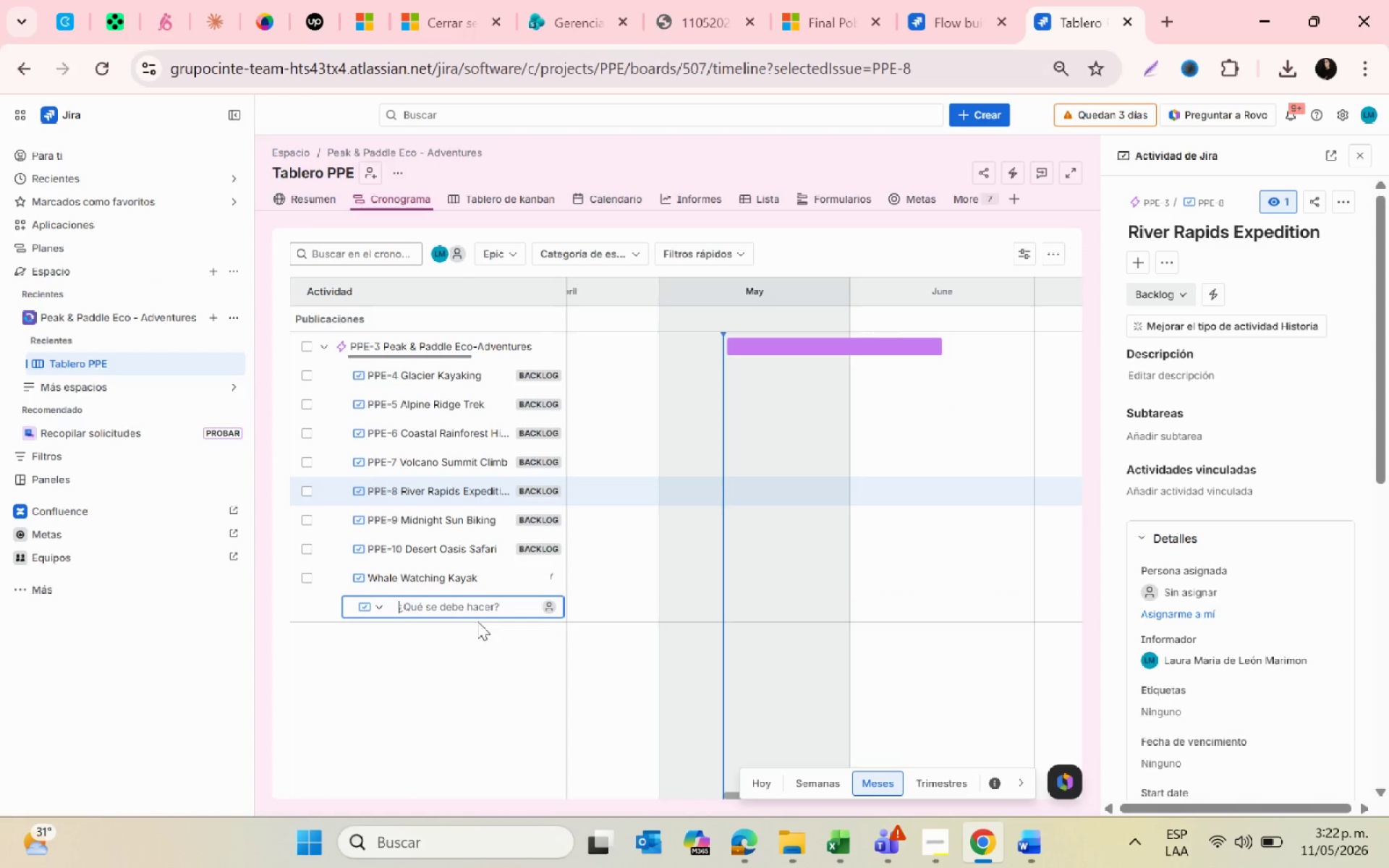 
key(Alt+AltLeft)
 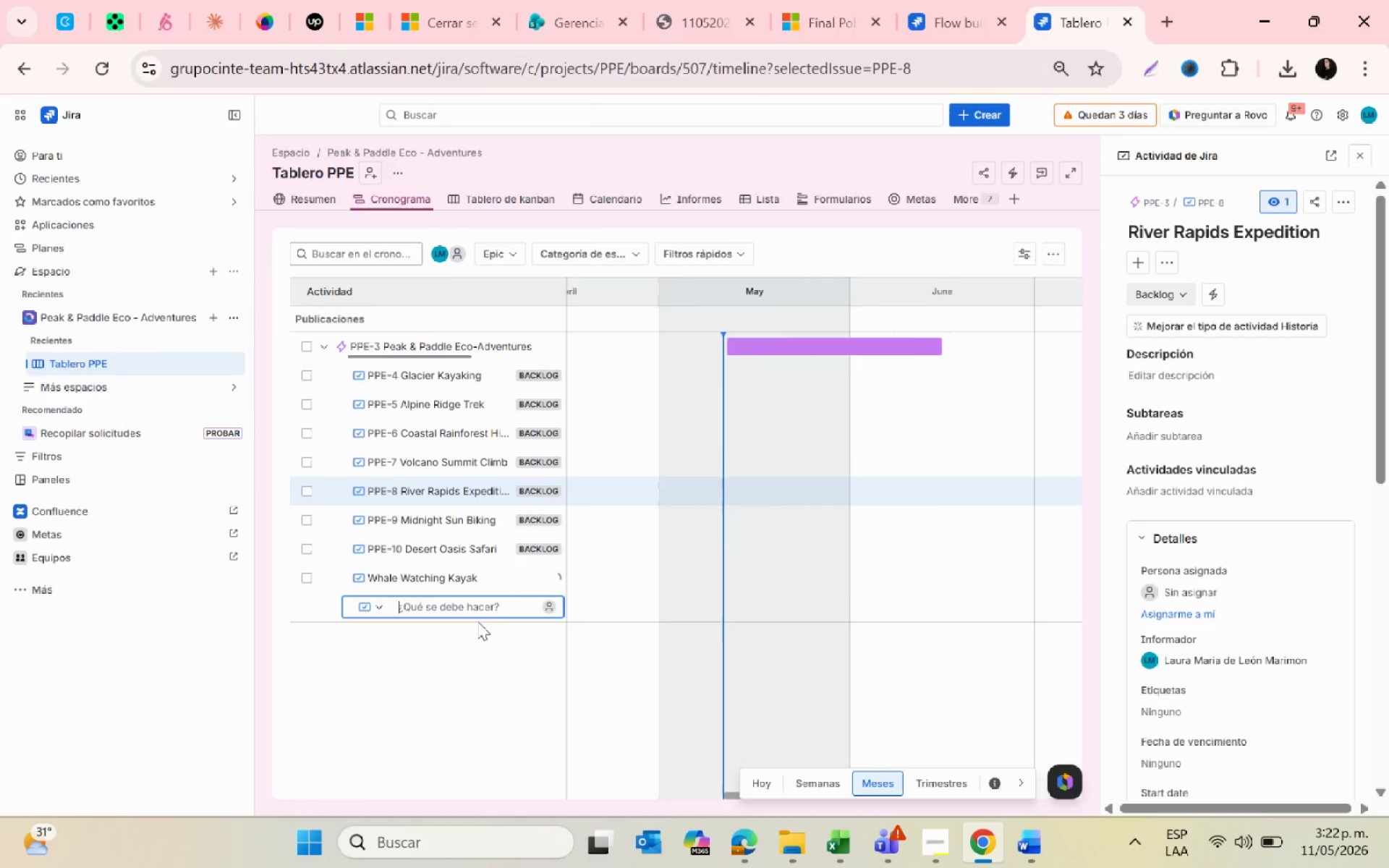 
key(Alt+Tab)
 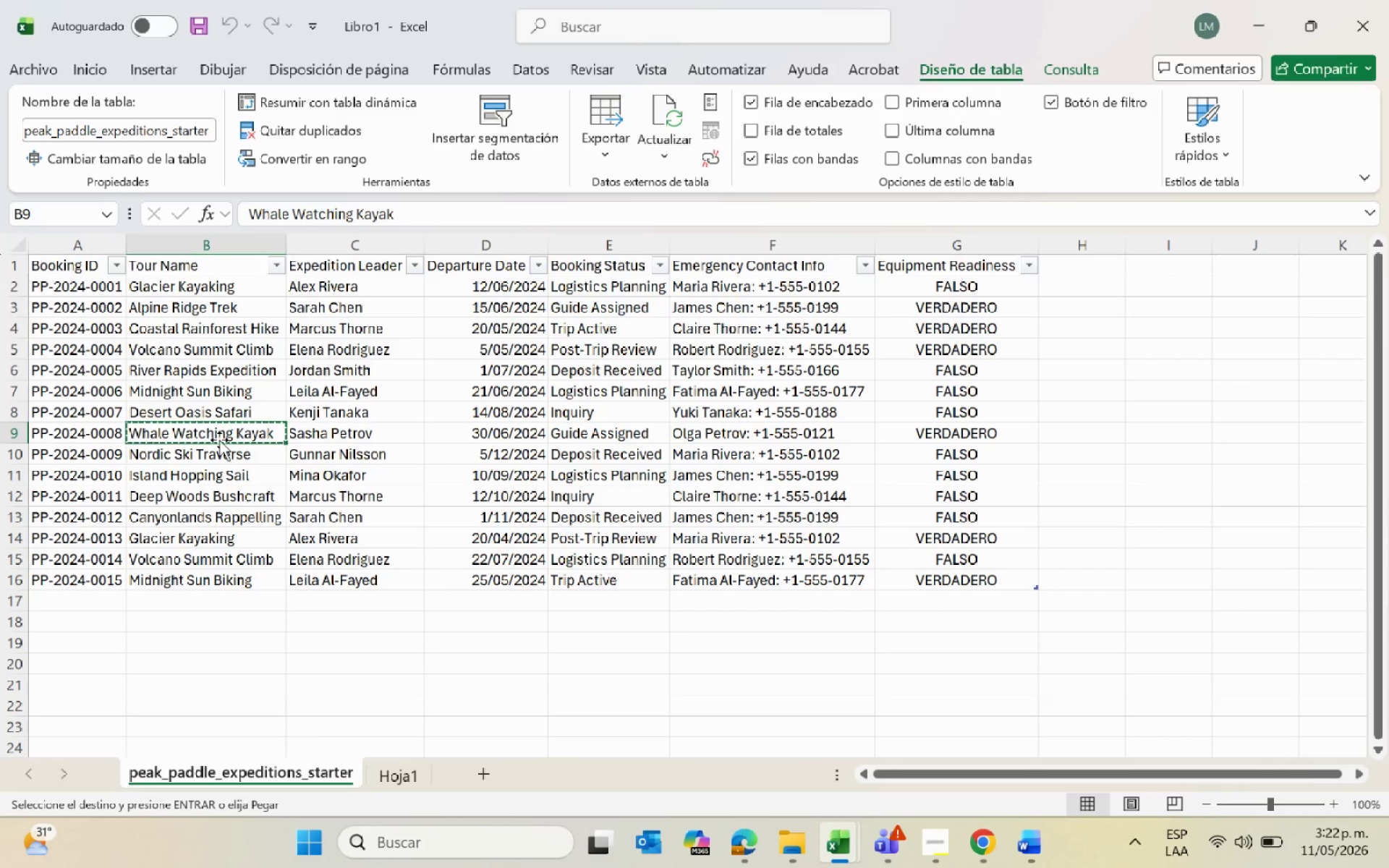 
left_click([203, 459])
 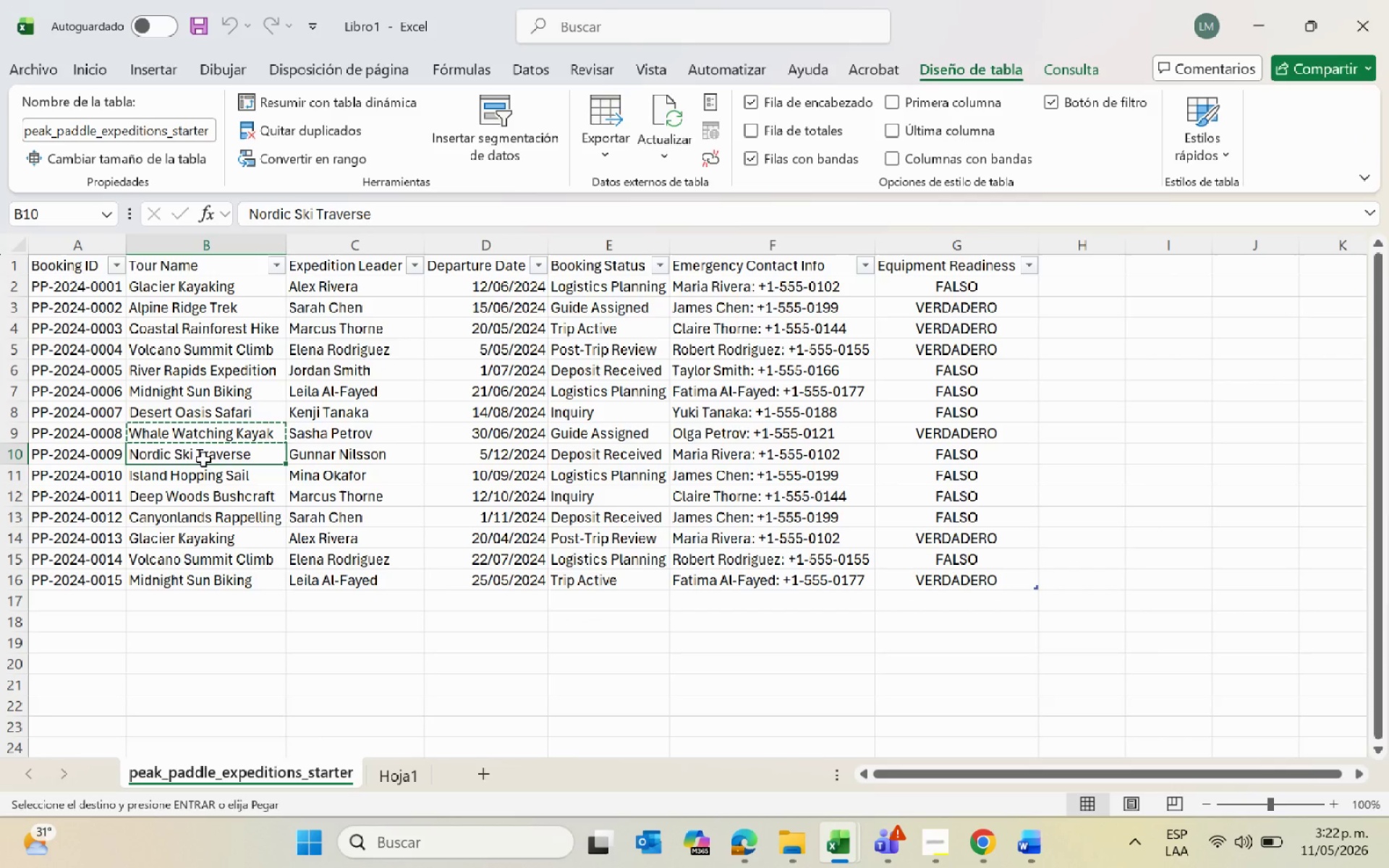 
key(Control+C)
 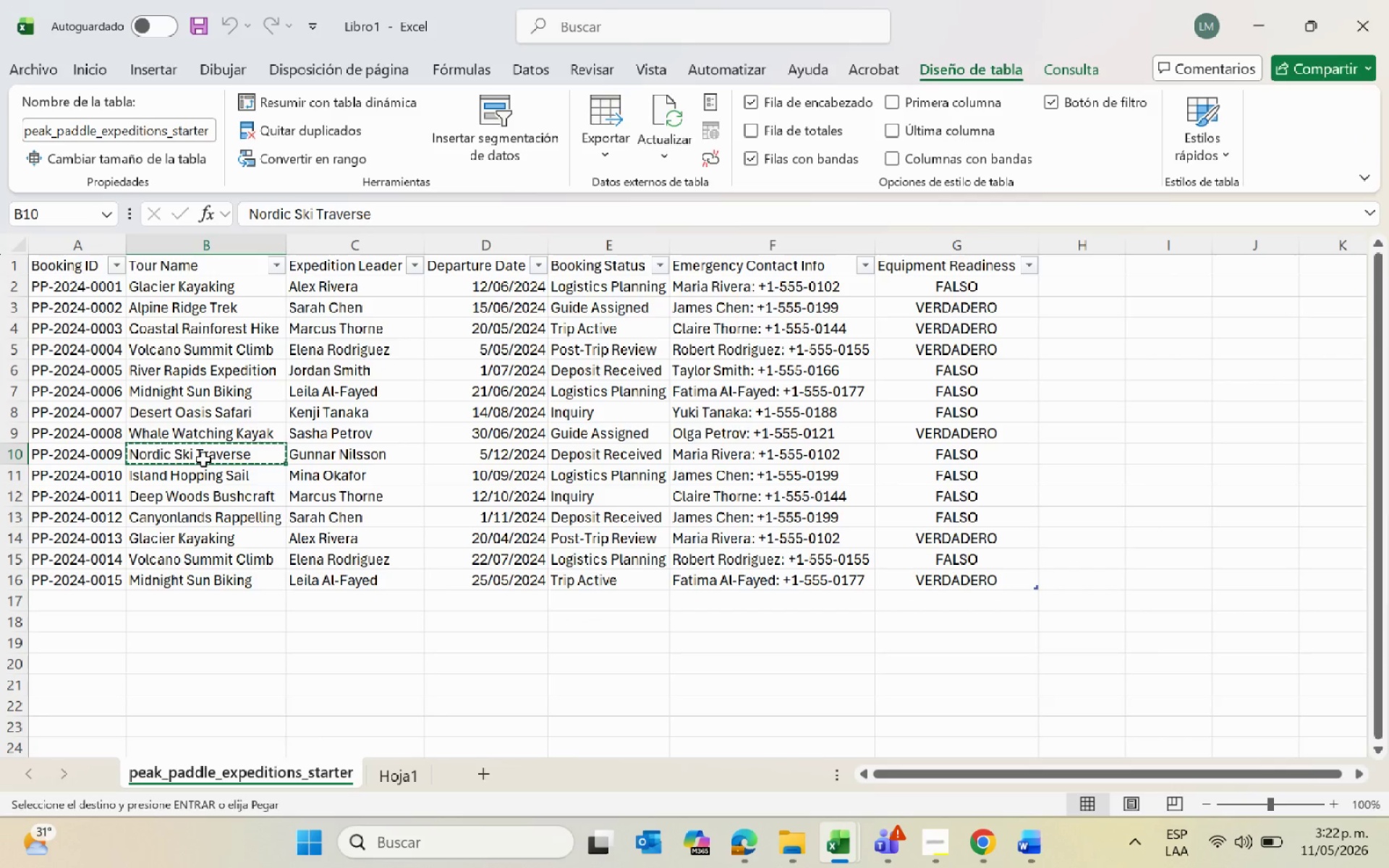 
key(Alt+AltLeft)
 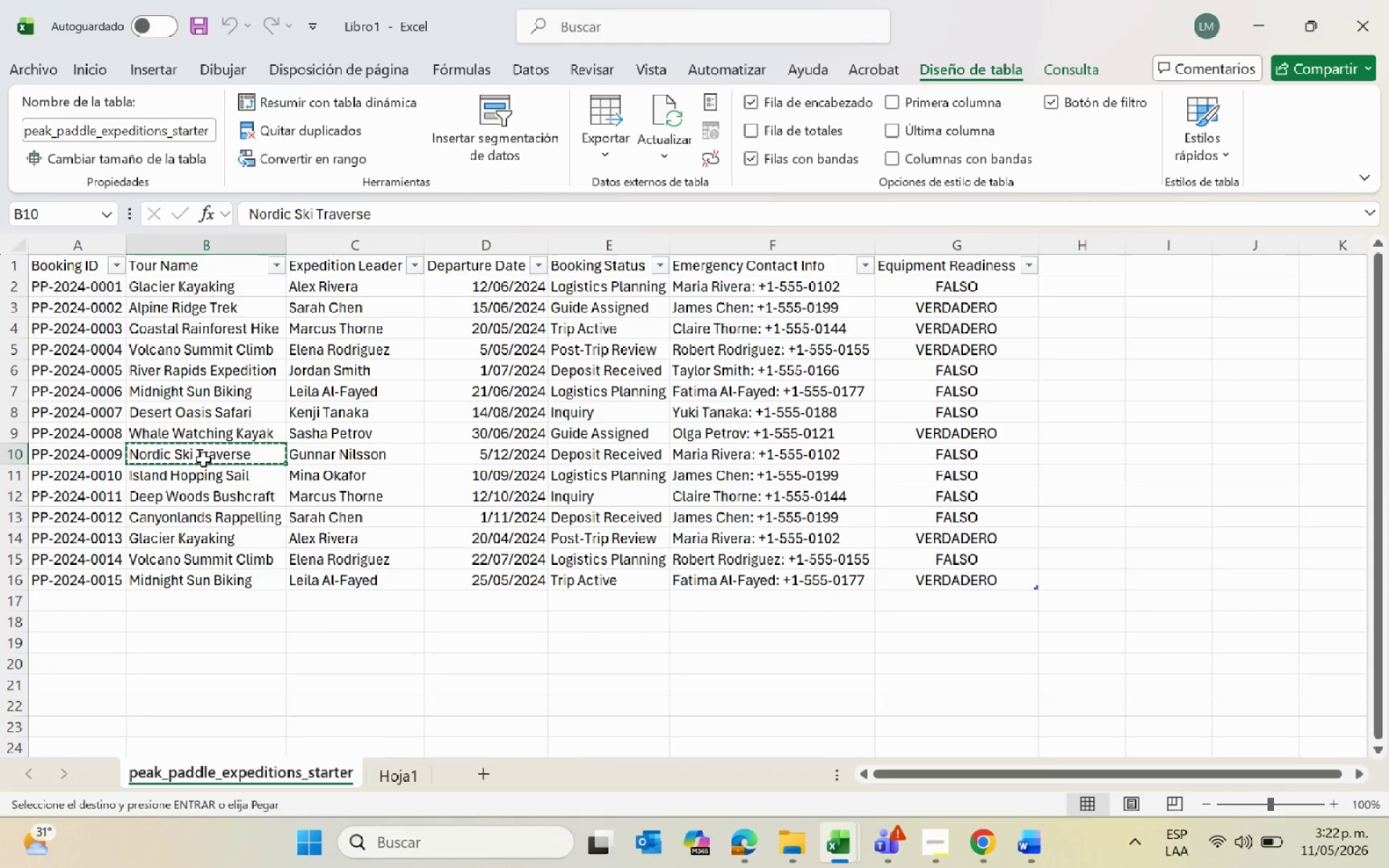 
key(Alt+Tab)
 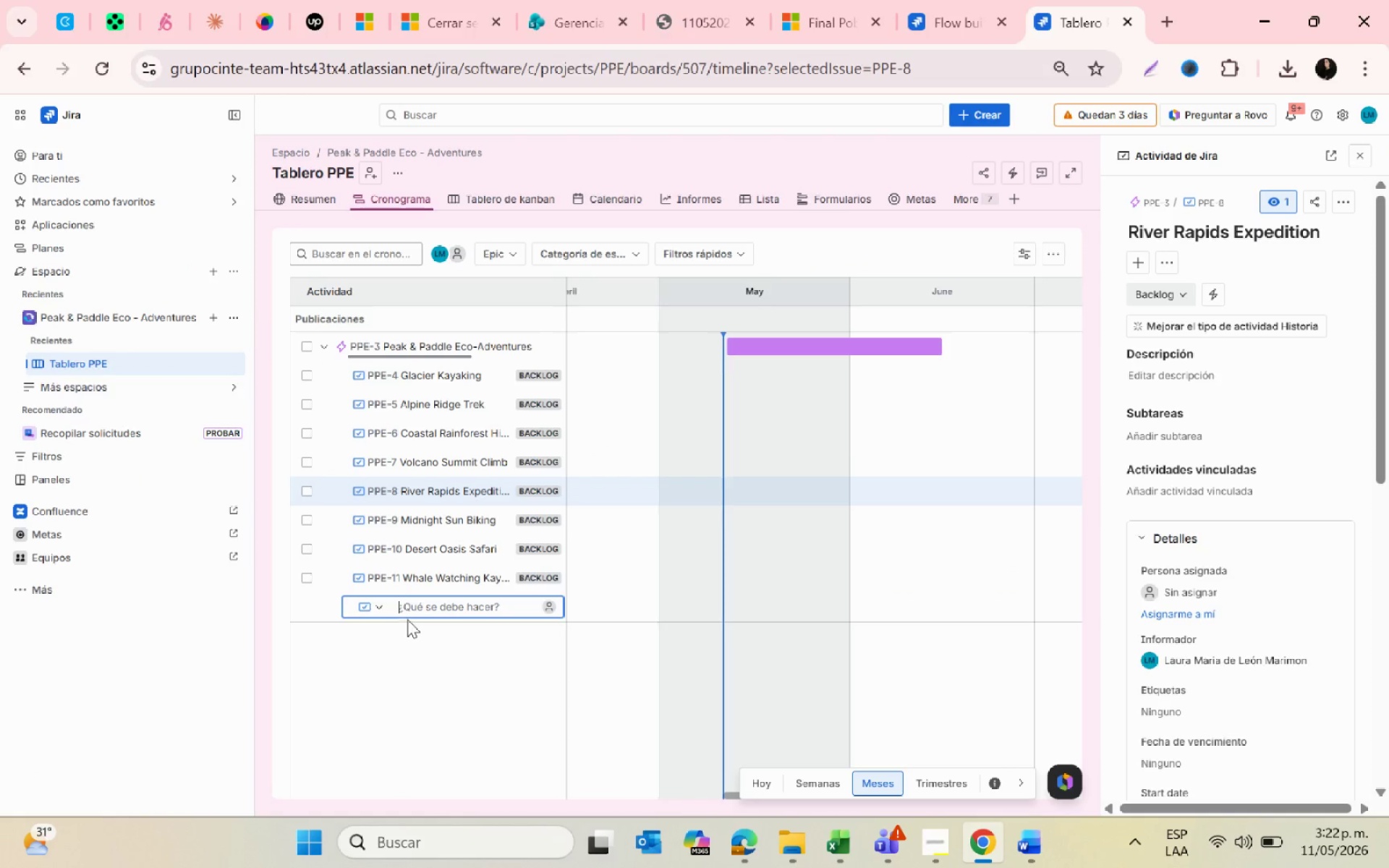 
key(Control+ControlLeft)
 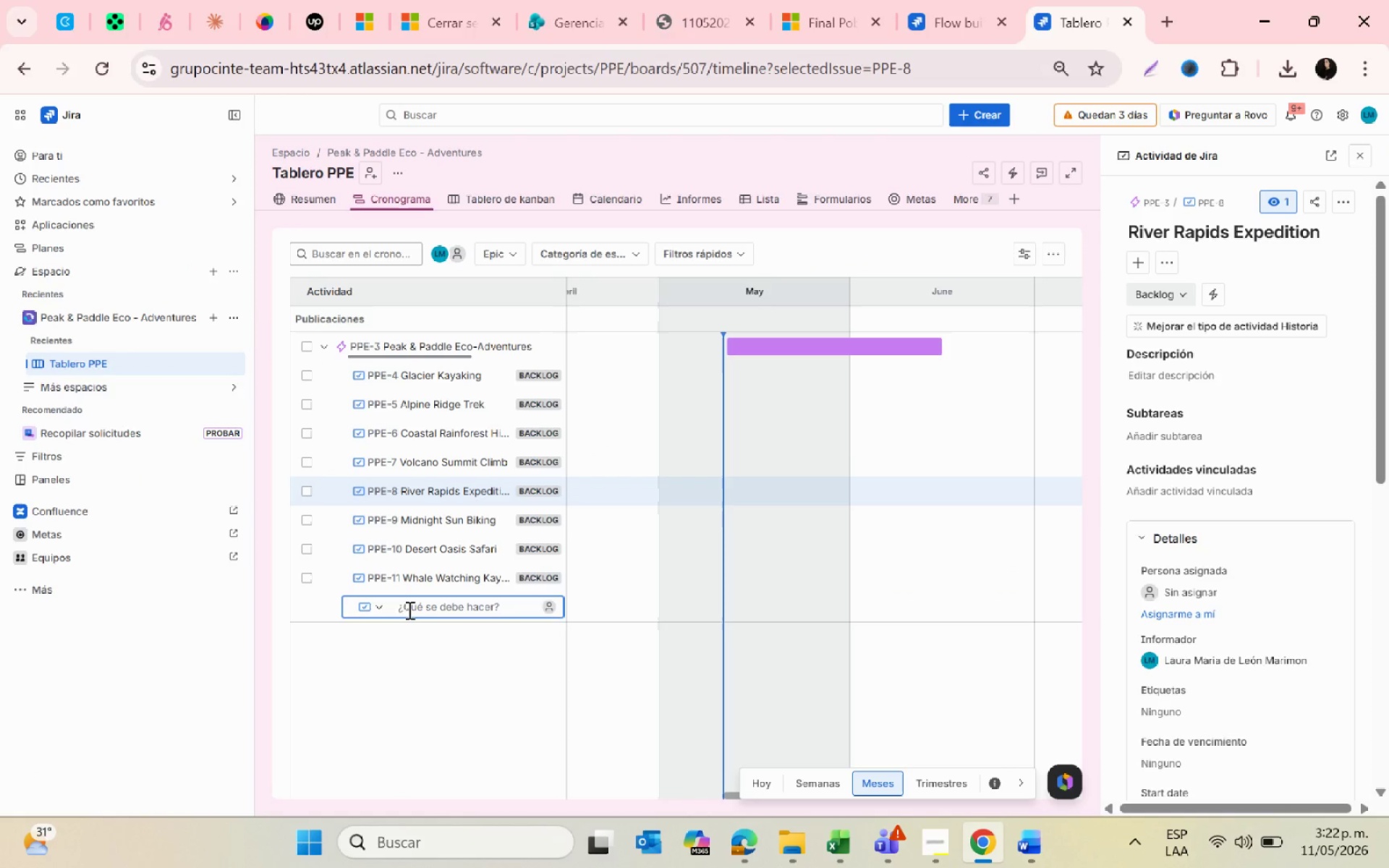 
key(Control+V)
 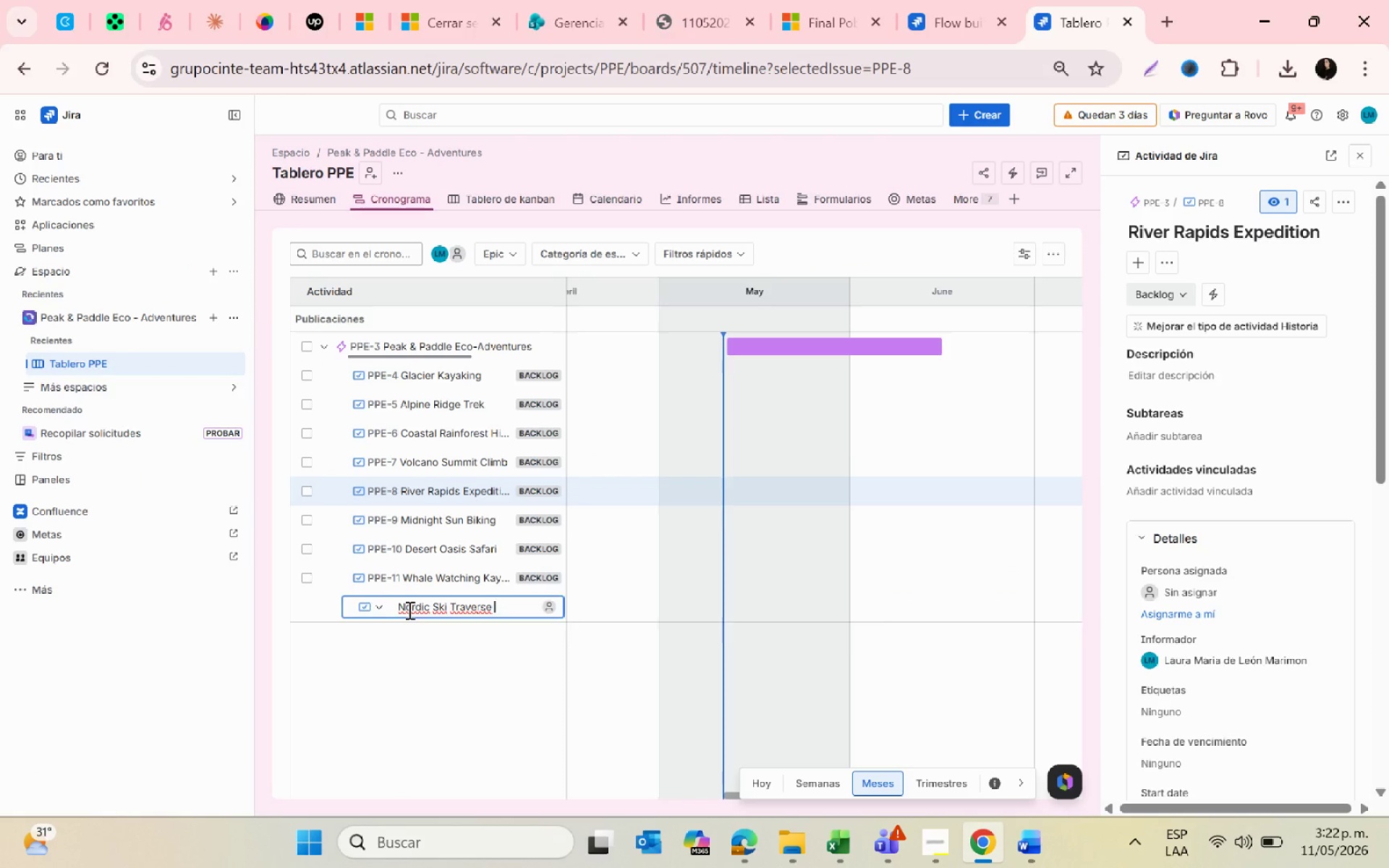 
key(Enter)
 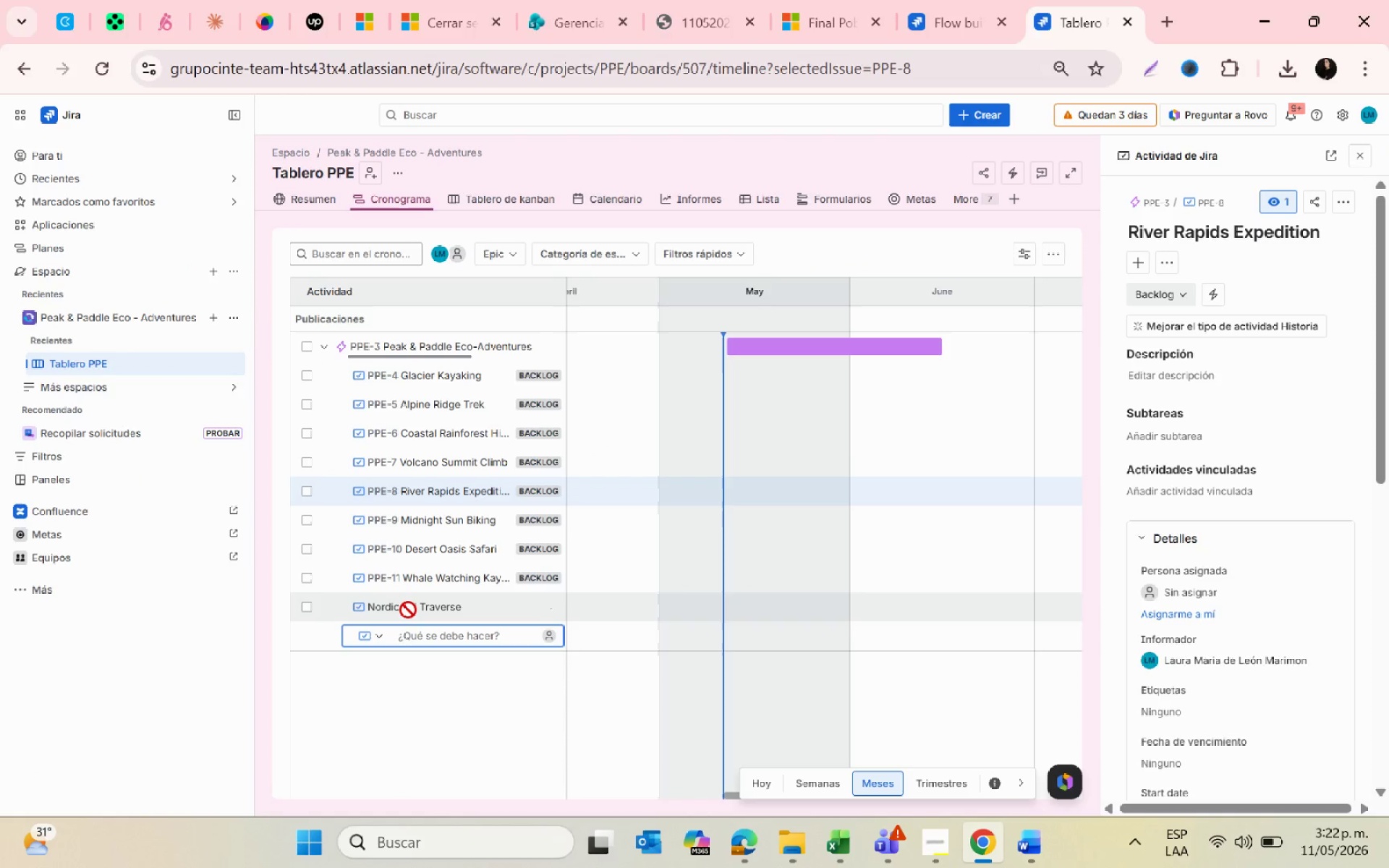 
key(Alt+AltLeft)
 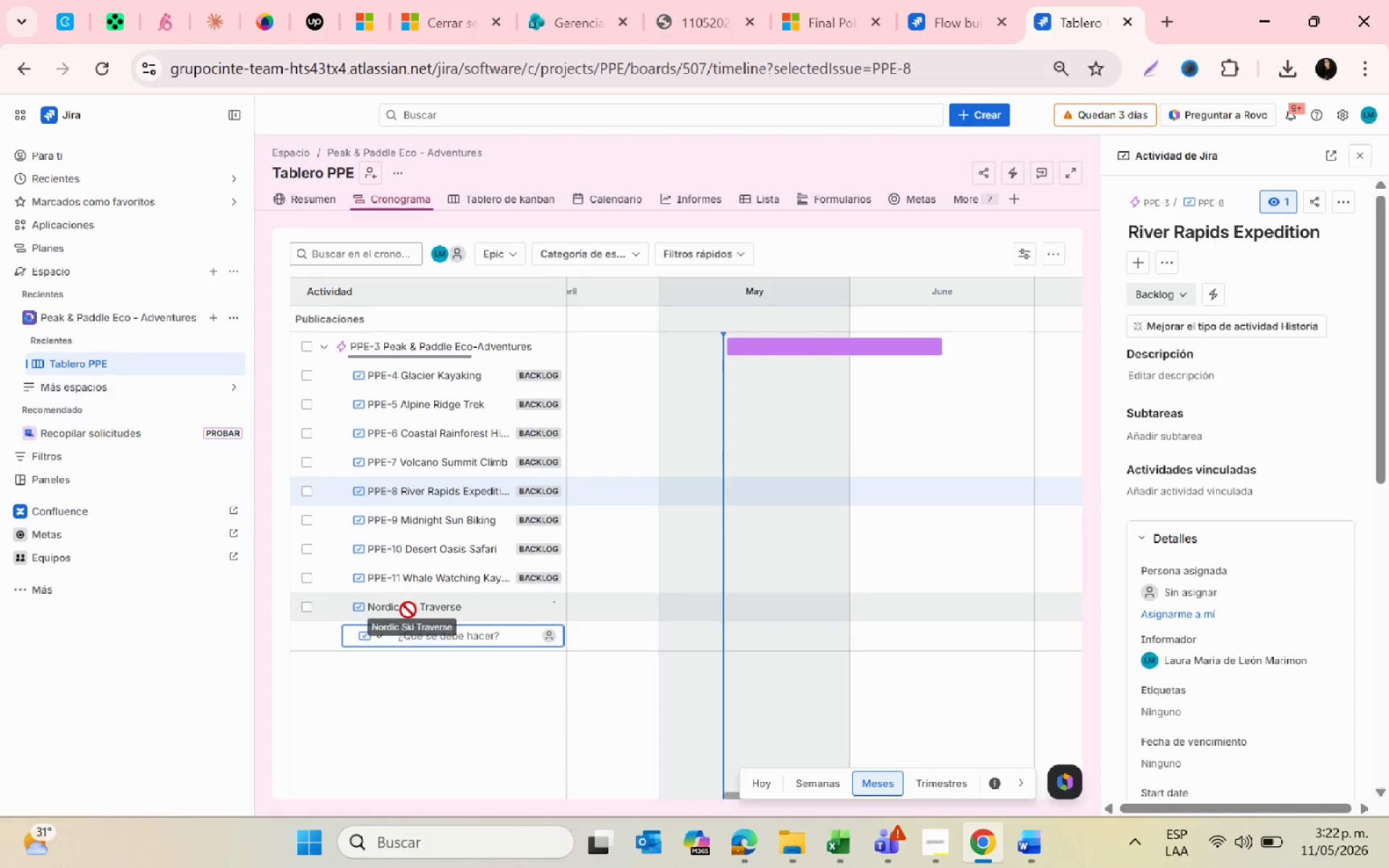 
key(Alt+Tab)
 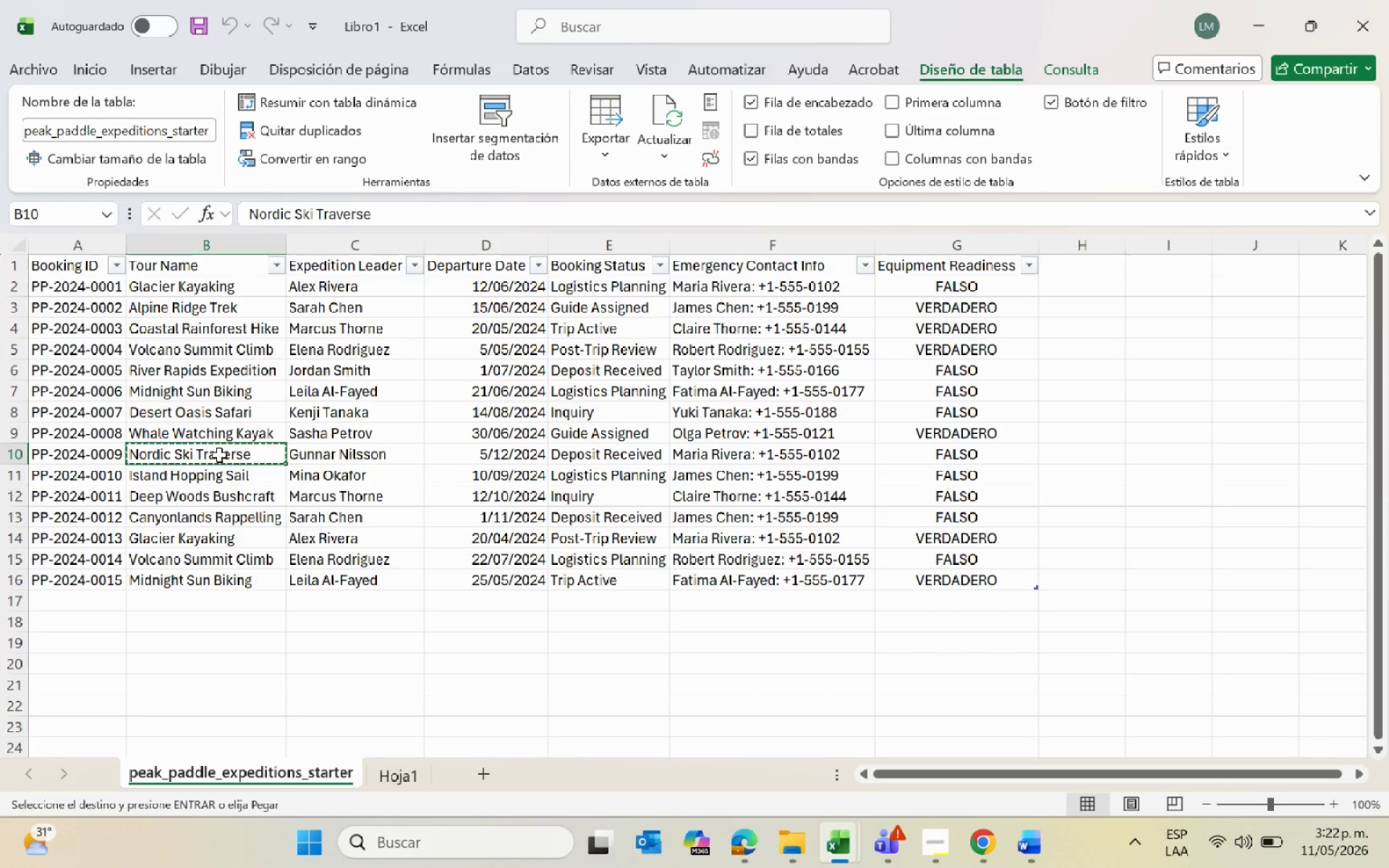 
left_click([200, 470])
 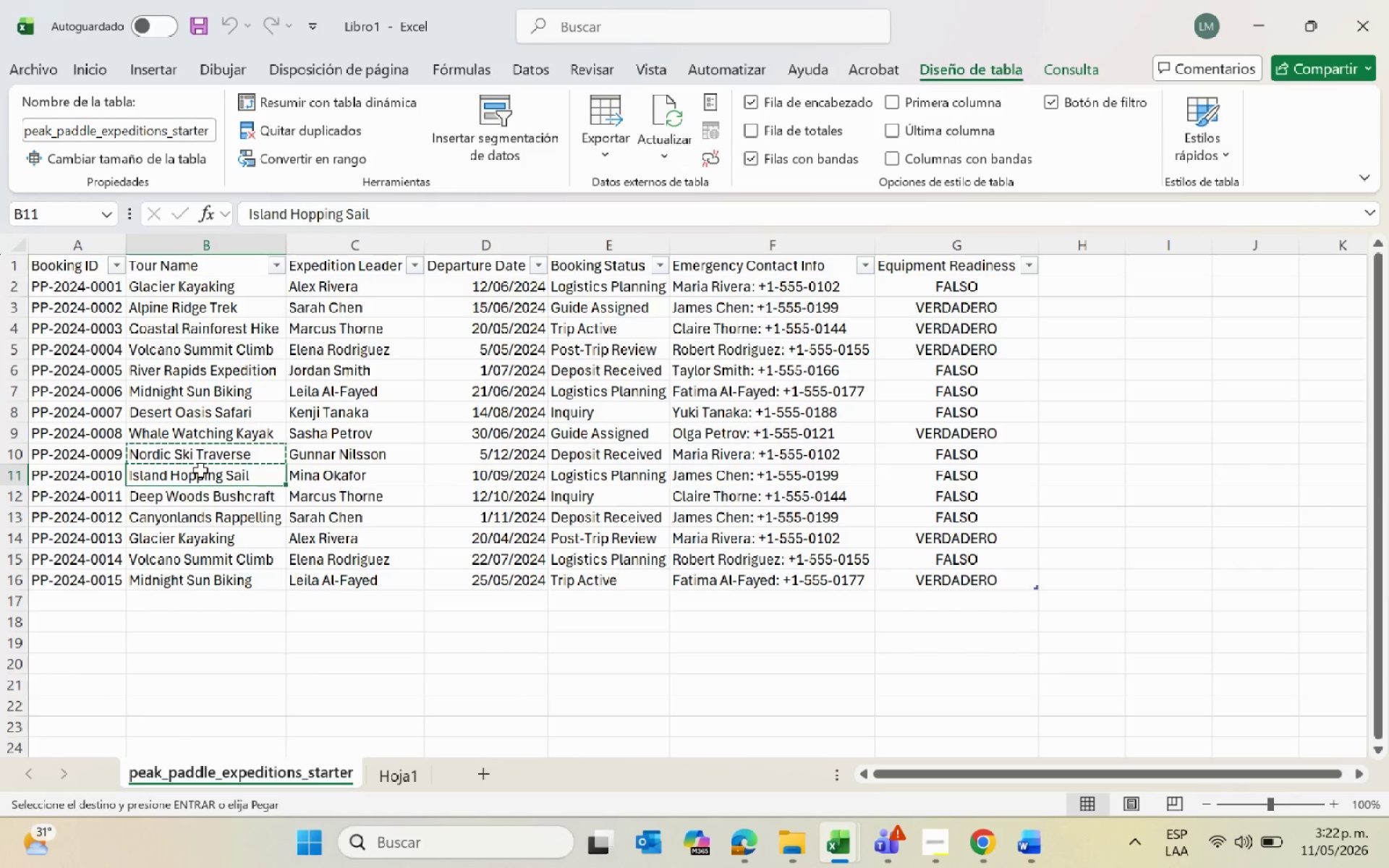 
key(Control+C)
 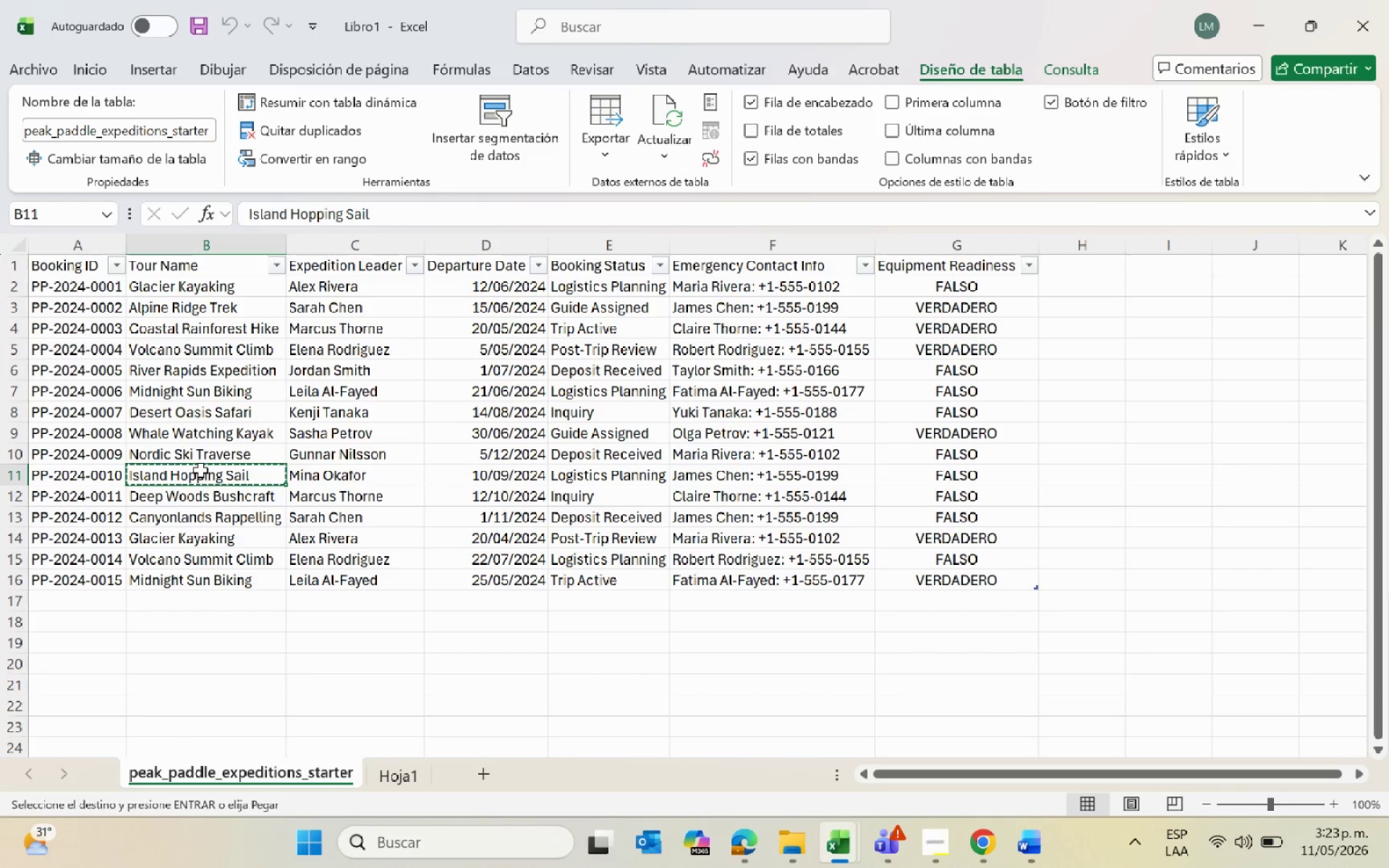 
key(Alt+AltLeft)
 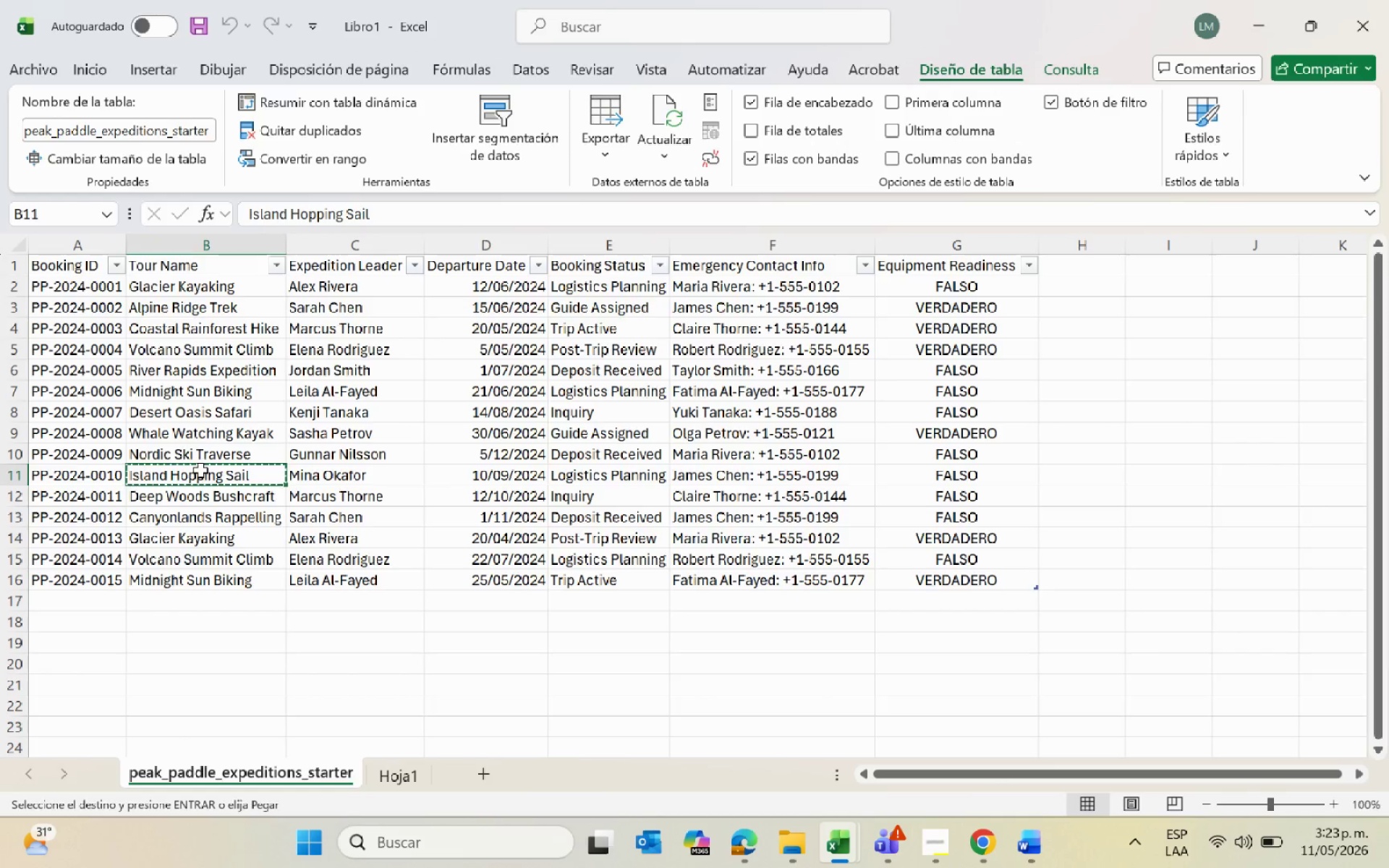 
key(Alt+Tab)
 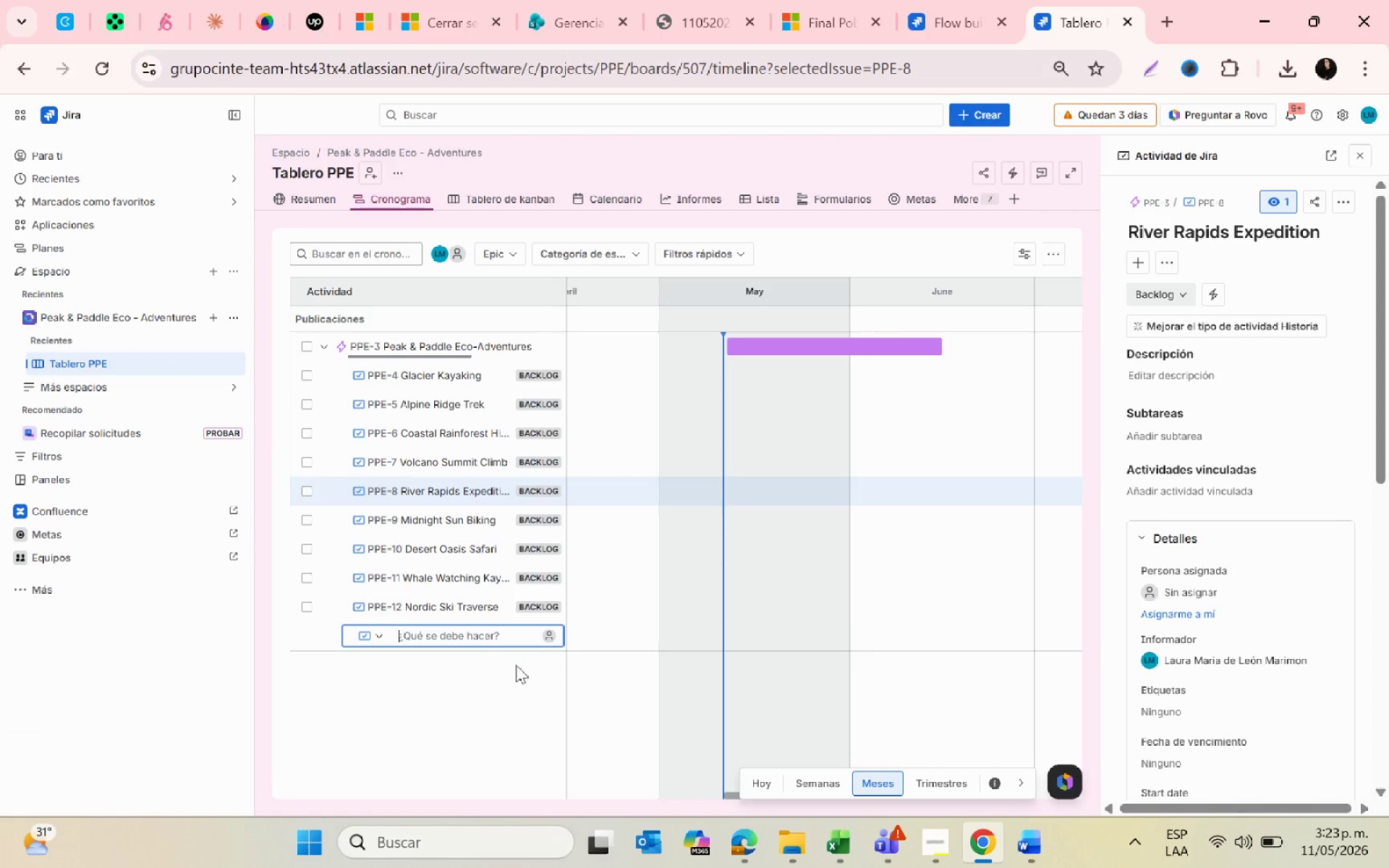 
key(Control+ControlLeft)
 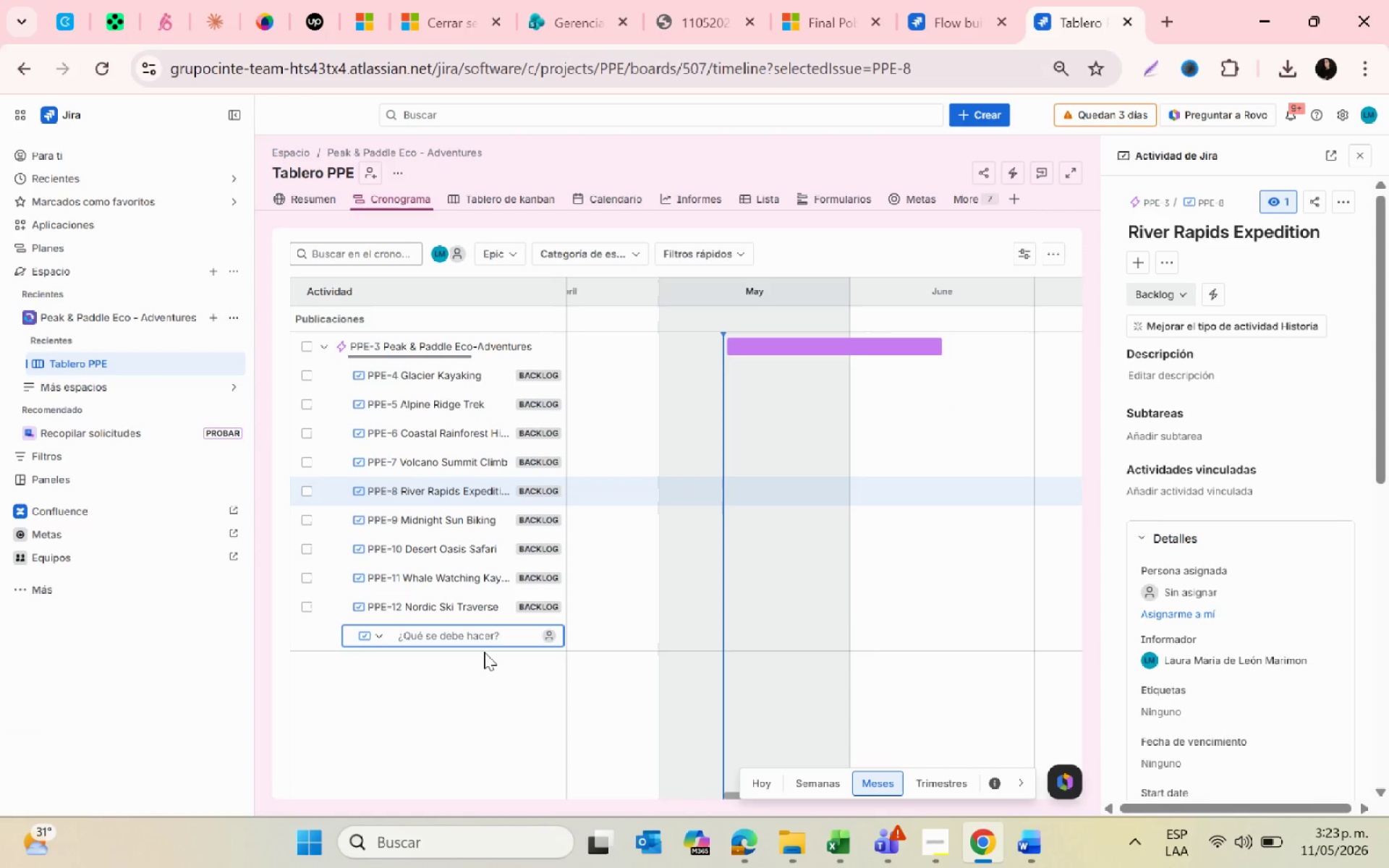 
key(Control+V)
 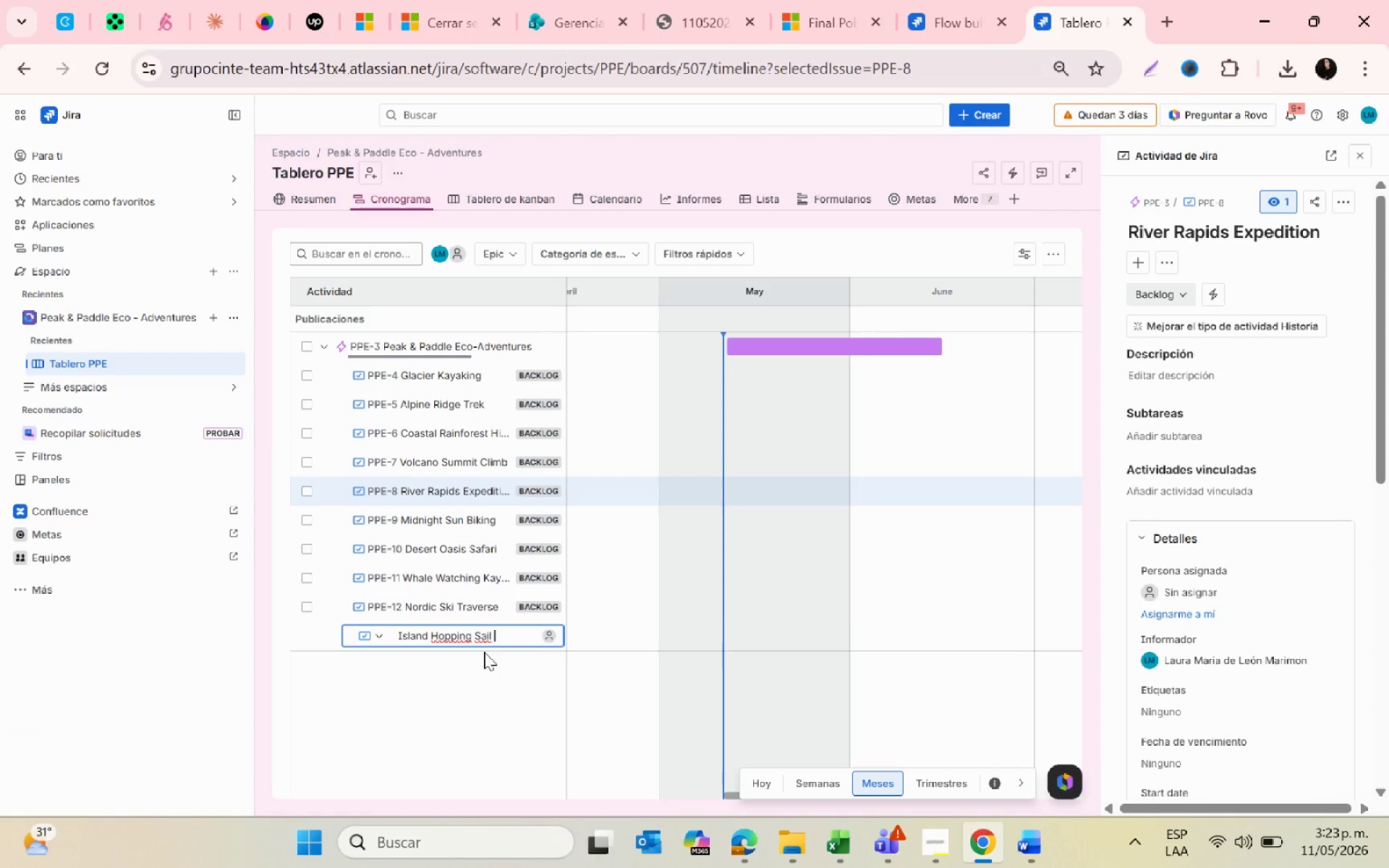 
key(Enter)
 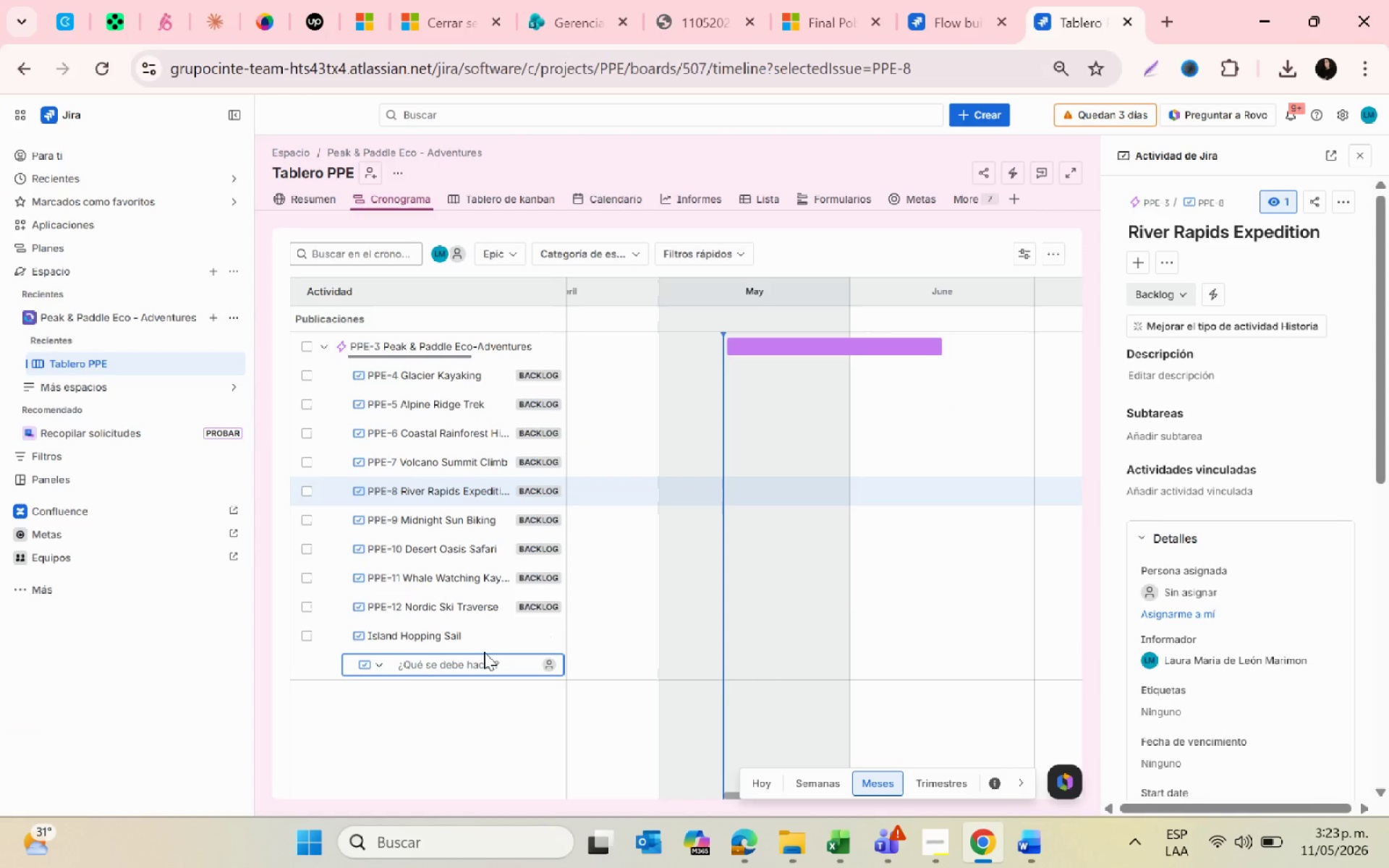 
key(Alt+AltLeft)
 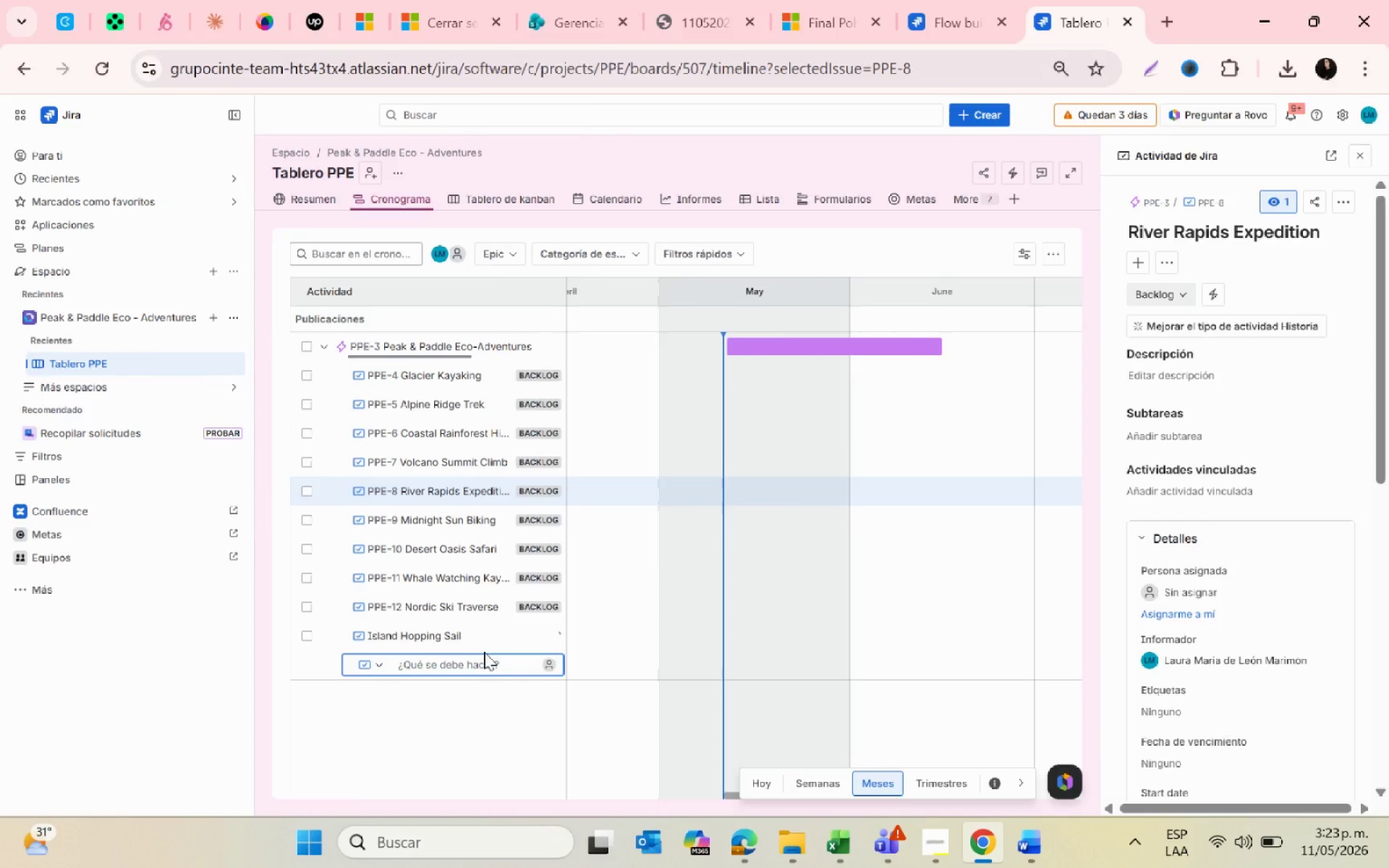 
key(Alt+Tab)
 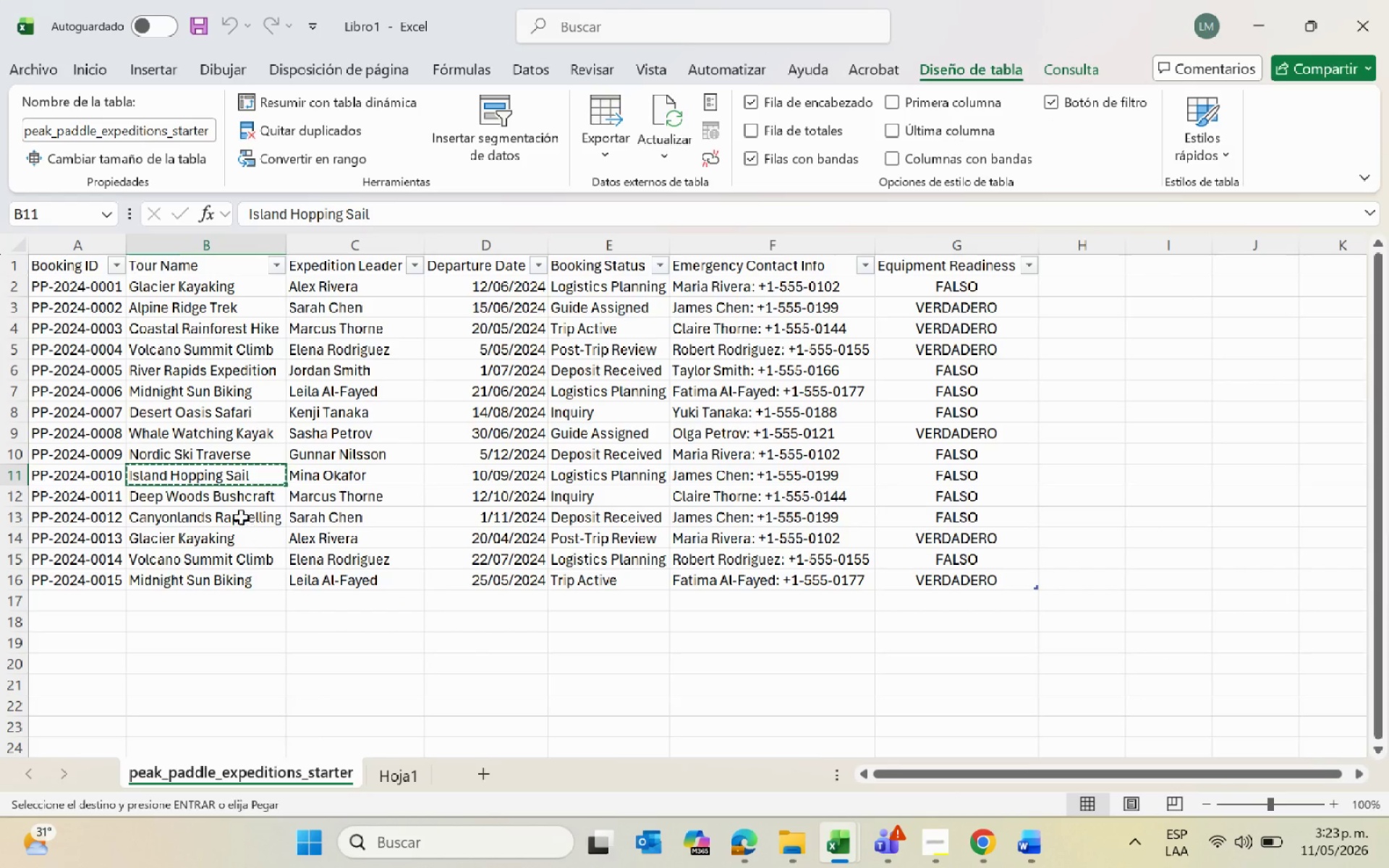 
left_click([229, 504])
 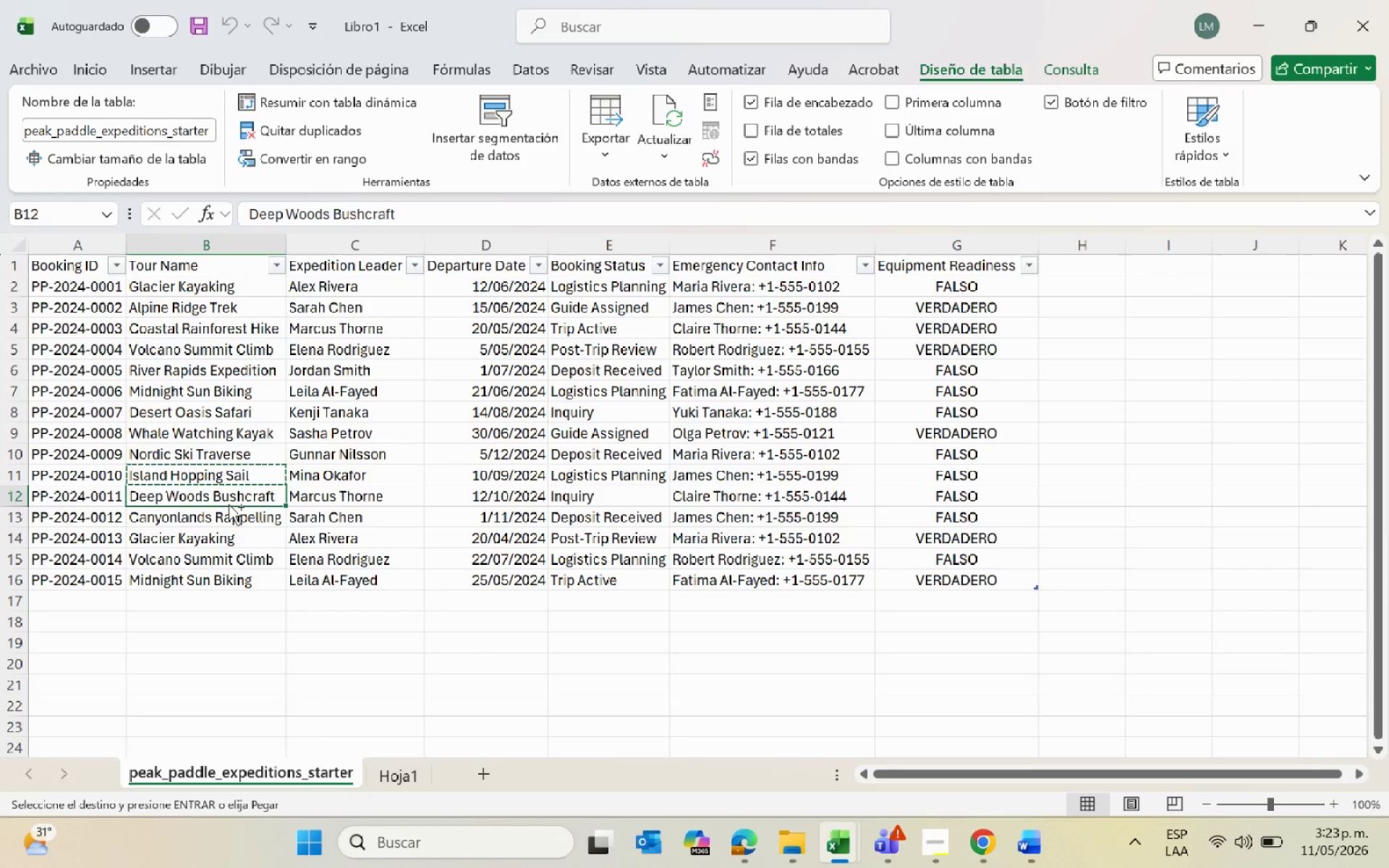 
key(Control+C)
 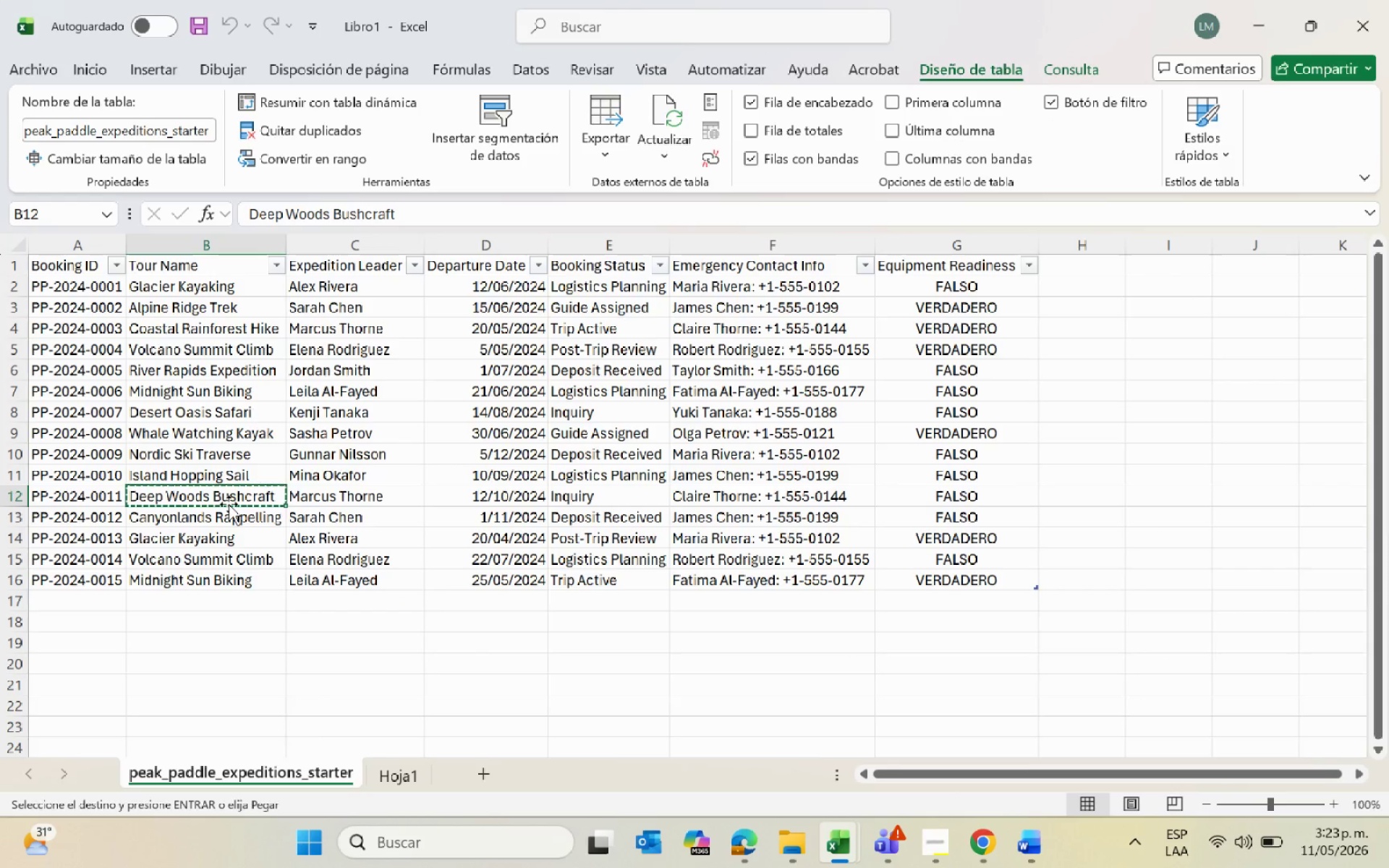 
key(Alt+AltLeft)
 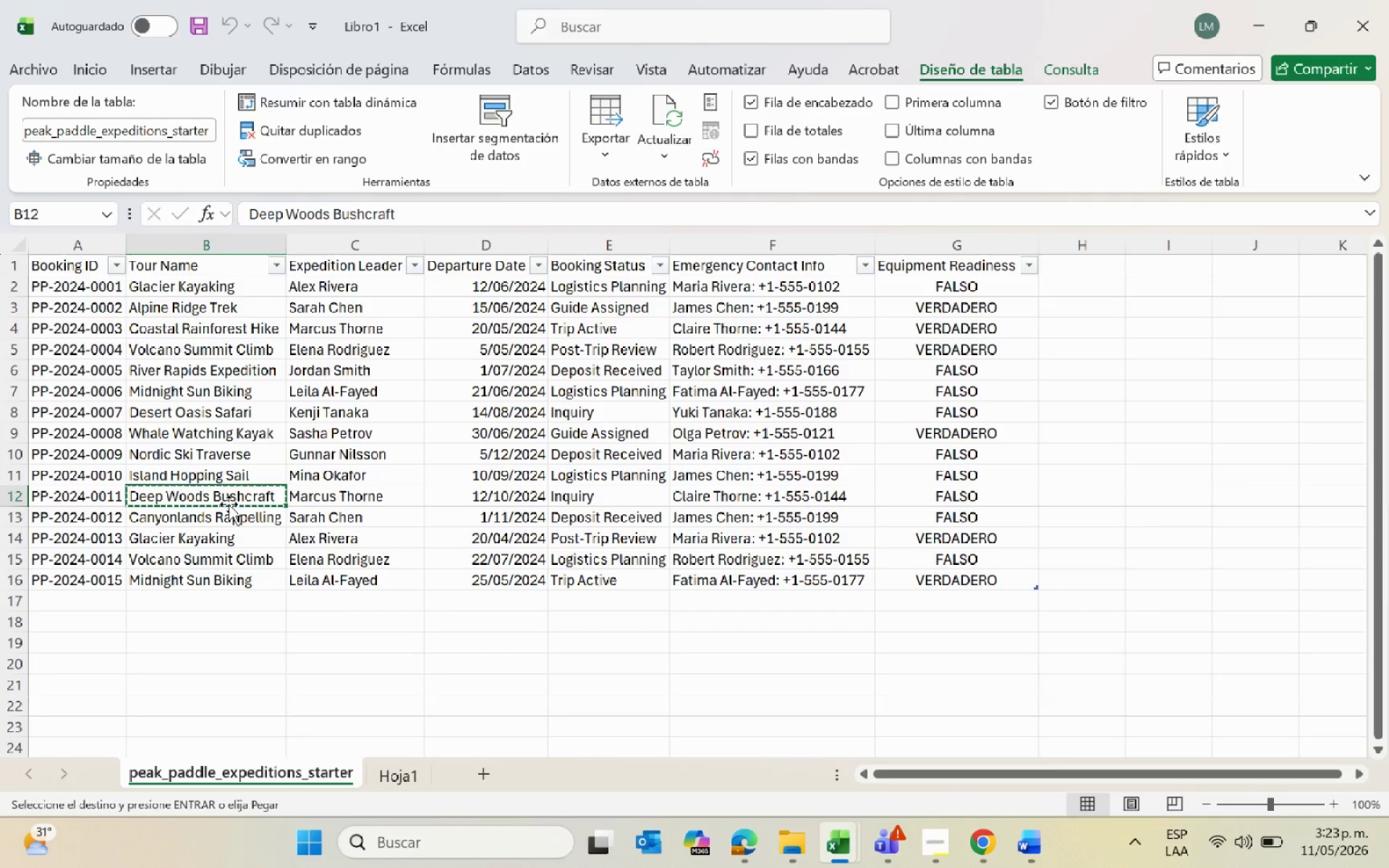 
key(Alt+Tab)
 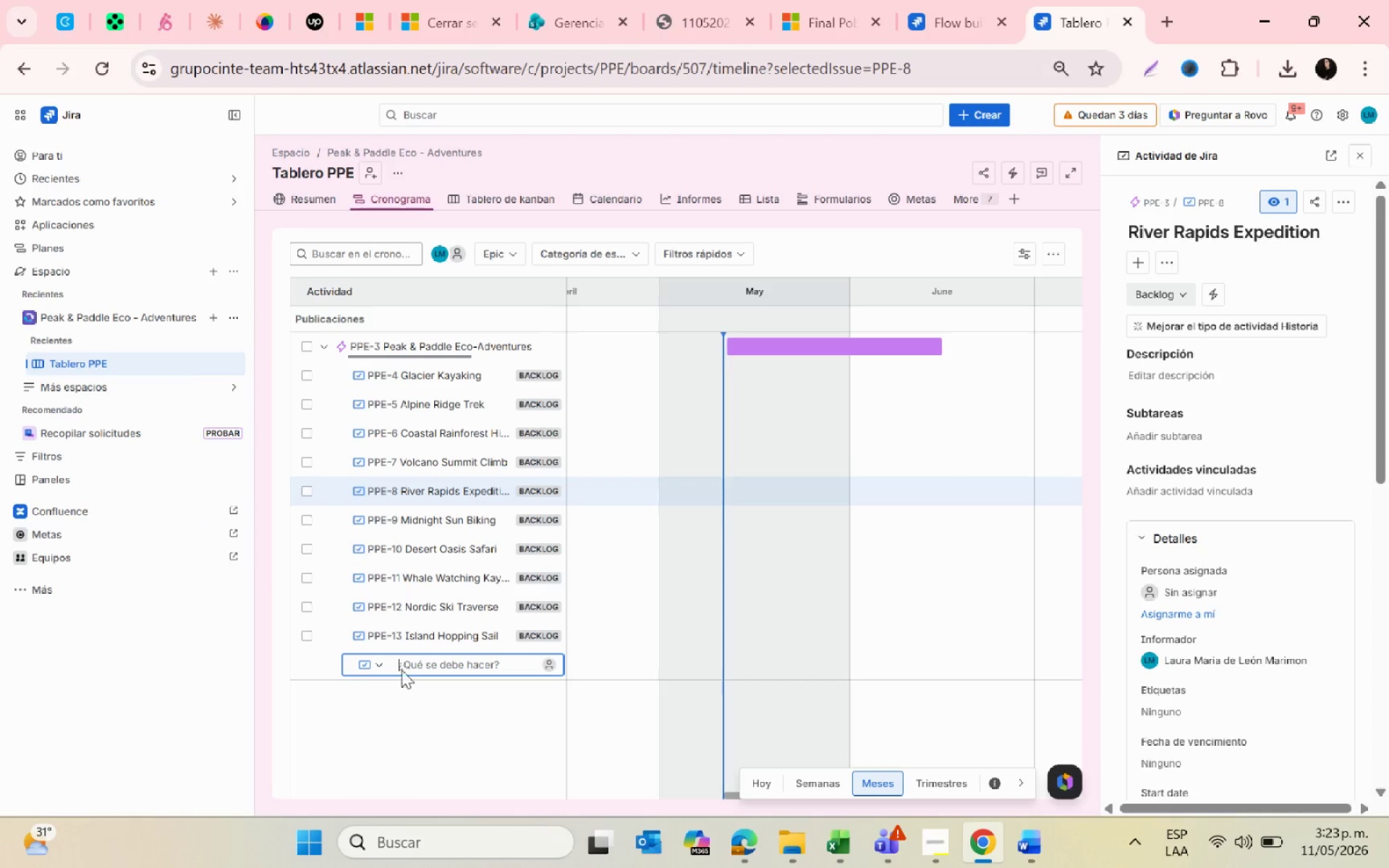 
key(Control+ControlLeft)
 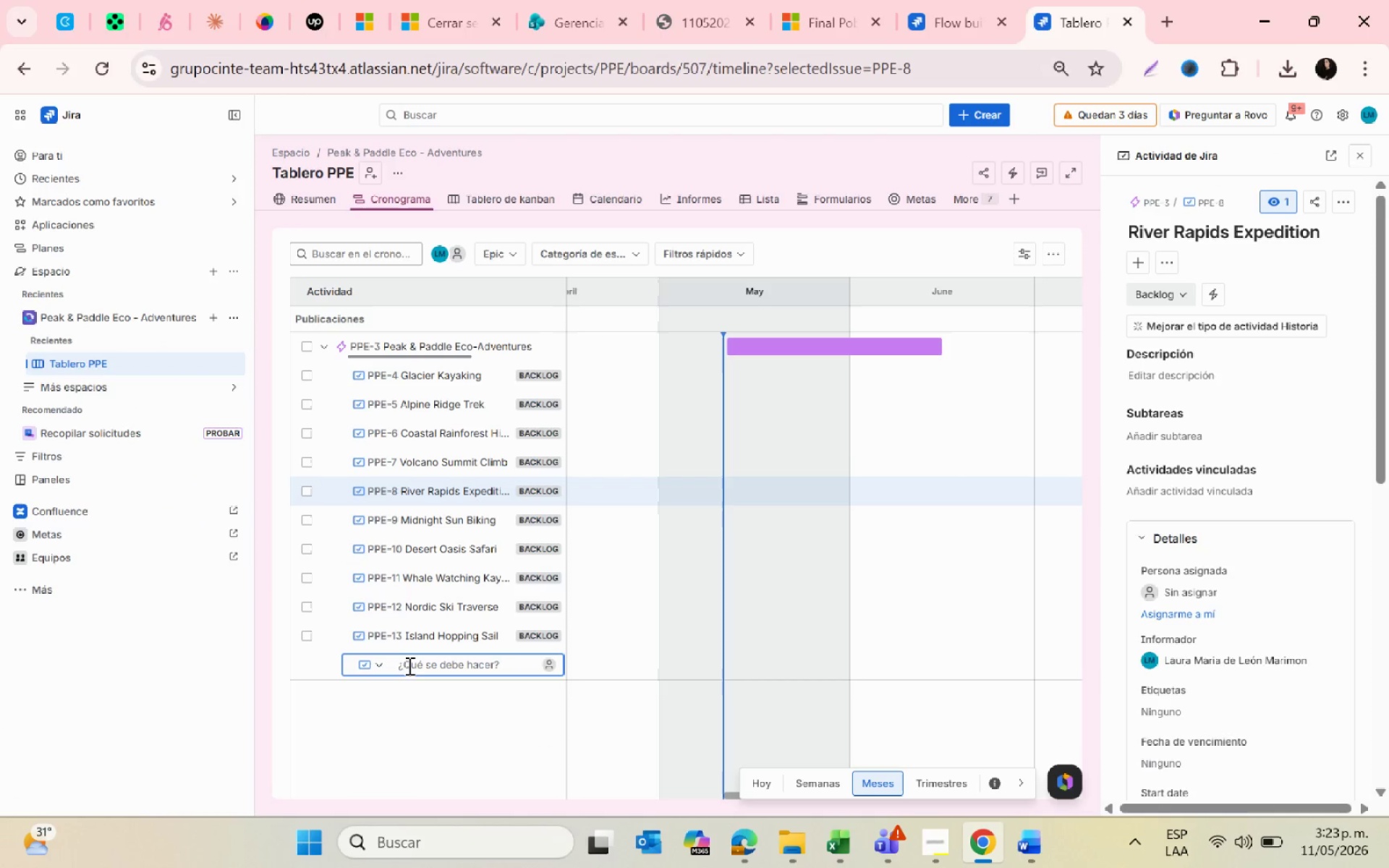 
key(Control+V)
 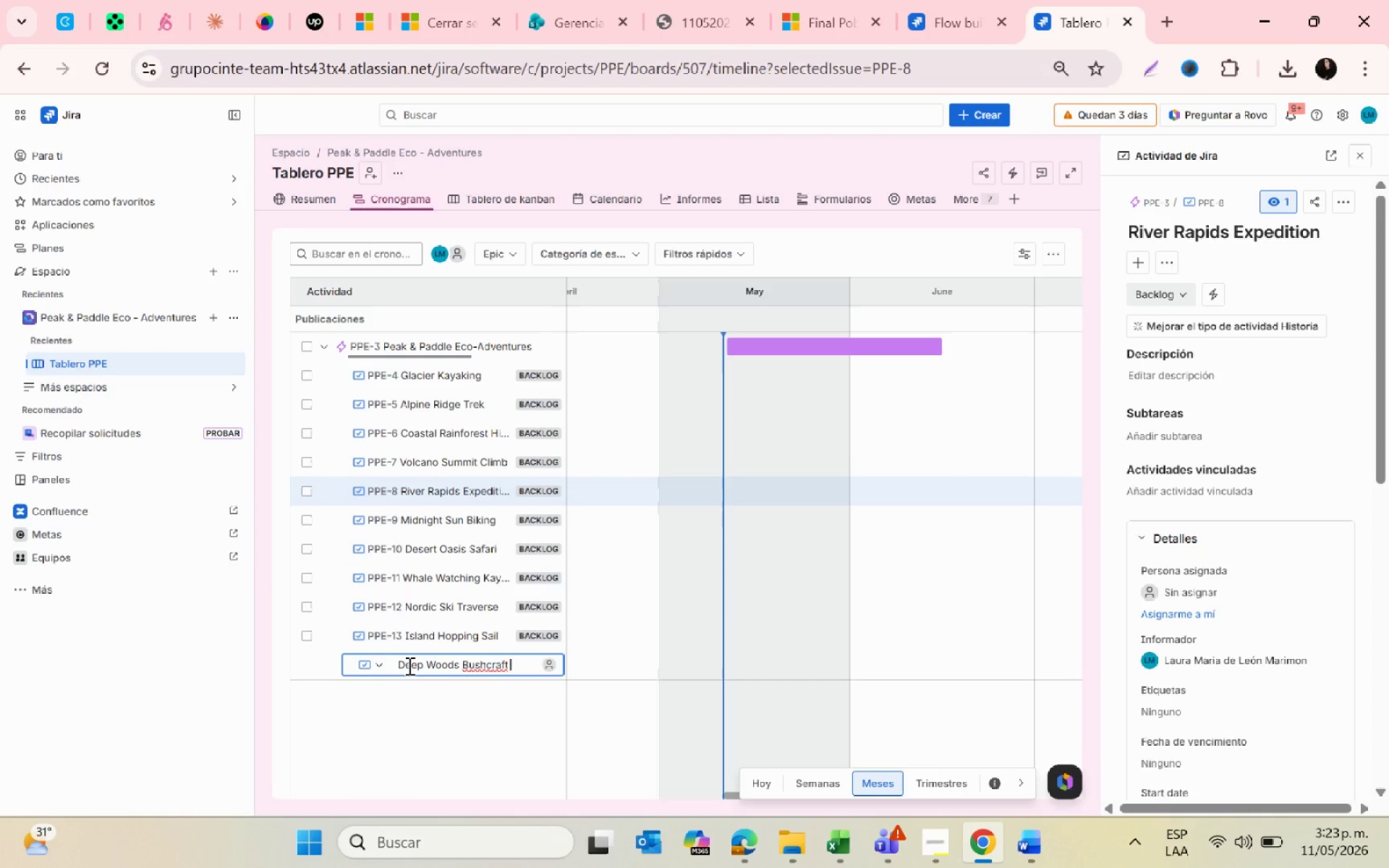 
key(Enter)
 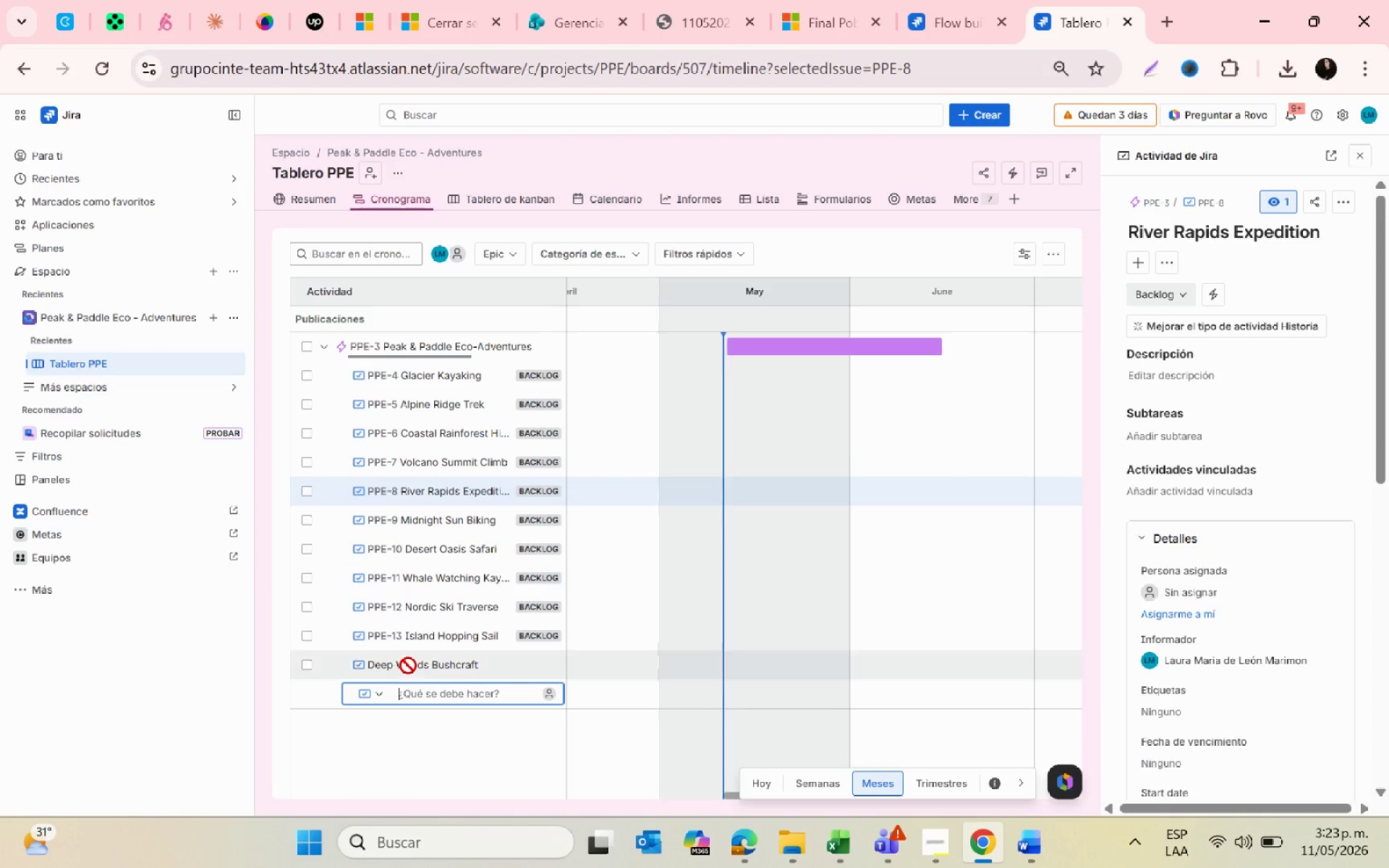 
key(Alt+AltLeft)
 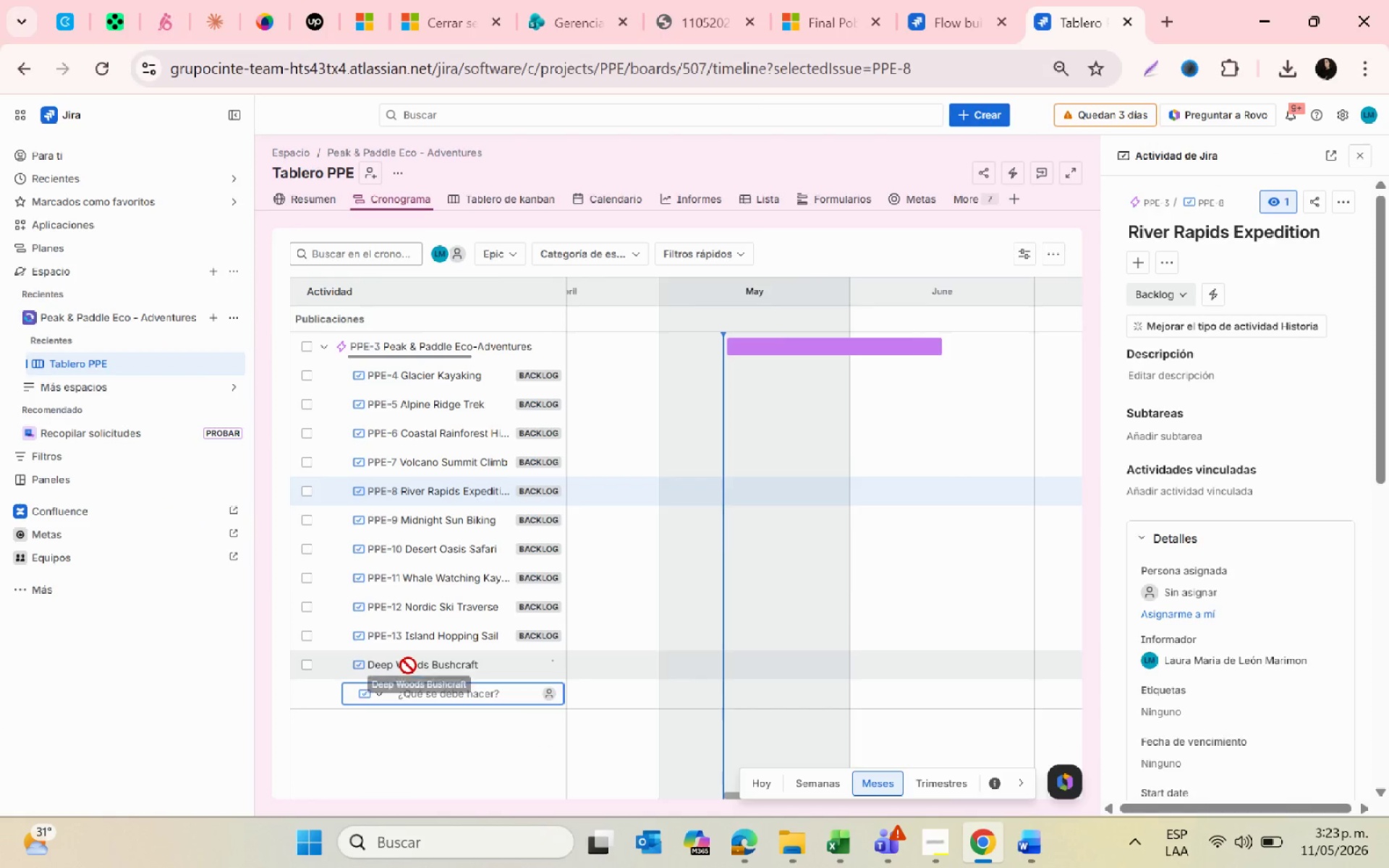 
key(Alt+Tab)
 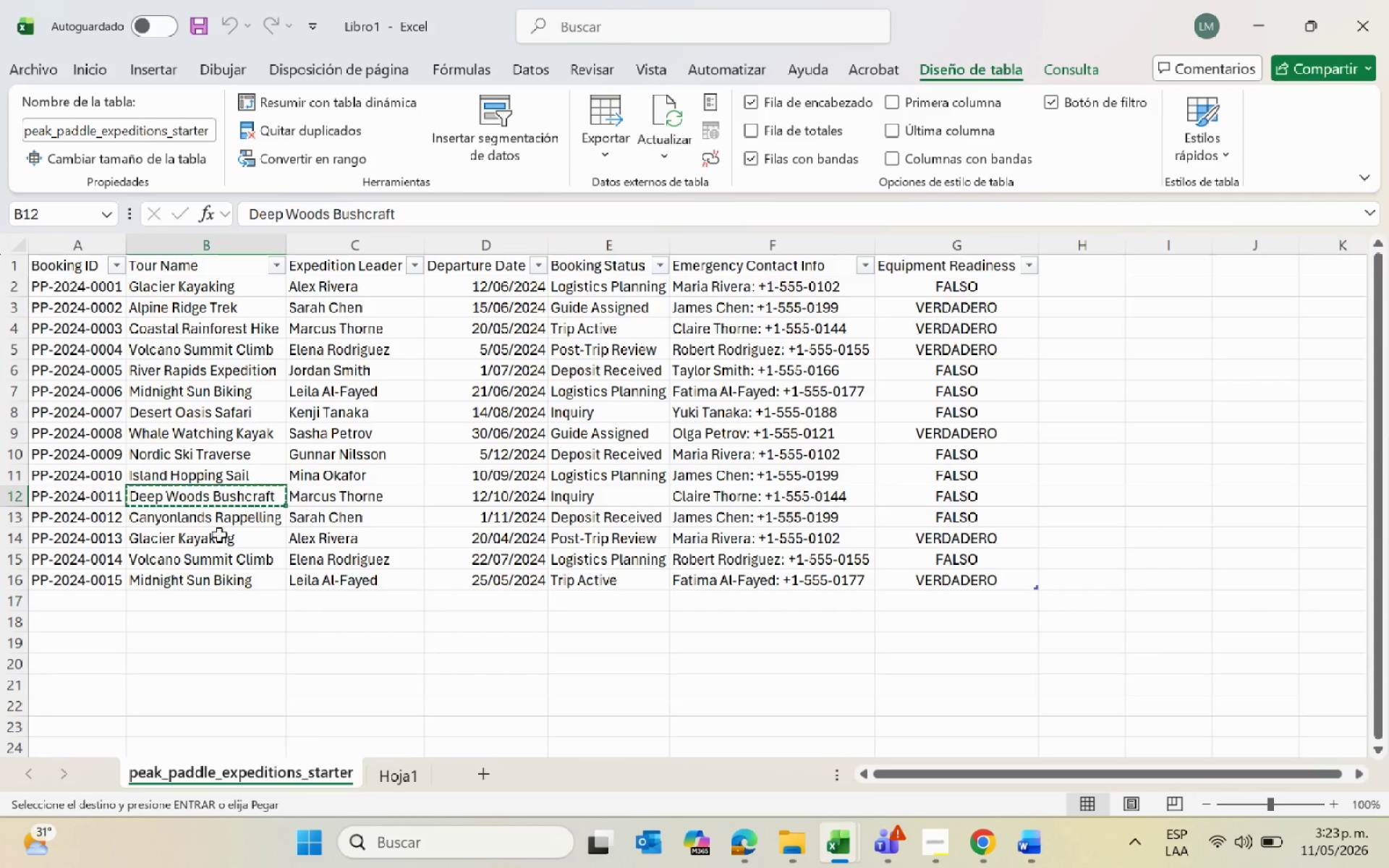 
left_click([216, 512])
 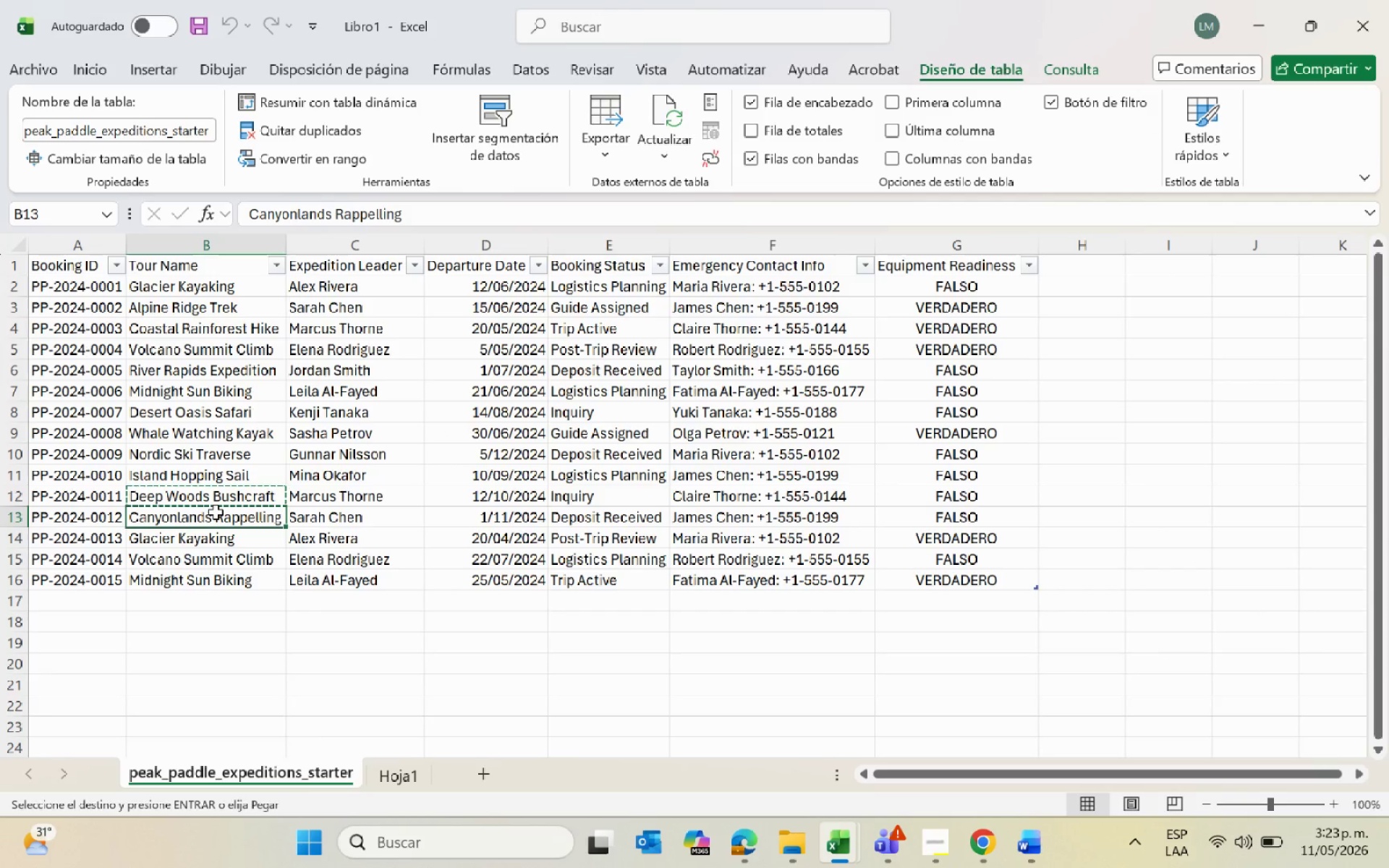 
key(Control+C)
 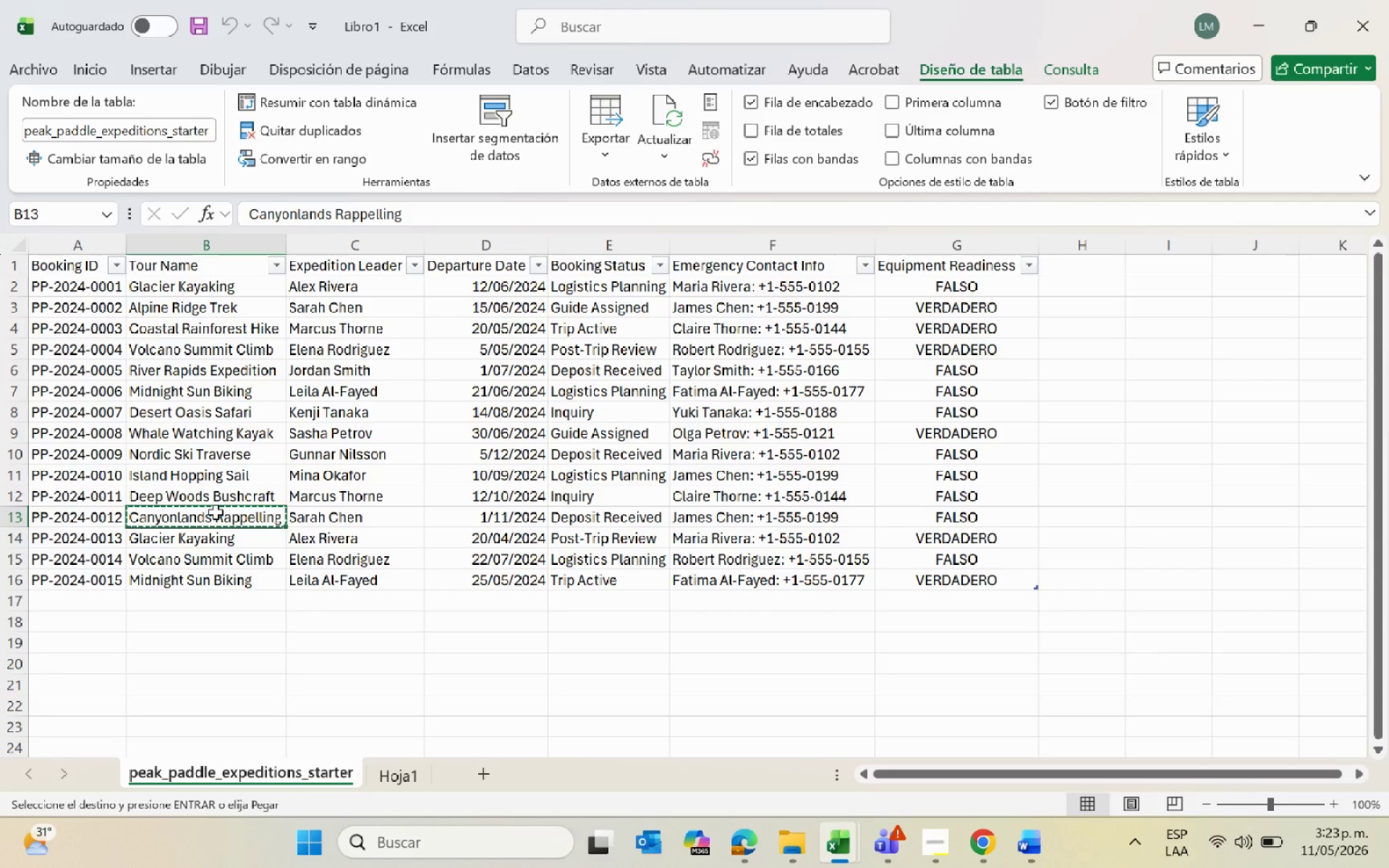 
key(Alt+AltLeft)
 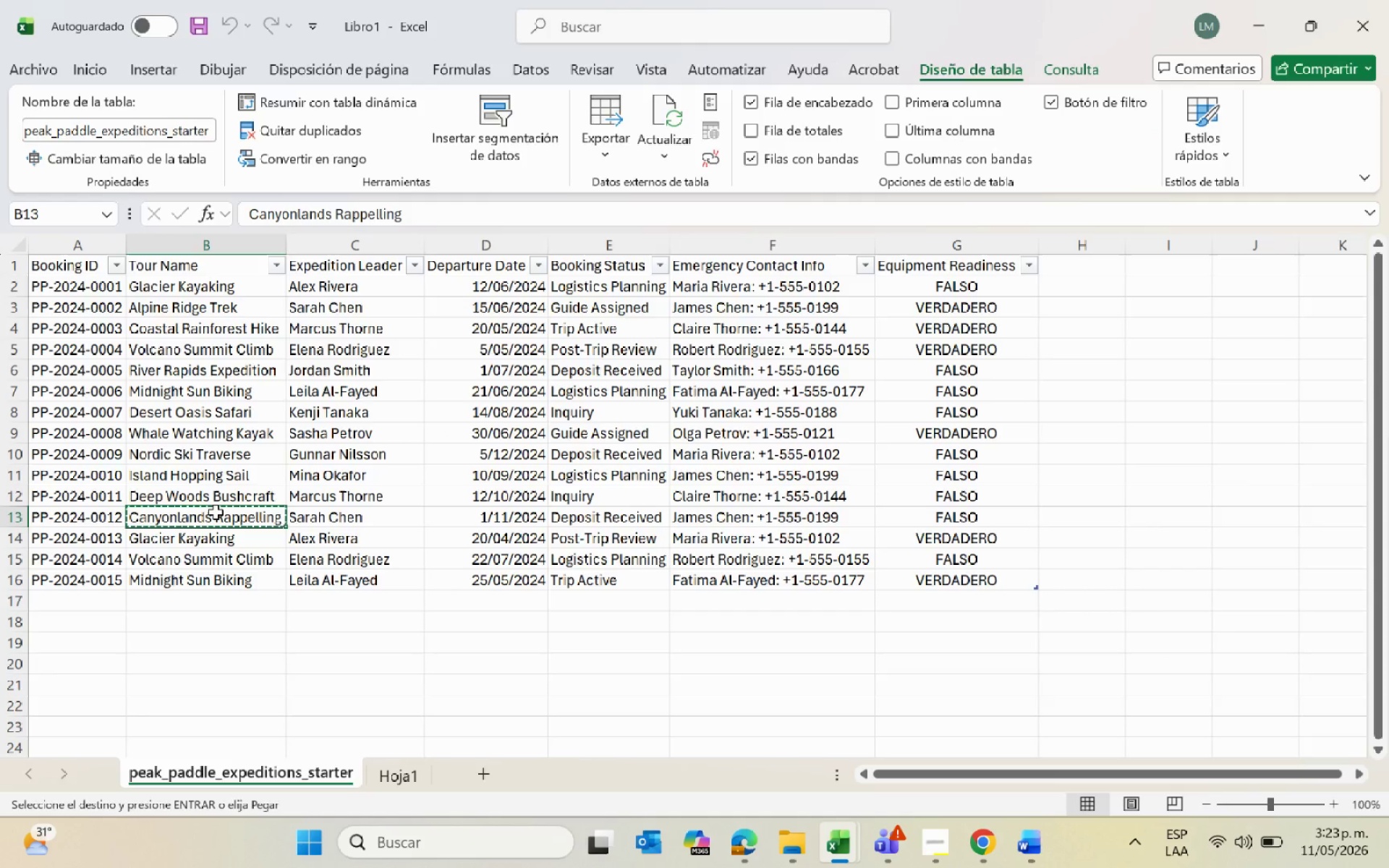 
key(Alt+Tab)
 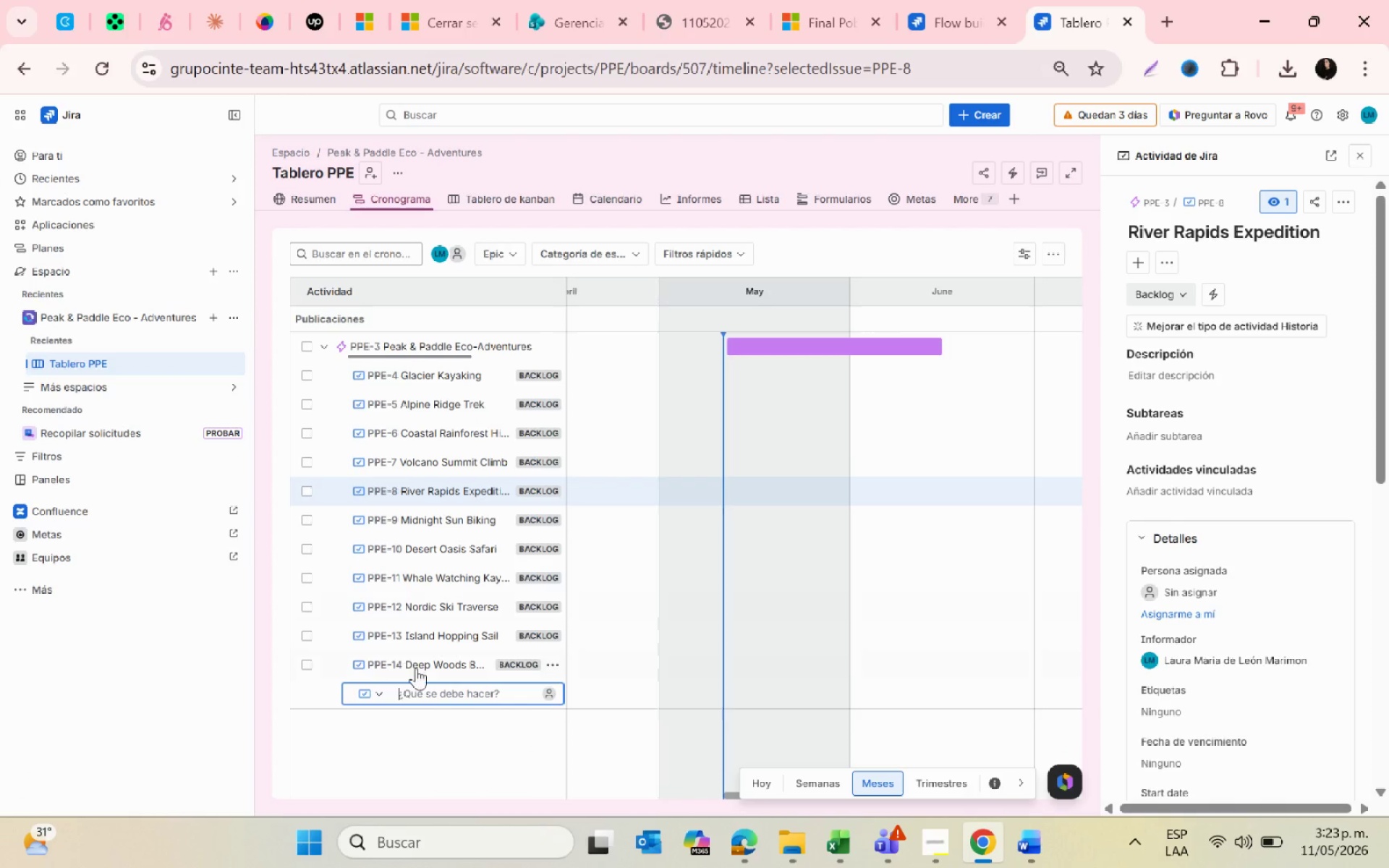 
key(Control+ControlLeft)
 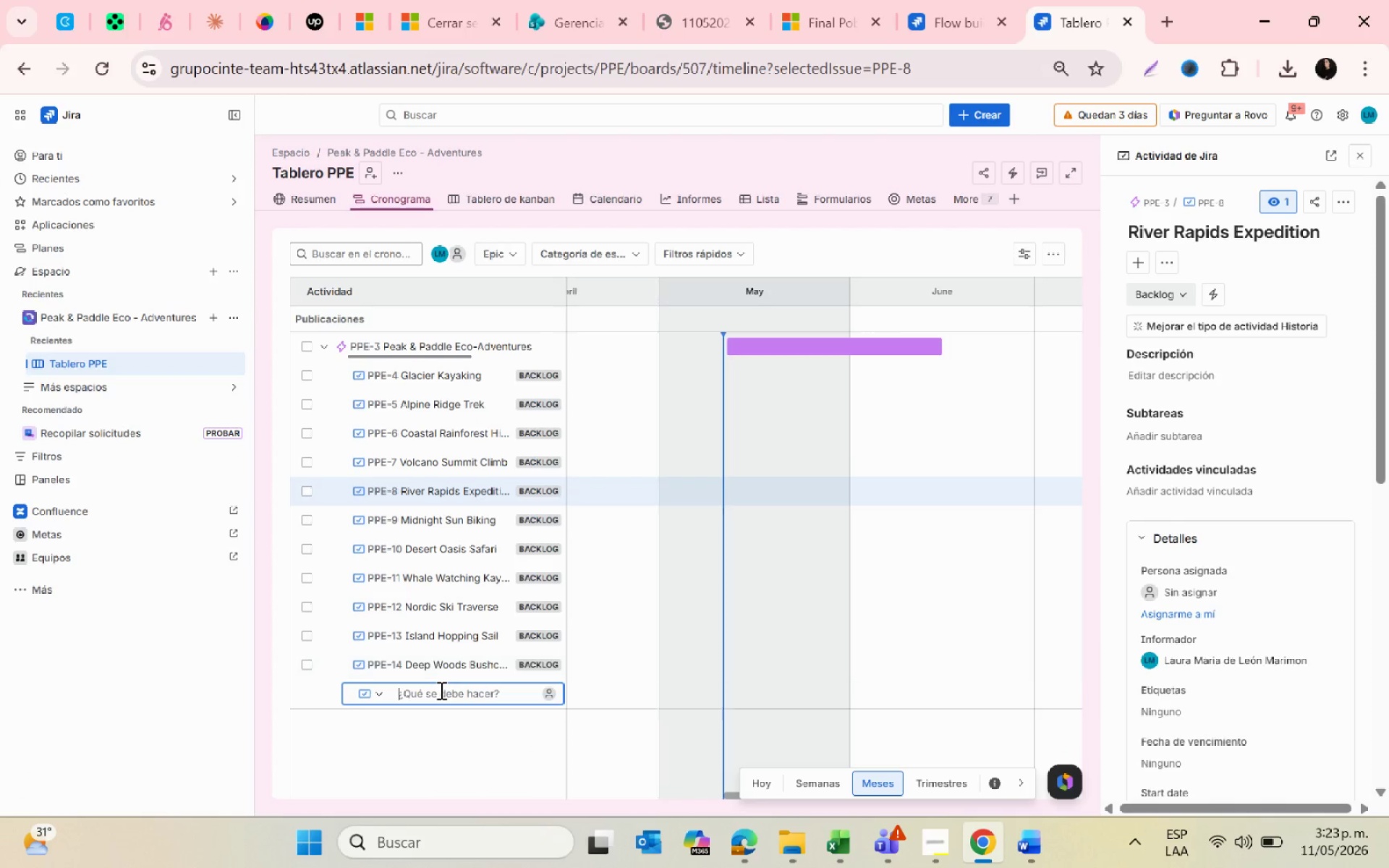 
key(Control+V)
 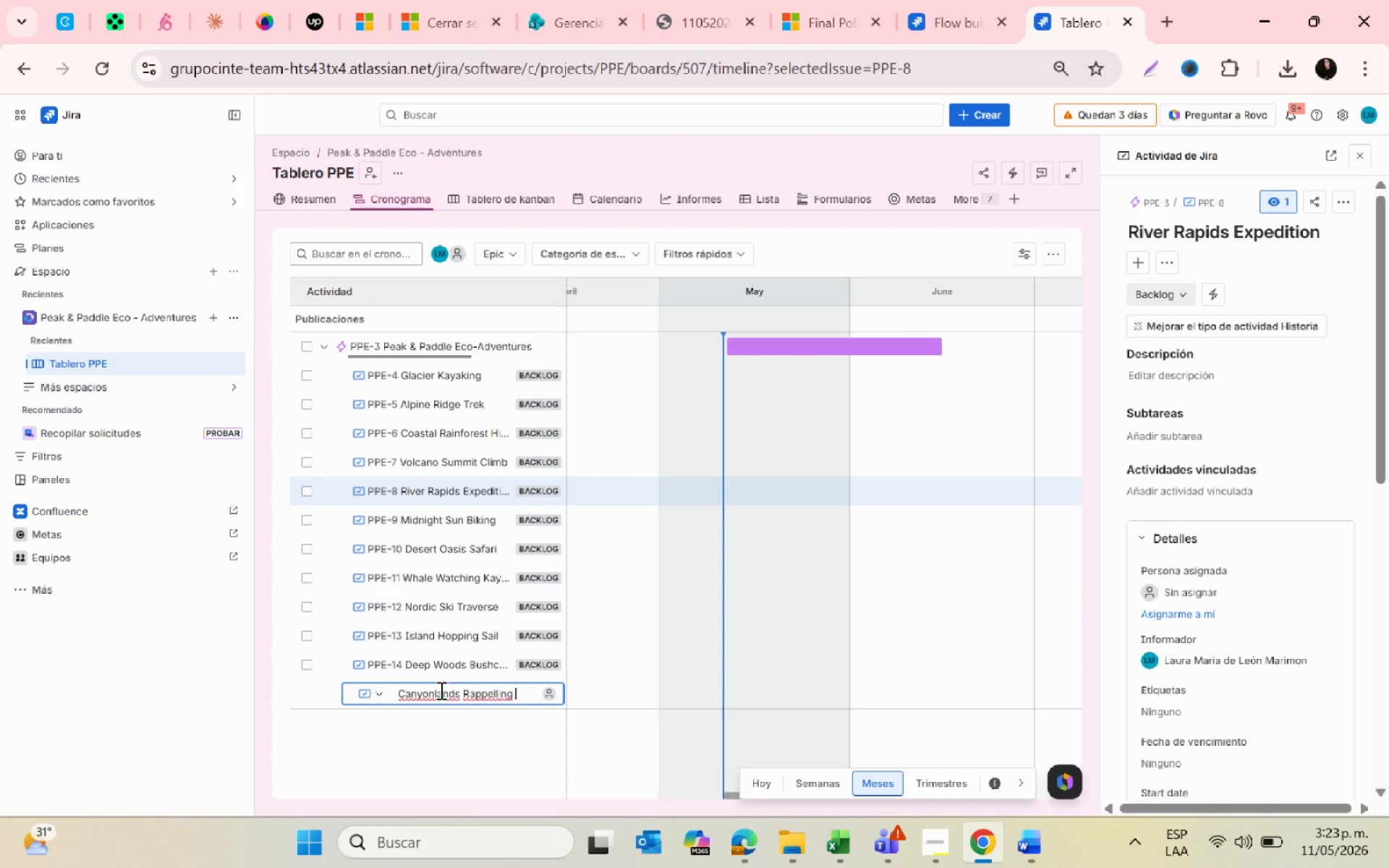 
key(Enter)
 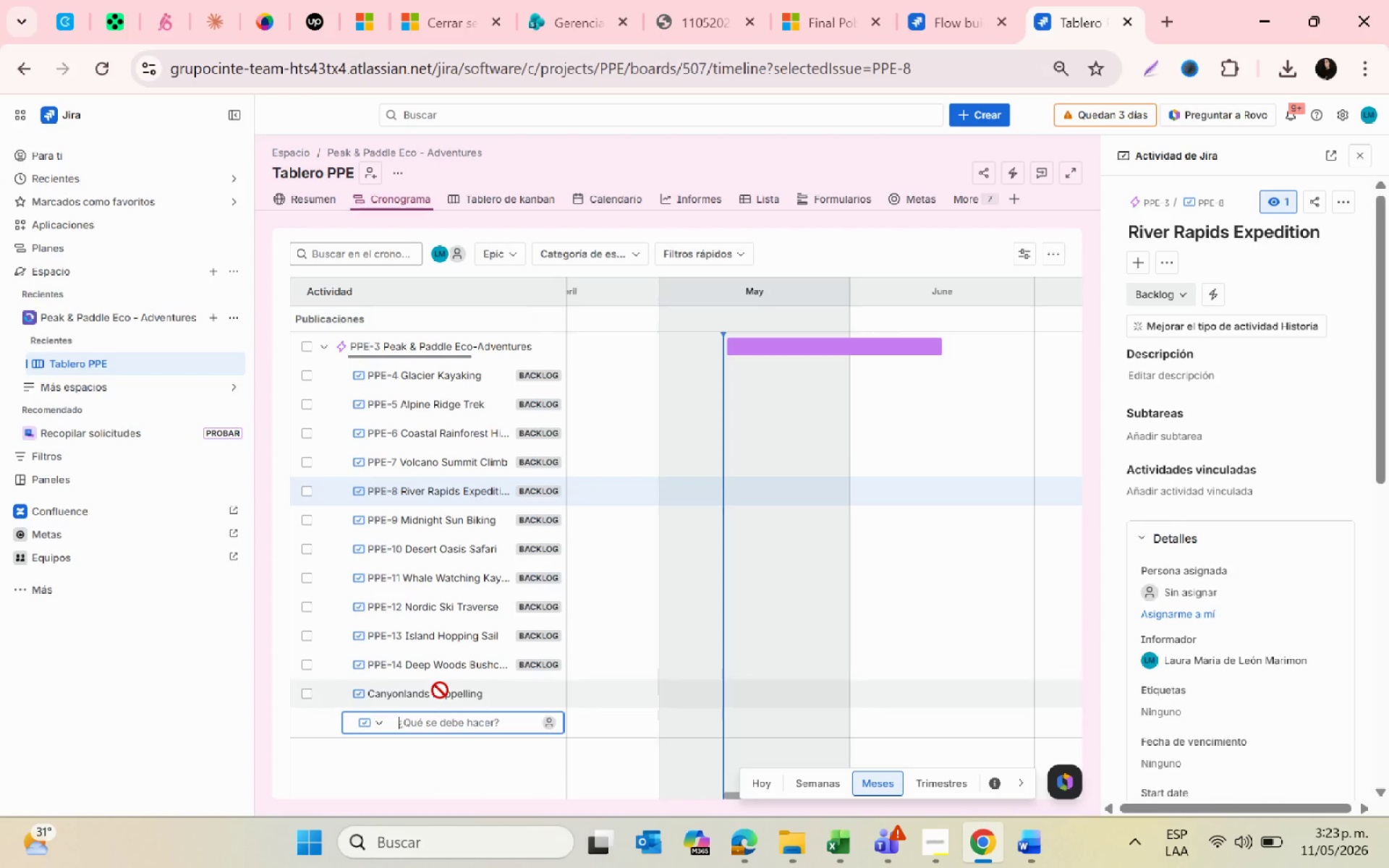 
key(Alt+AltLeft)
 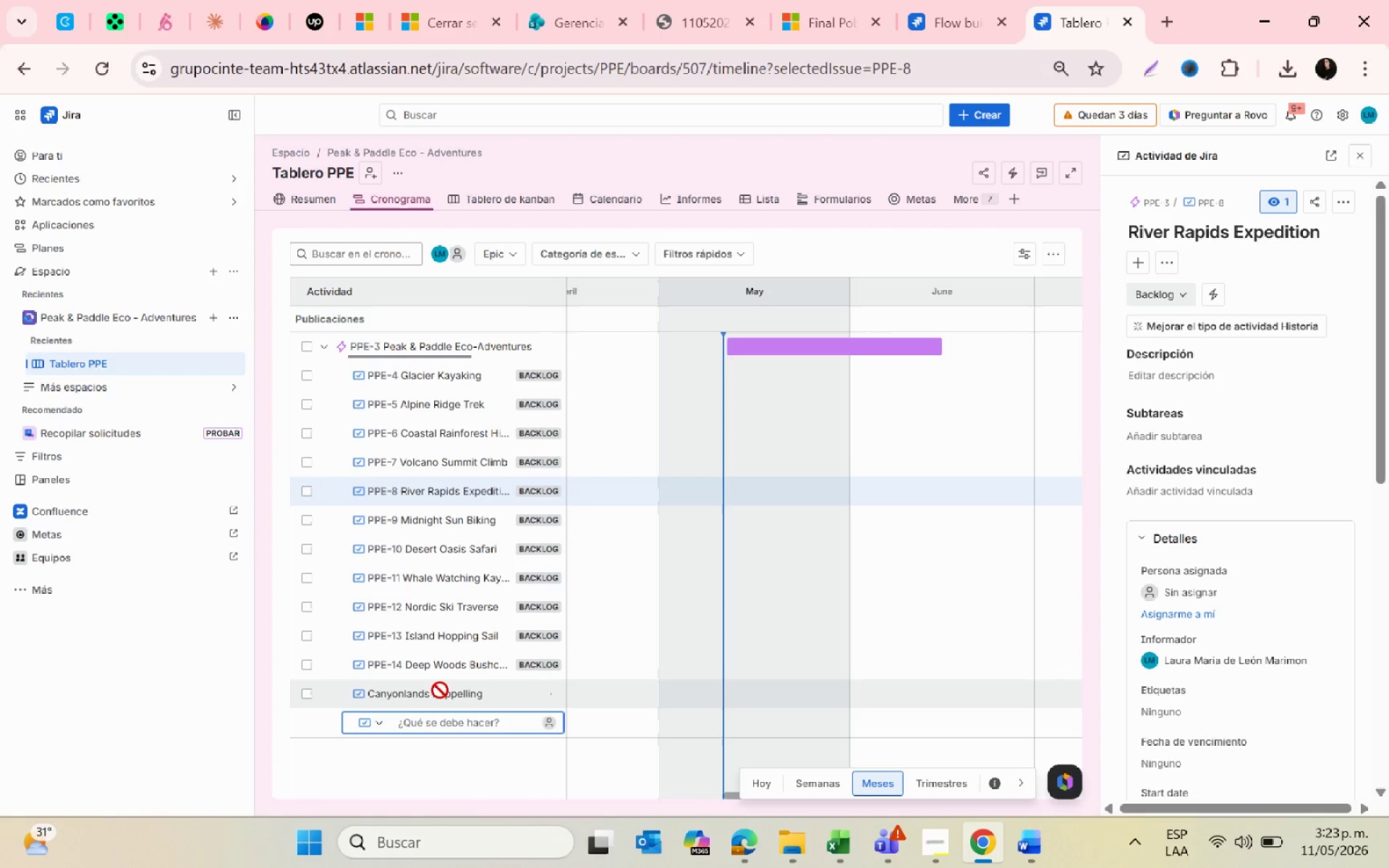 
key(Alt+Tab)
 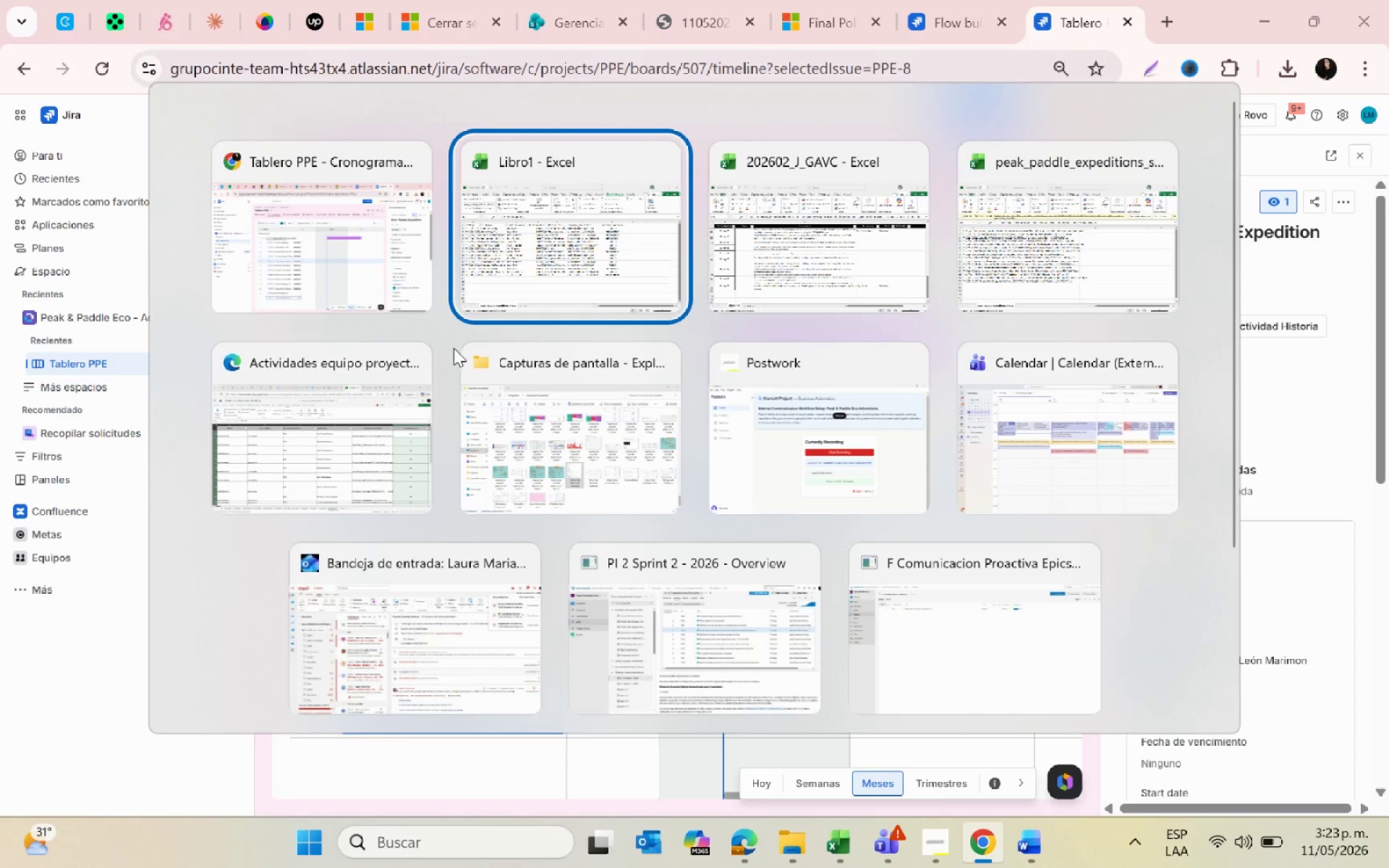 
left_click([565, 246])
 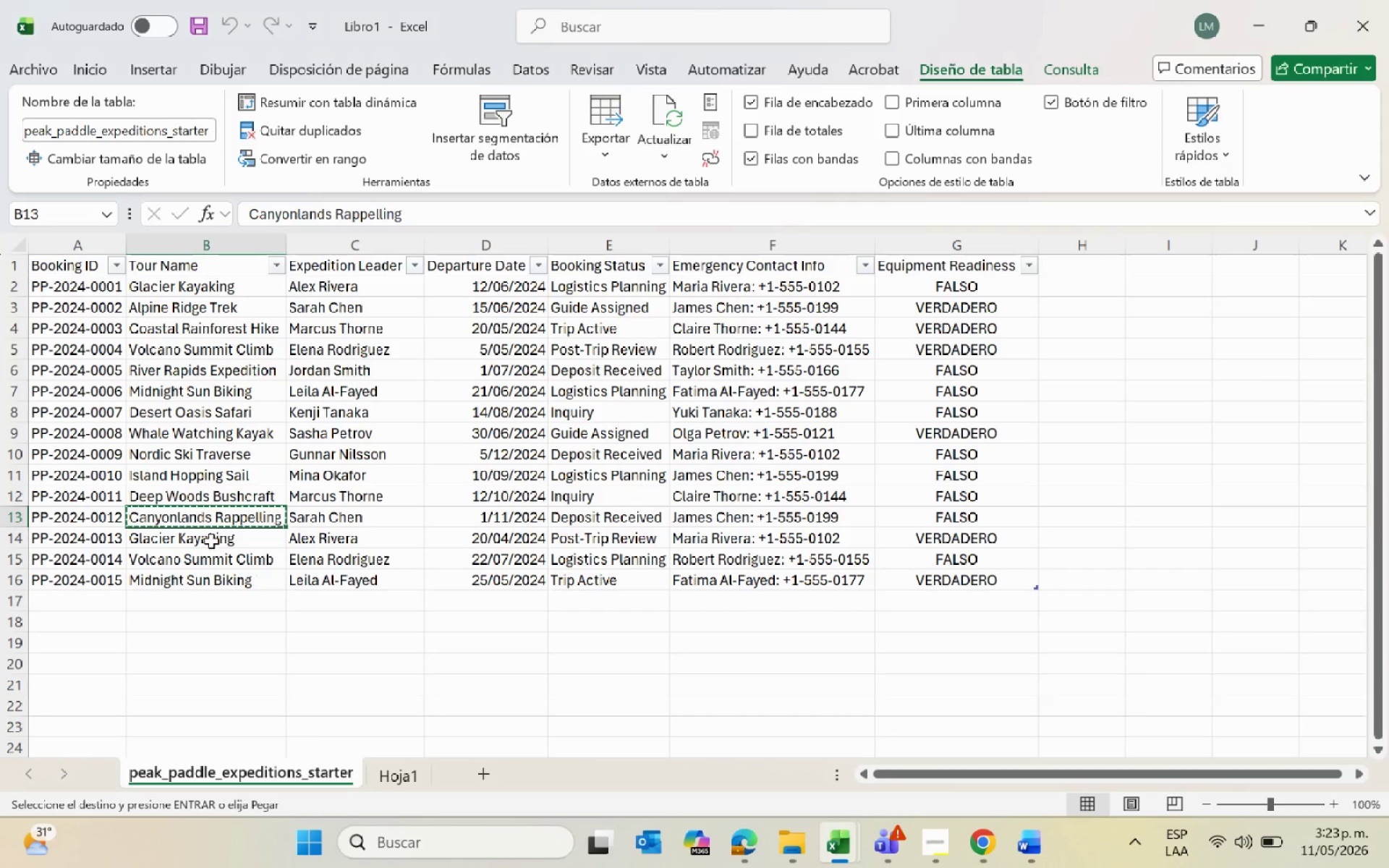 
left_click([201, 540])
 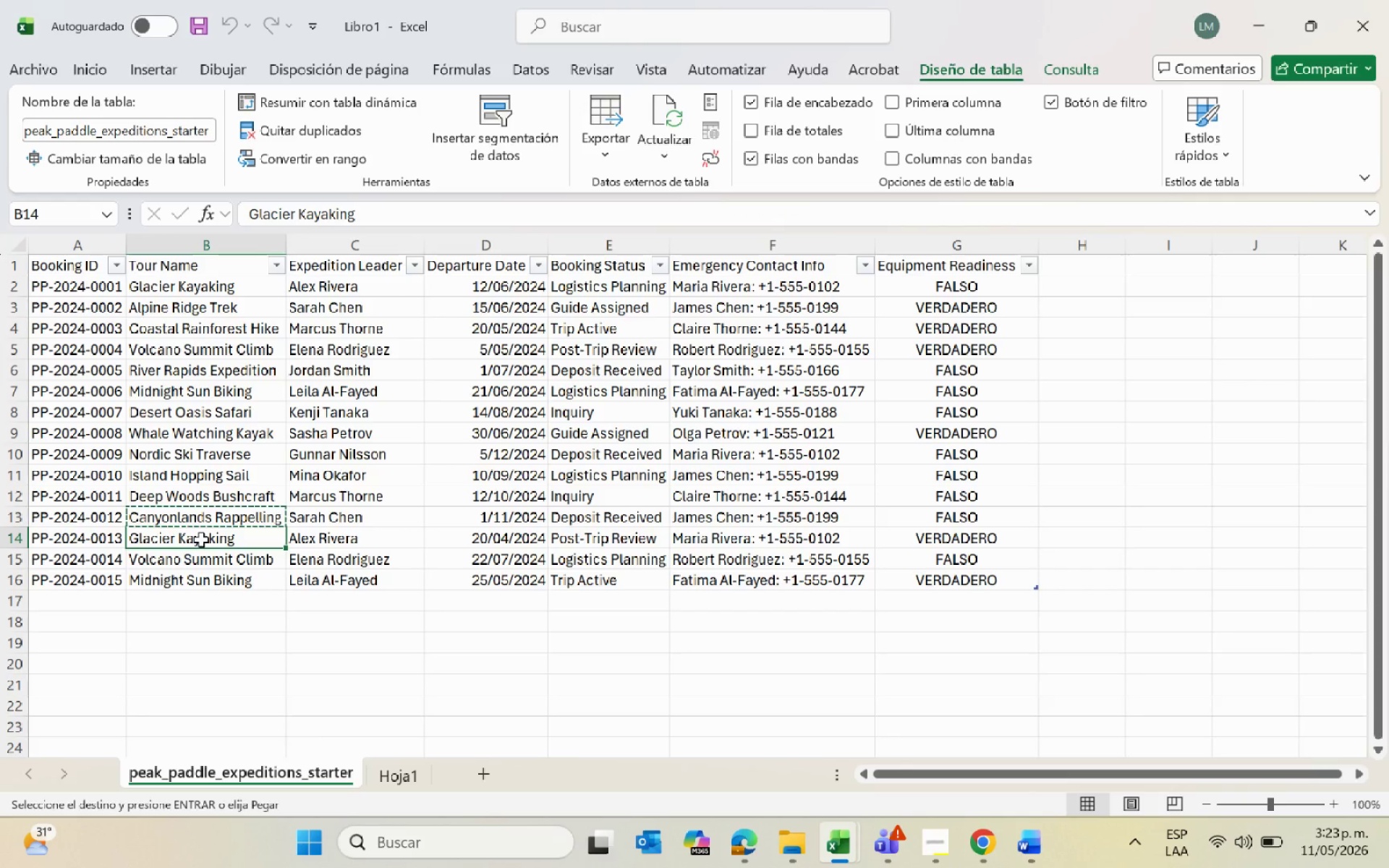 
key(Alt+Control+C)
 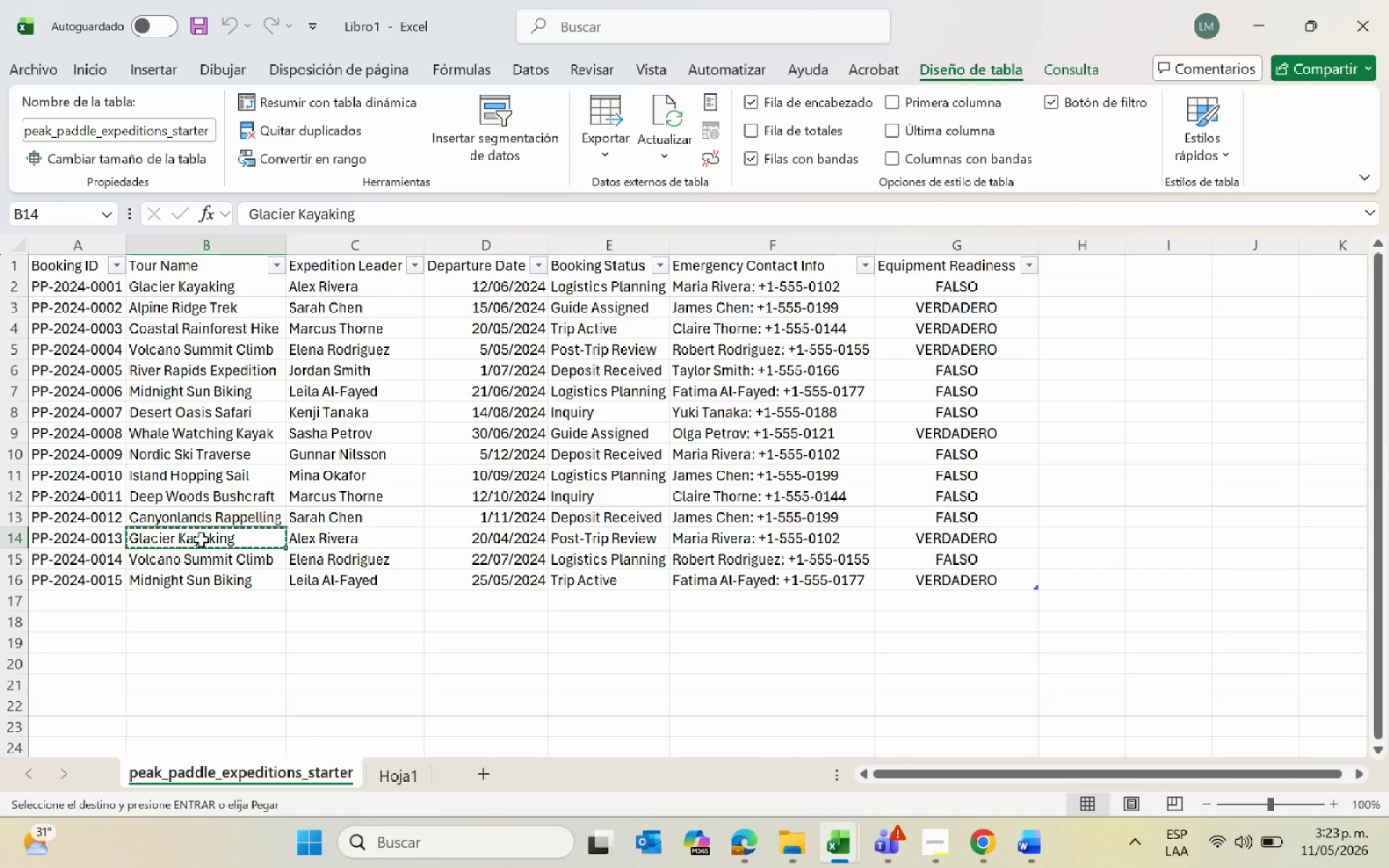 
key(Alt+AltLeft)
 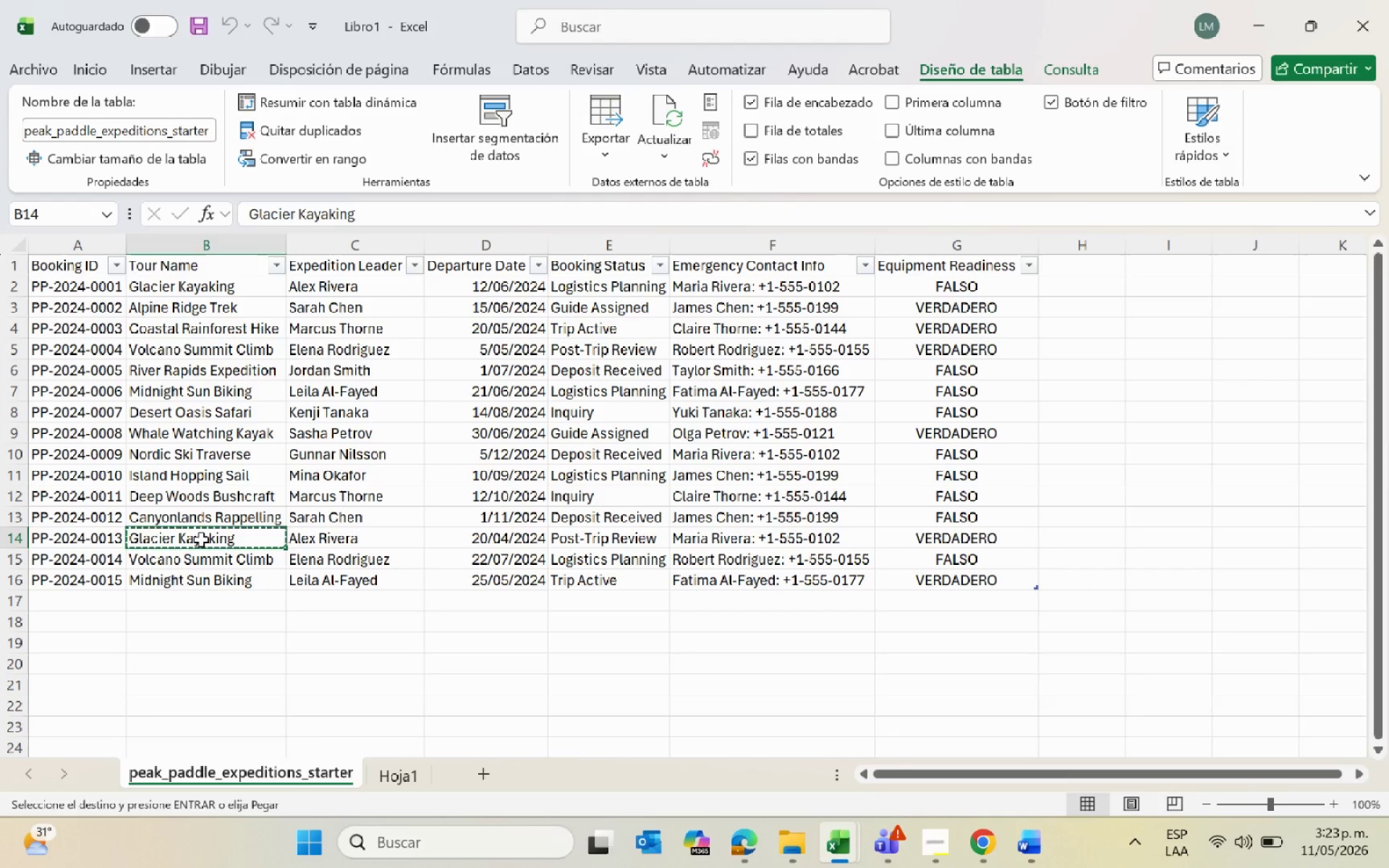 
key(Alt+Tab)
 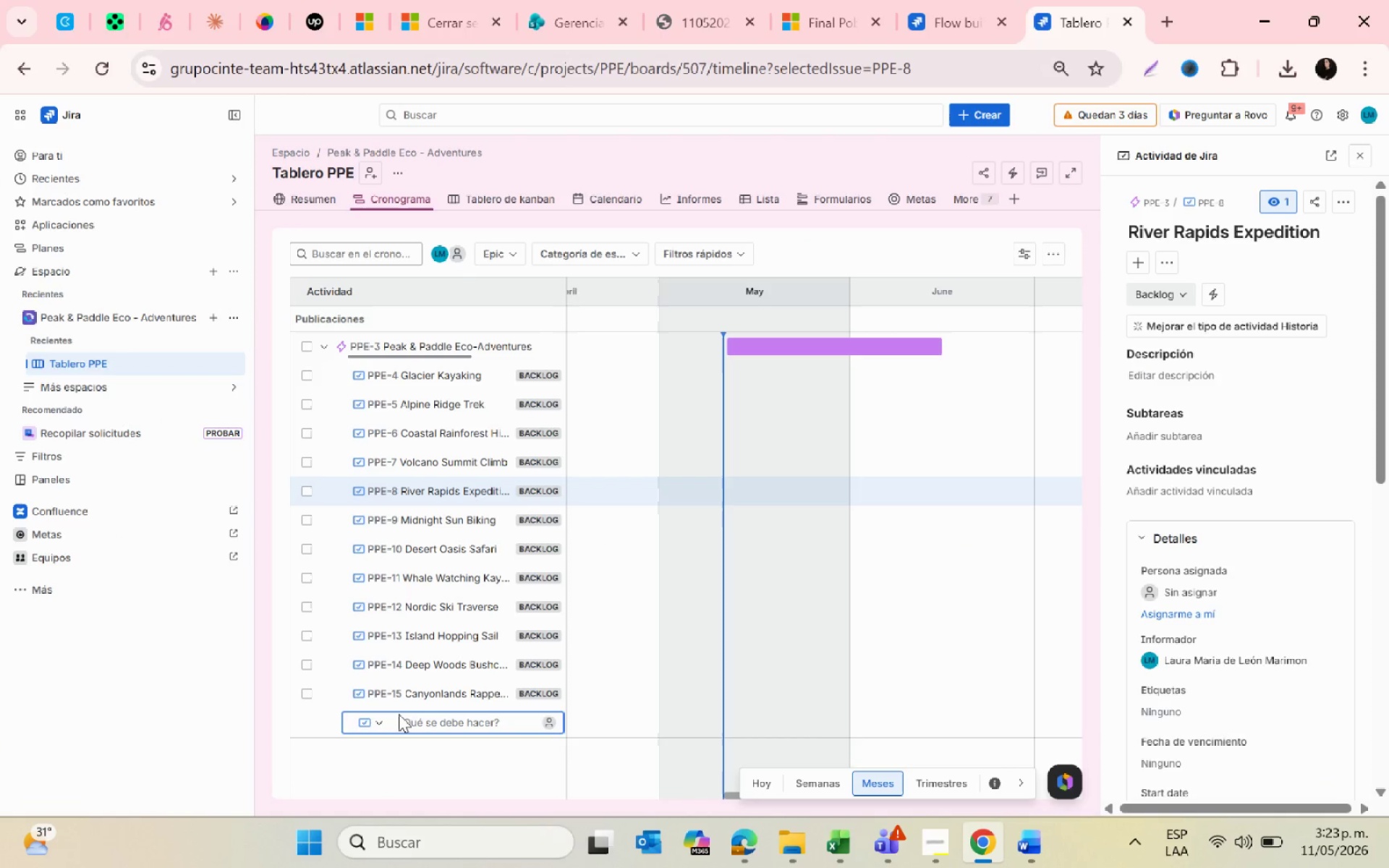 
key(Control+ControlLeft)
 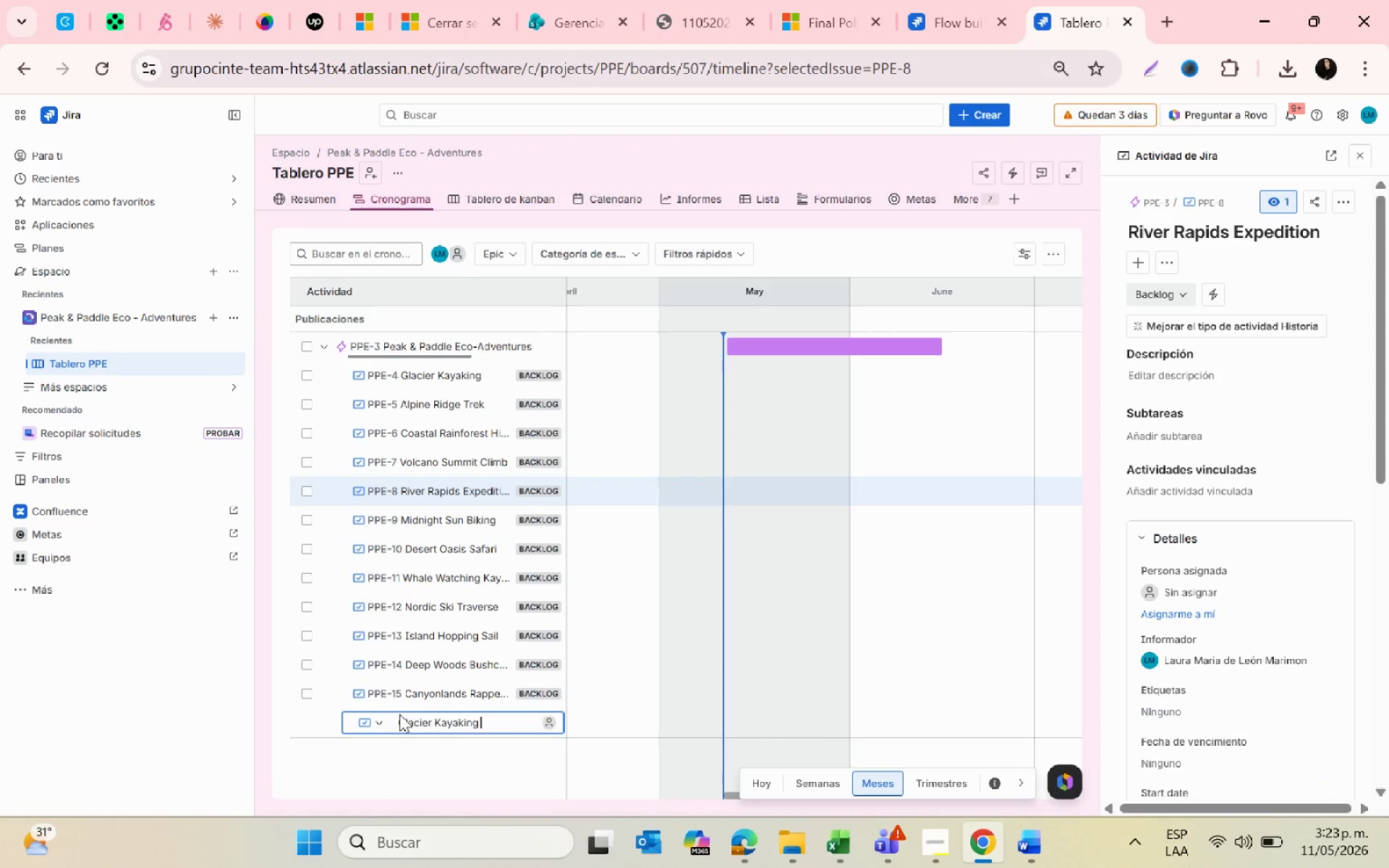 
key(Control+V)
 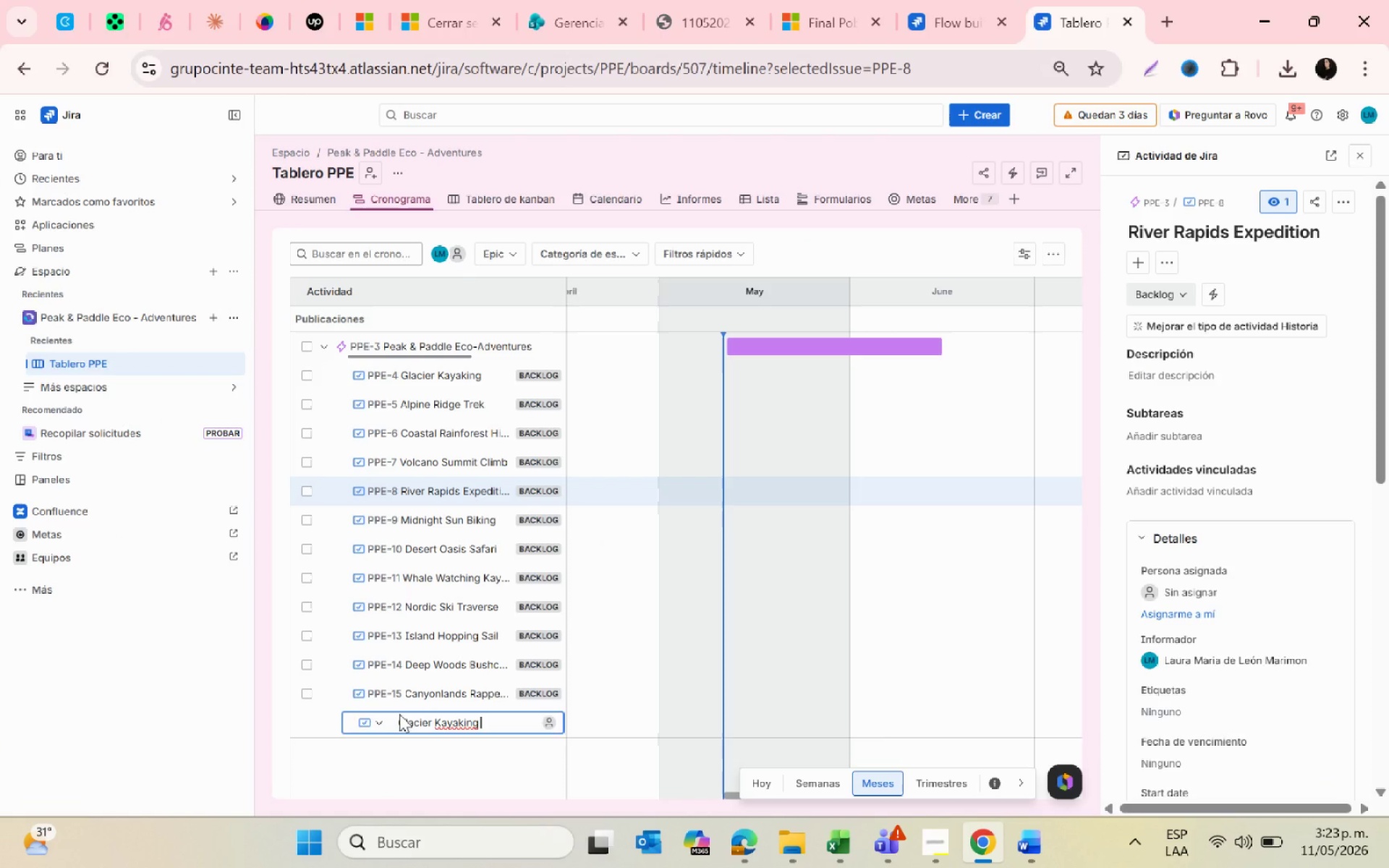 
key(Enter)
 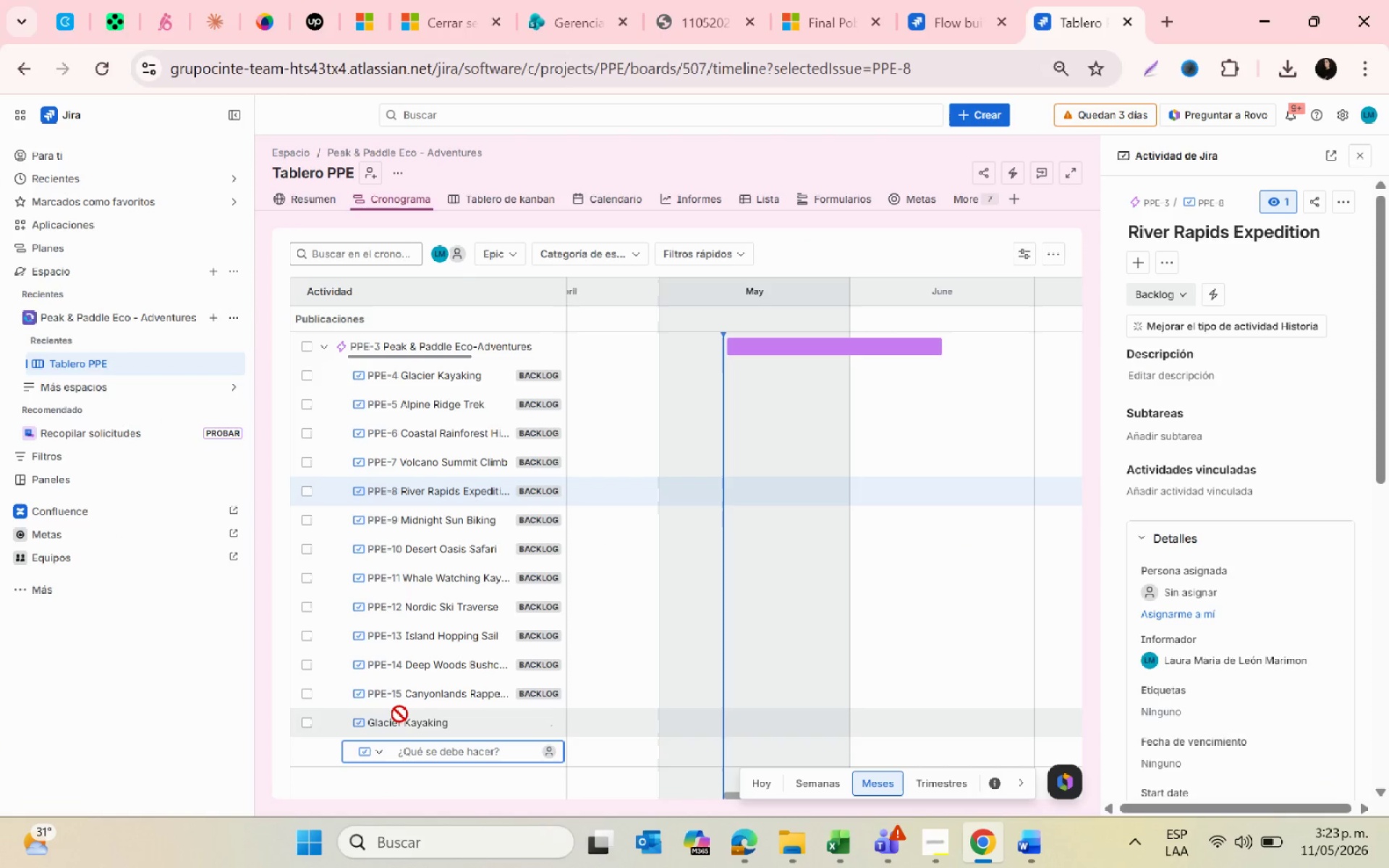 
key(Alt+AltLeft)
 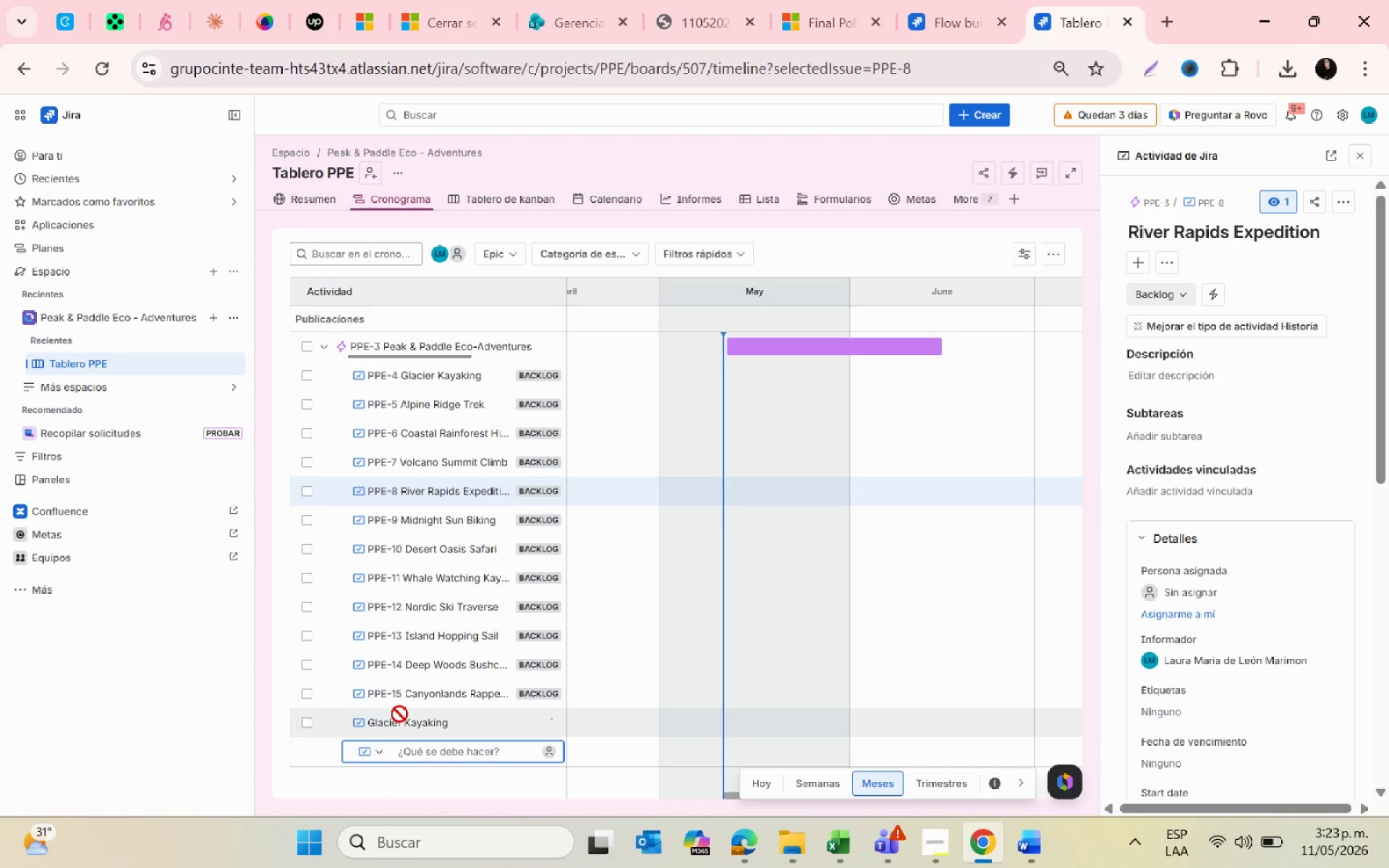 
key(Alt+Tab)
 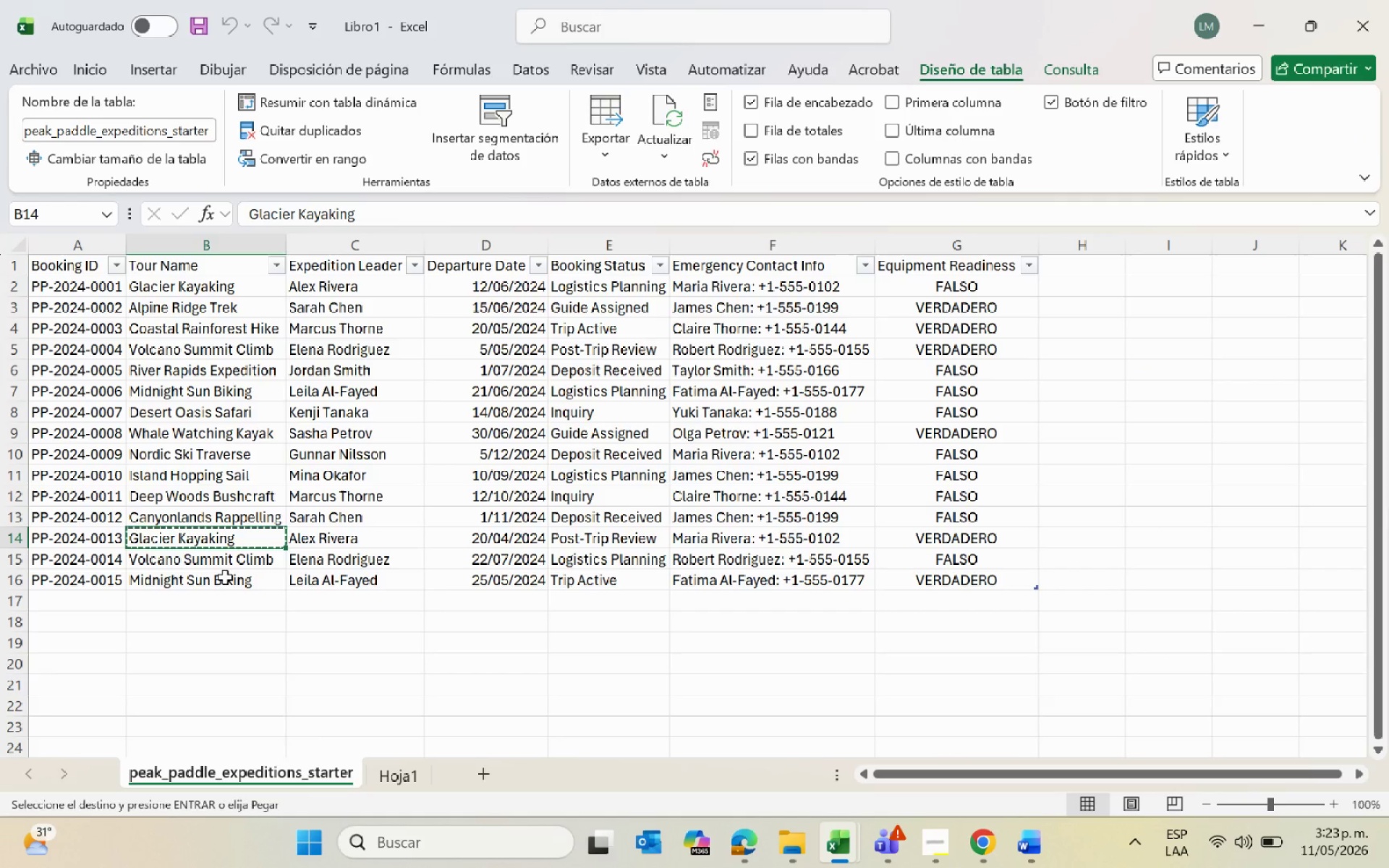 
left_click([220, 562])
 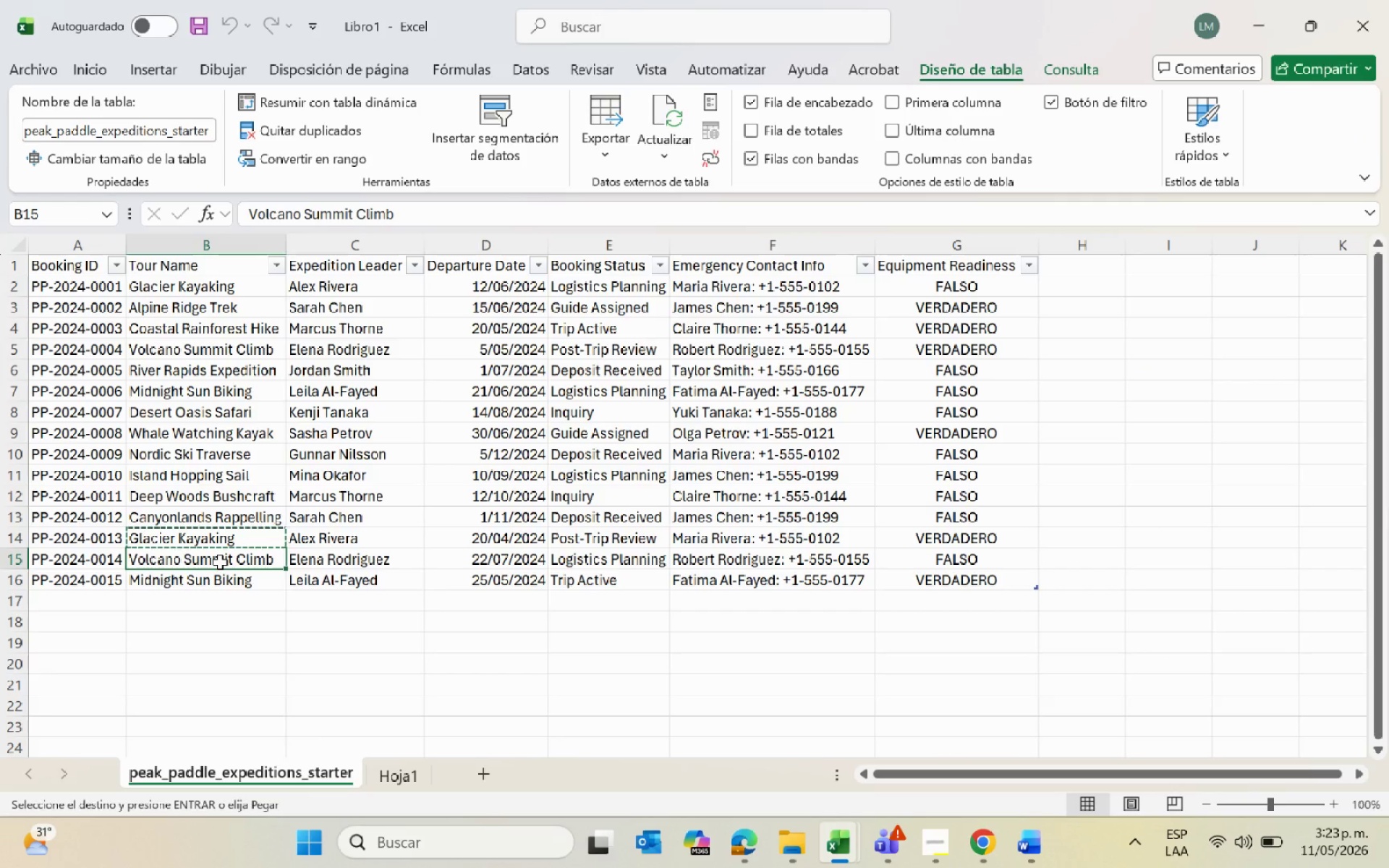 
key(Control+C)
 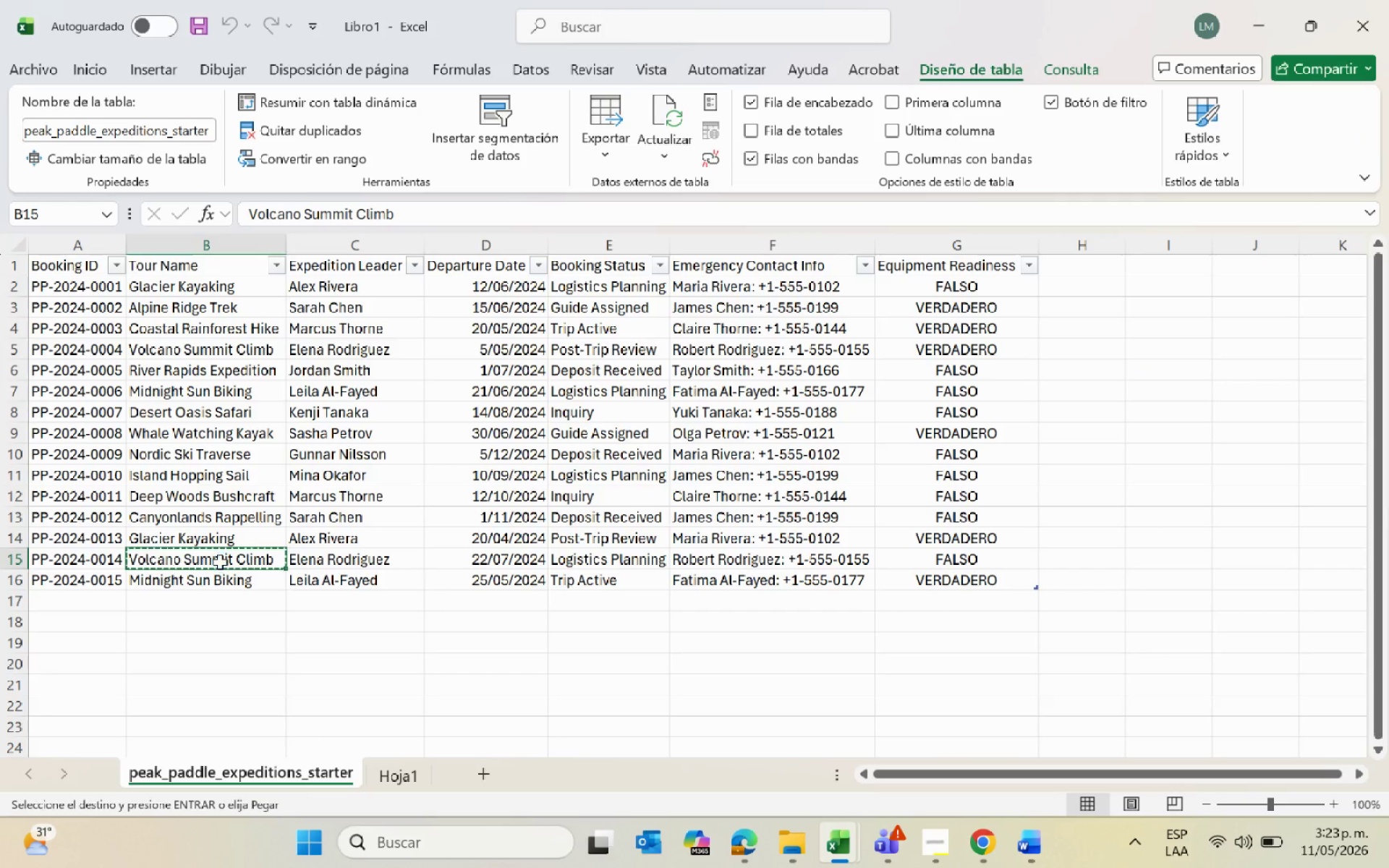 
key(Alt+AltLeft)
 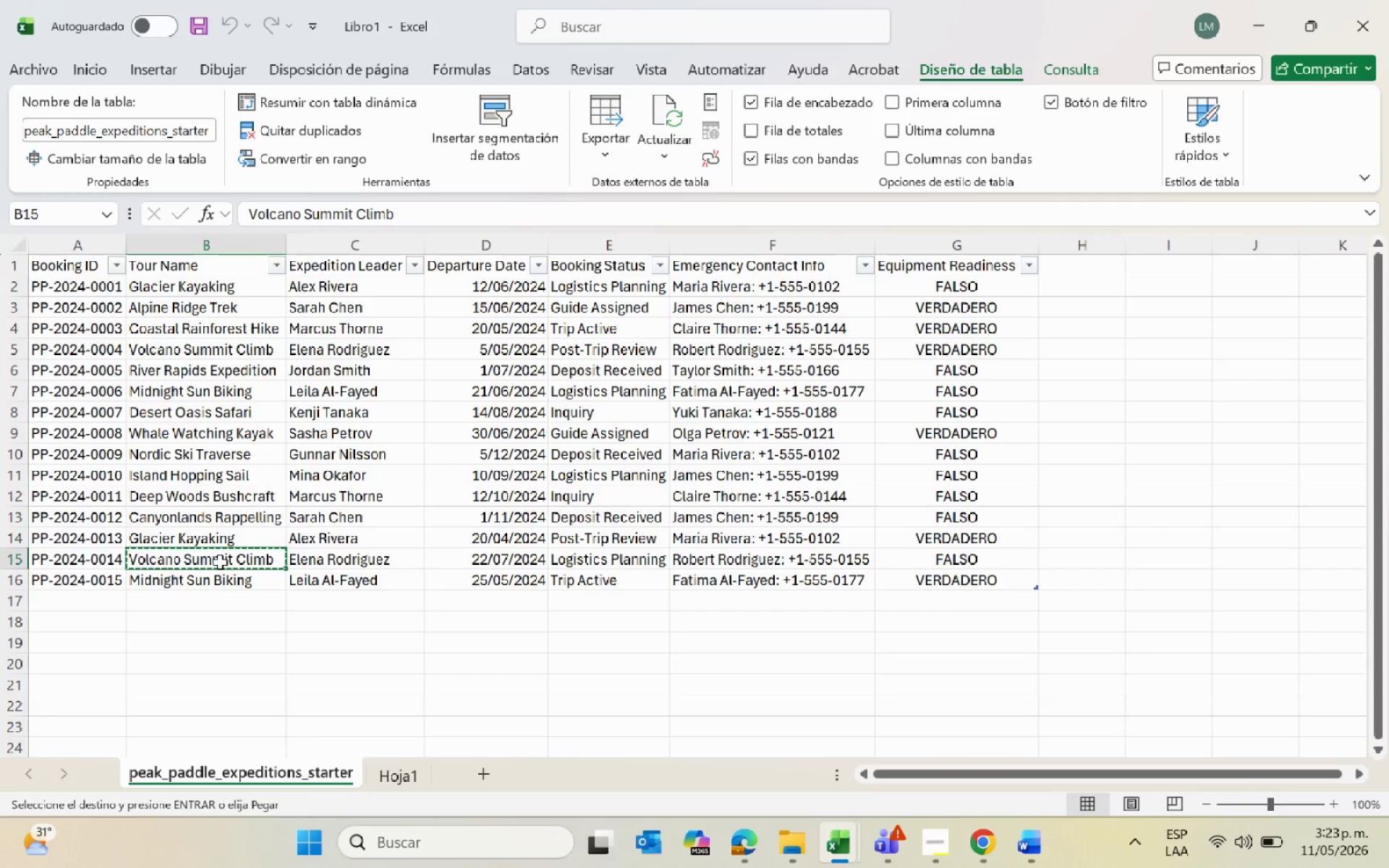 
key(Alt+Tab)
 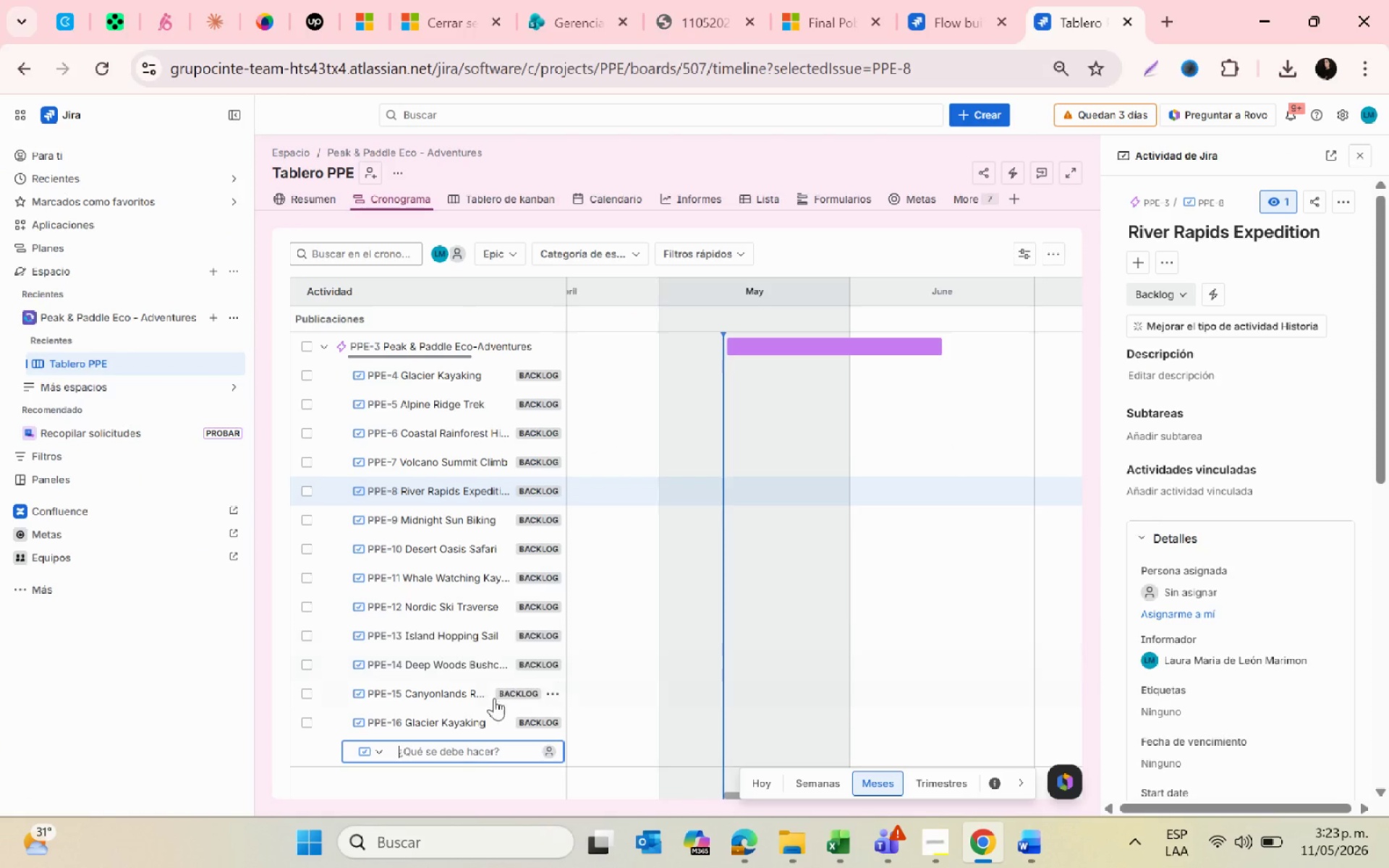 
key(Control+ControlLeft)
 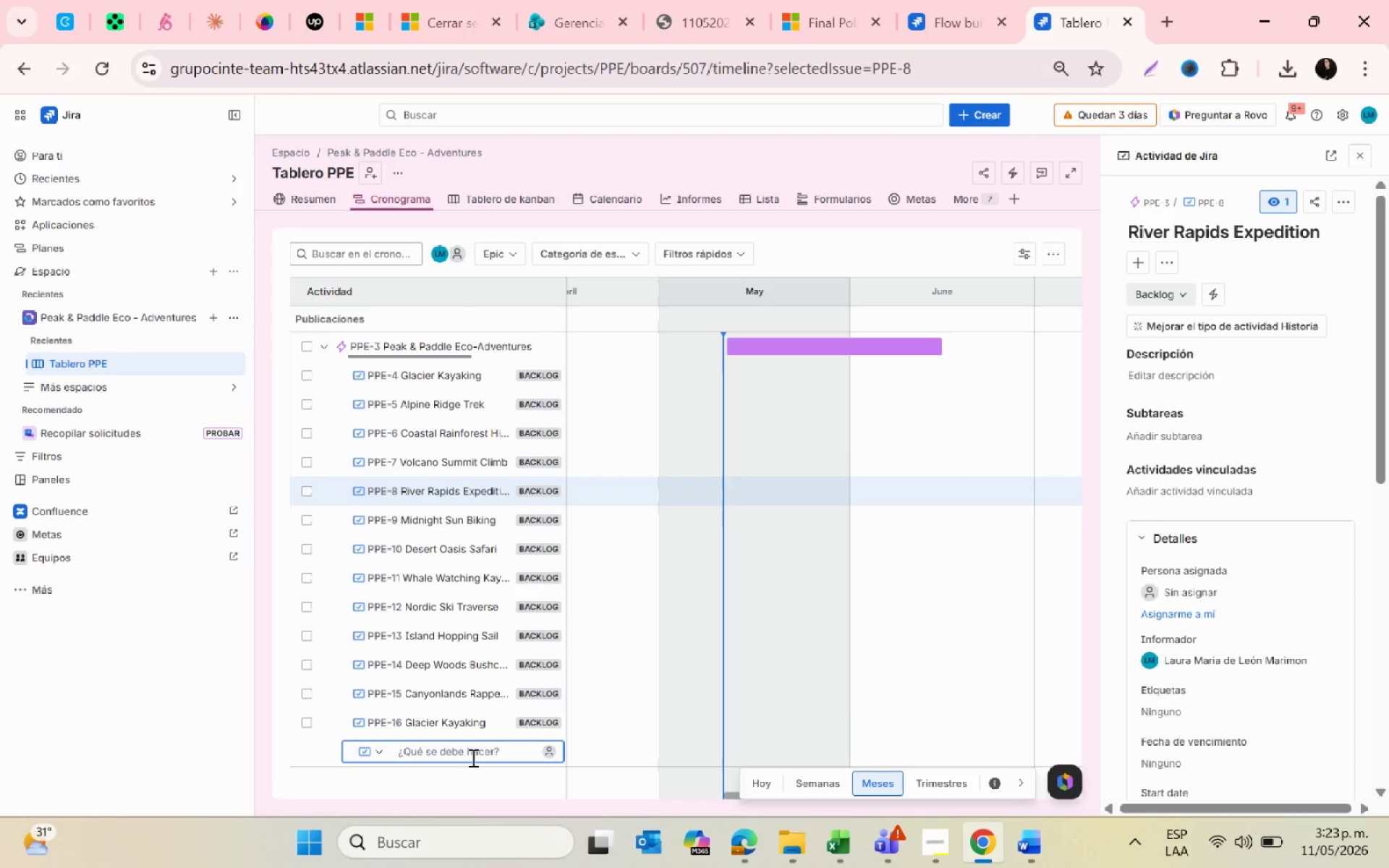 
key(Control+V)
 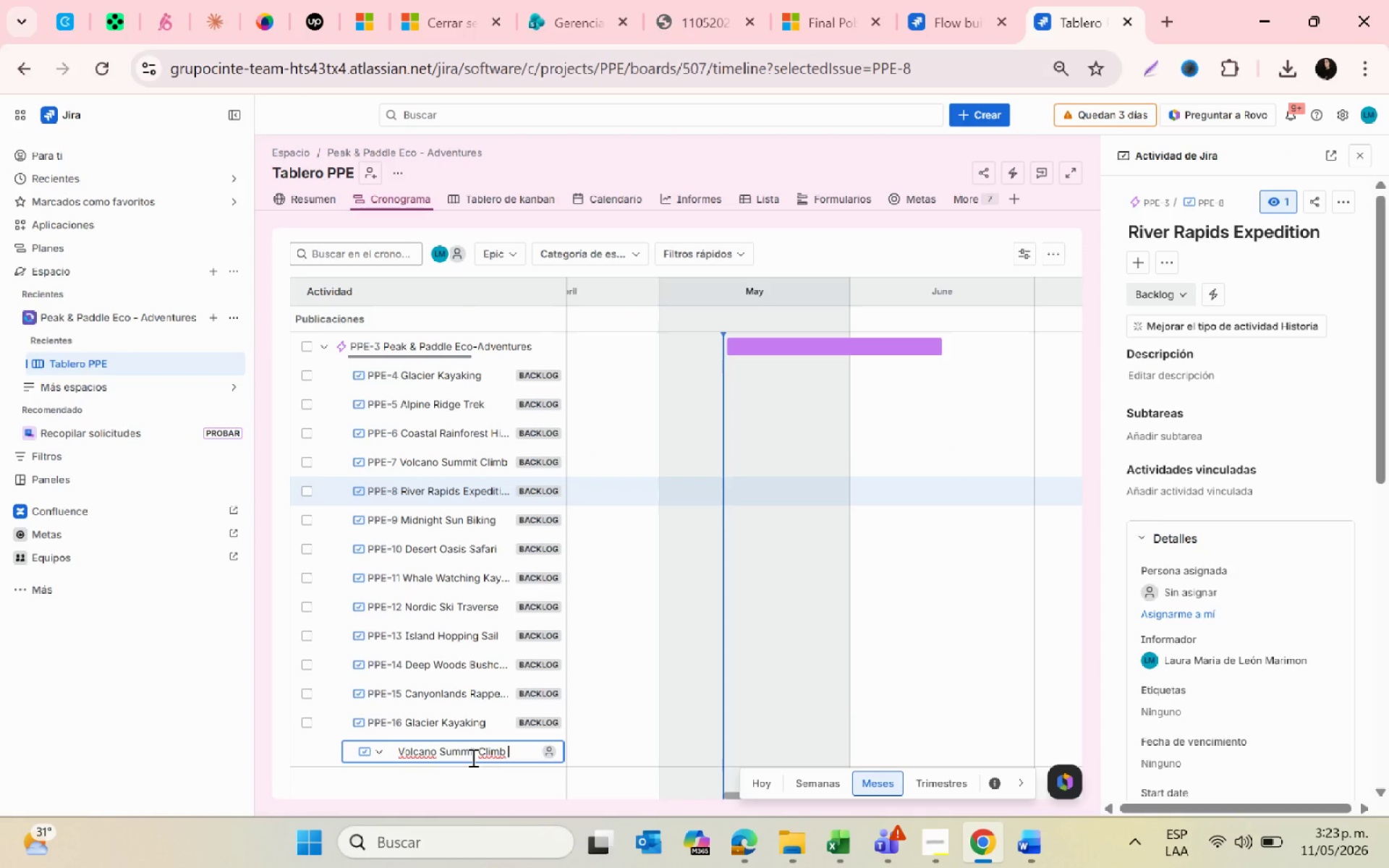 
key(Enter)
 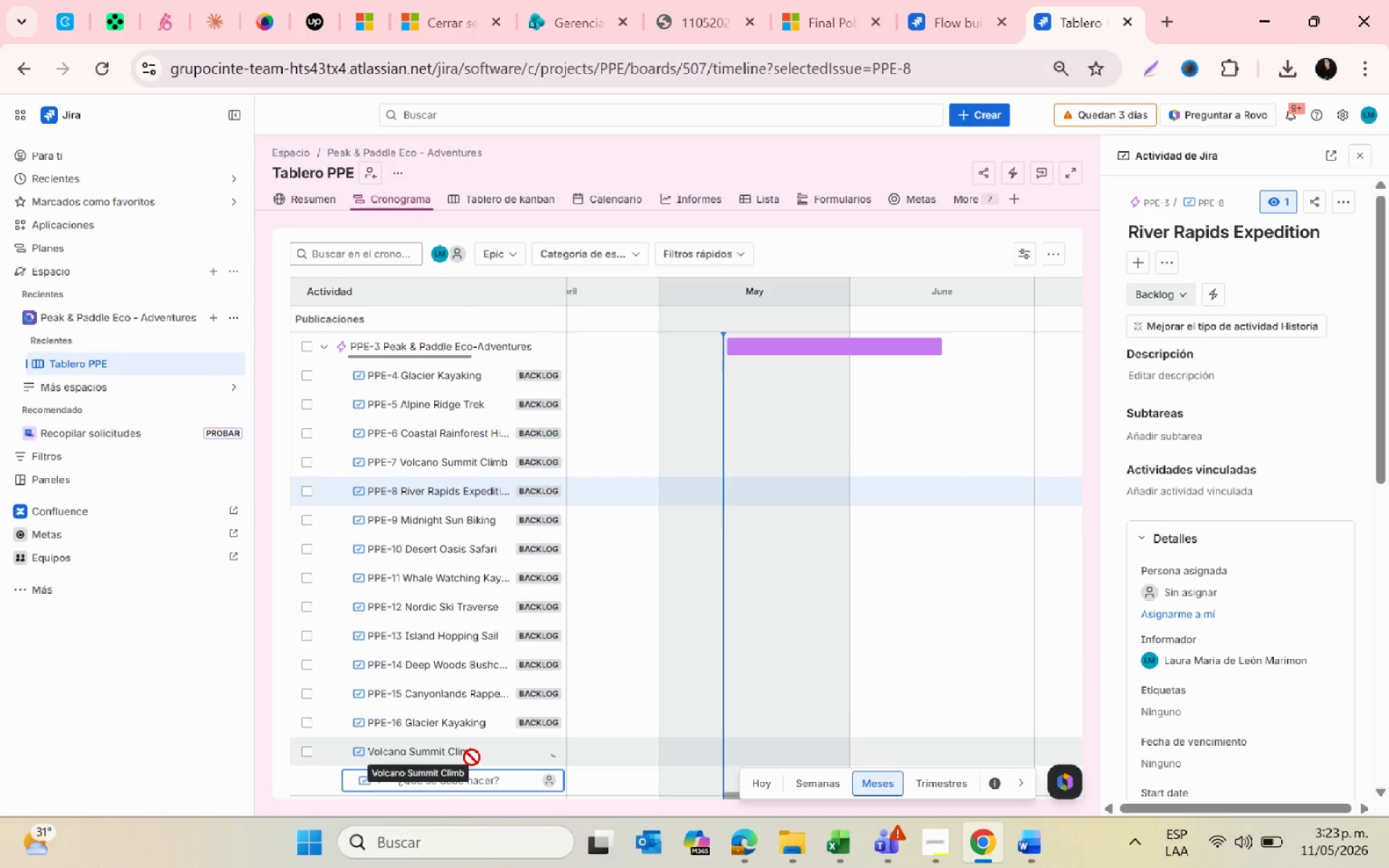 
key(Alt+AltLeft)
 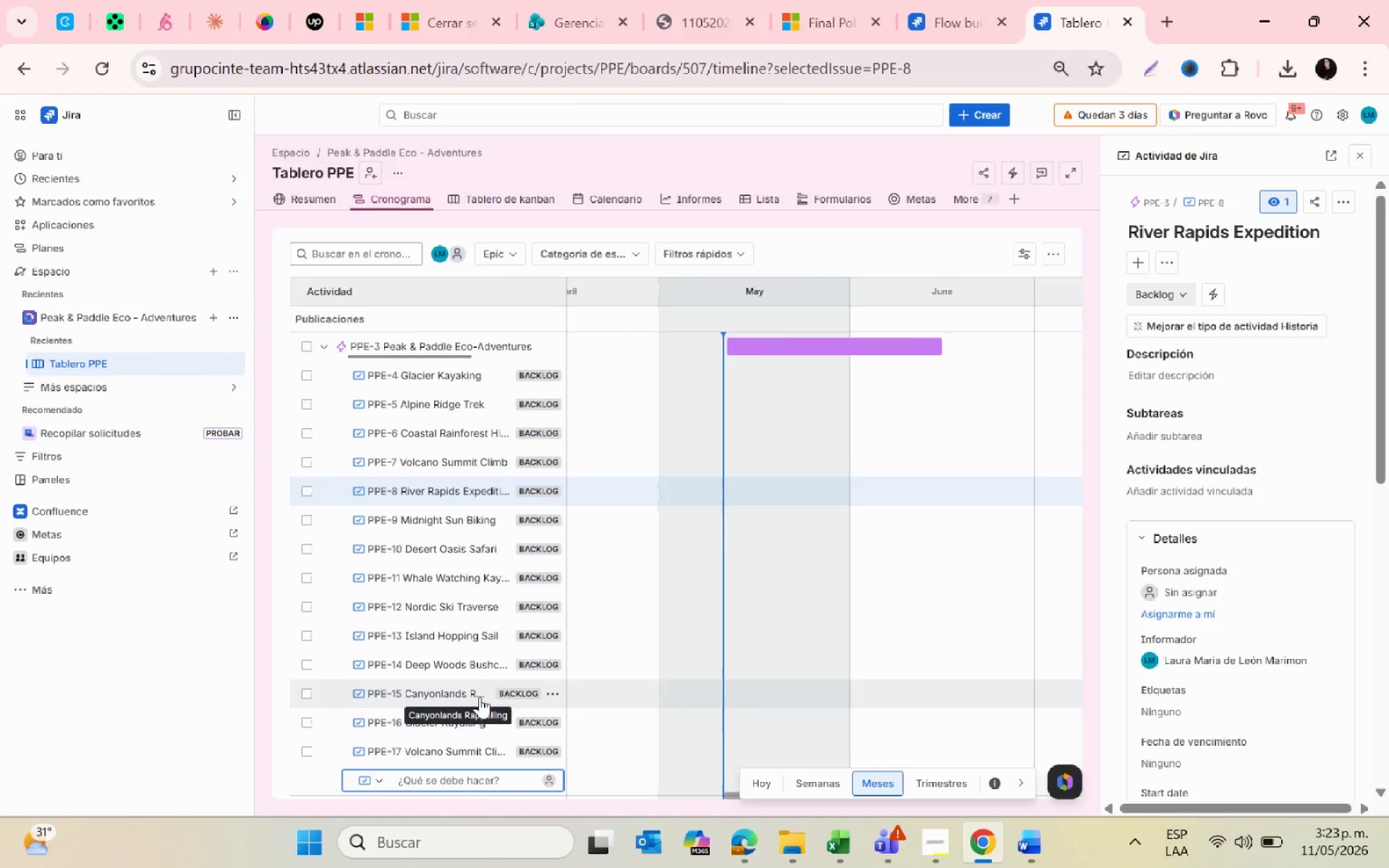 
key(Tab)
 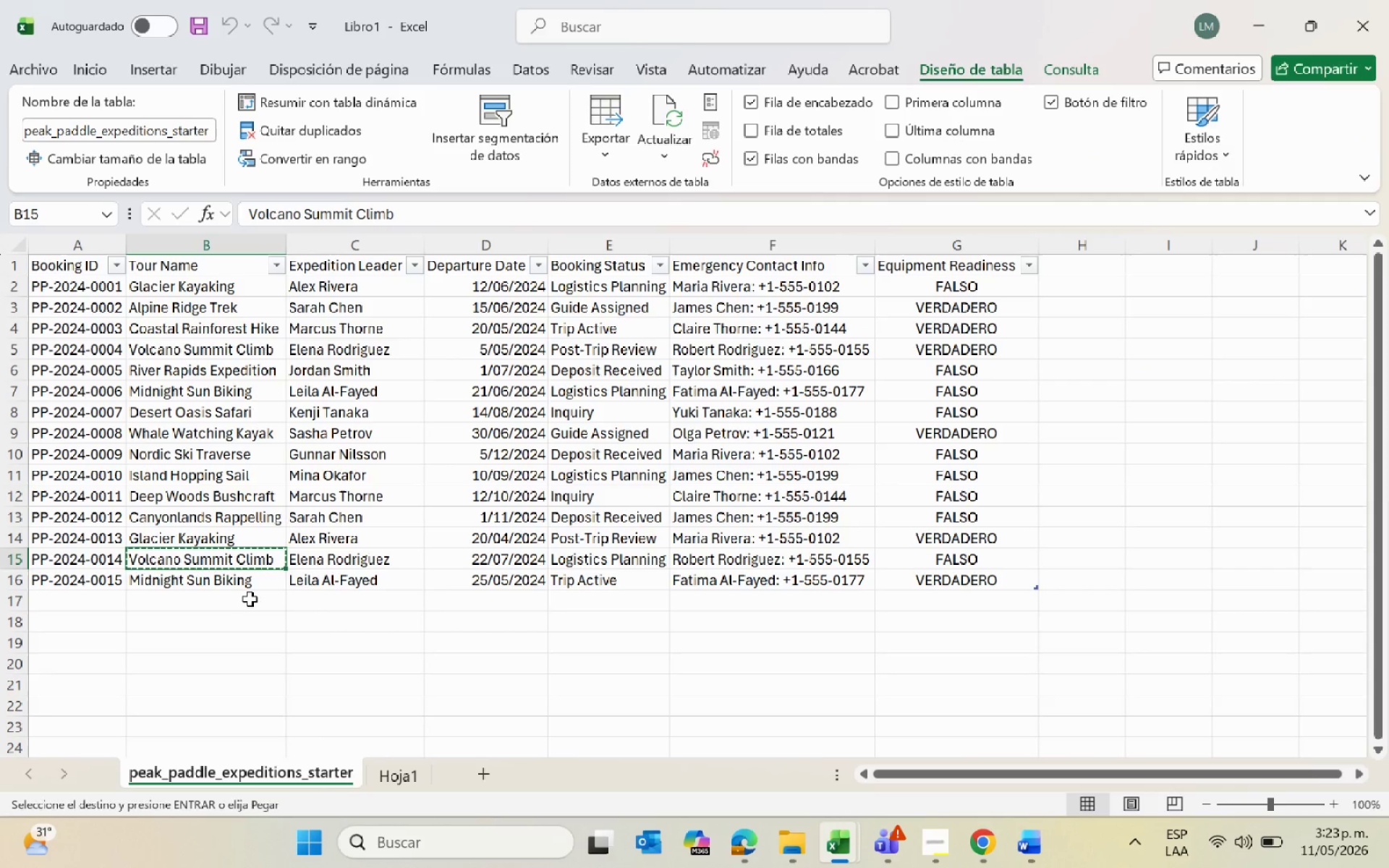 
scroll: coordinate [481, 692], scroll_direction: down, amount: 3.0
 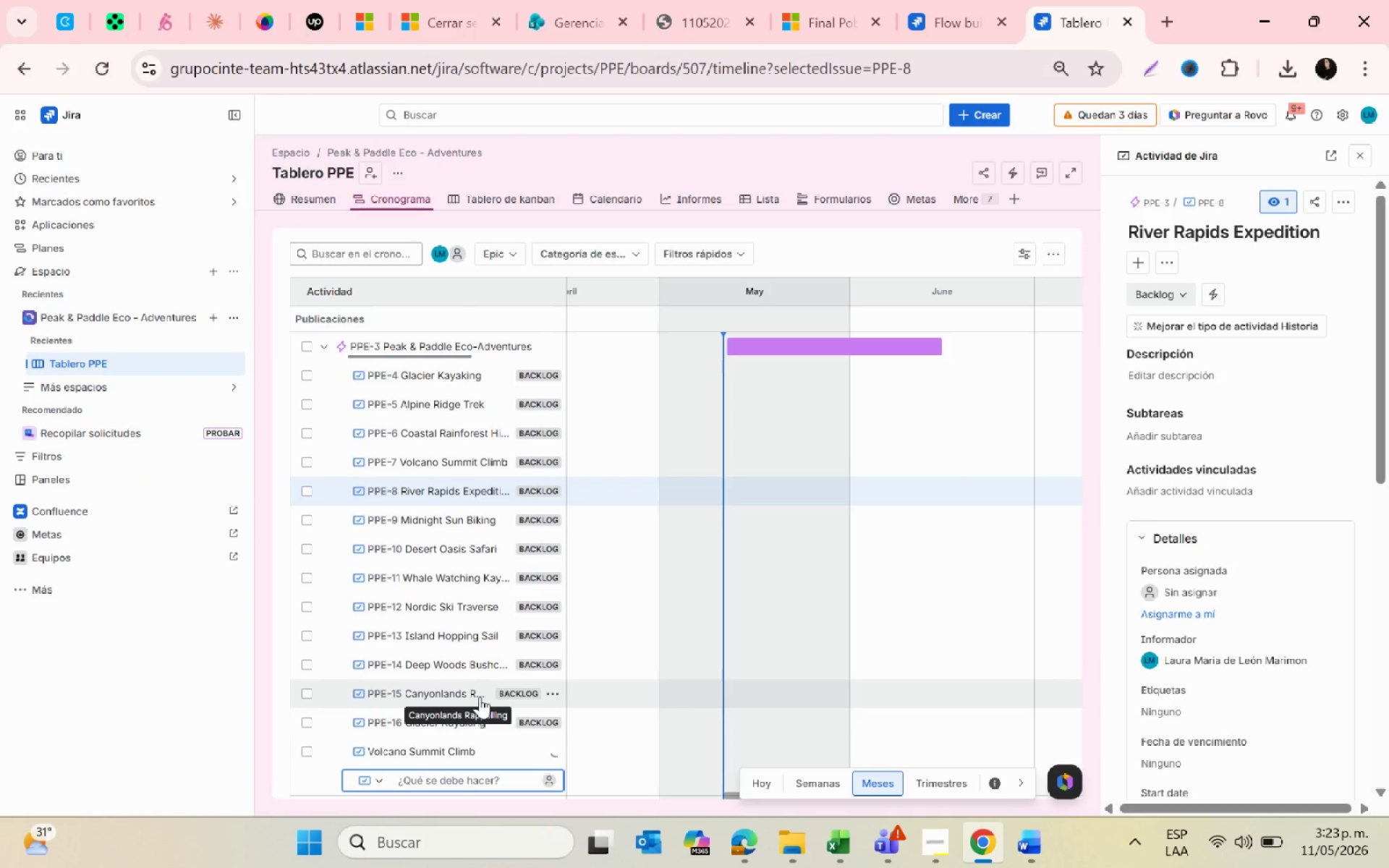 
left_click([228, 586])
 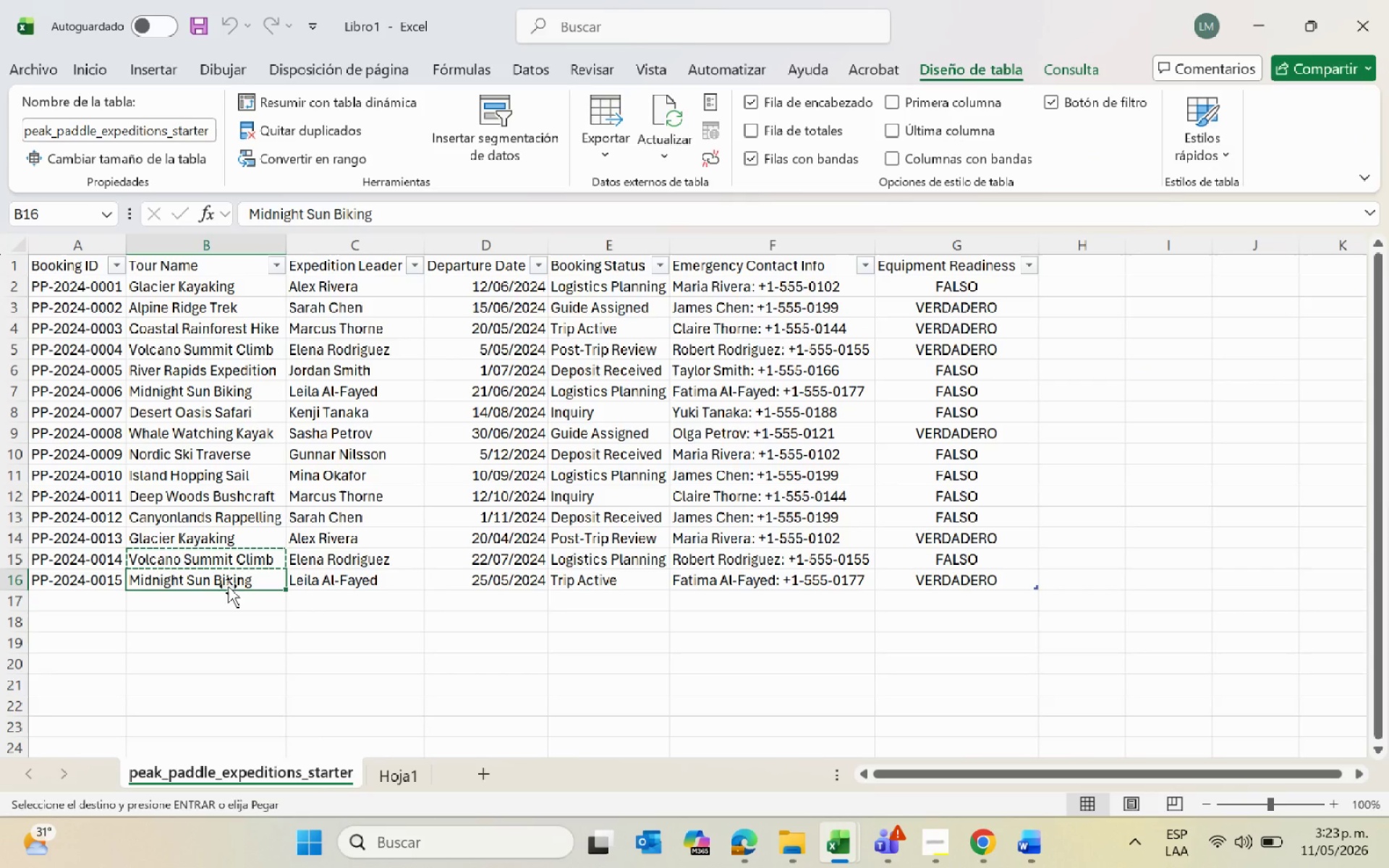 
key(Control+C)
 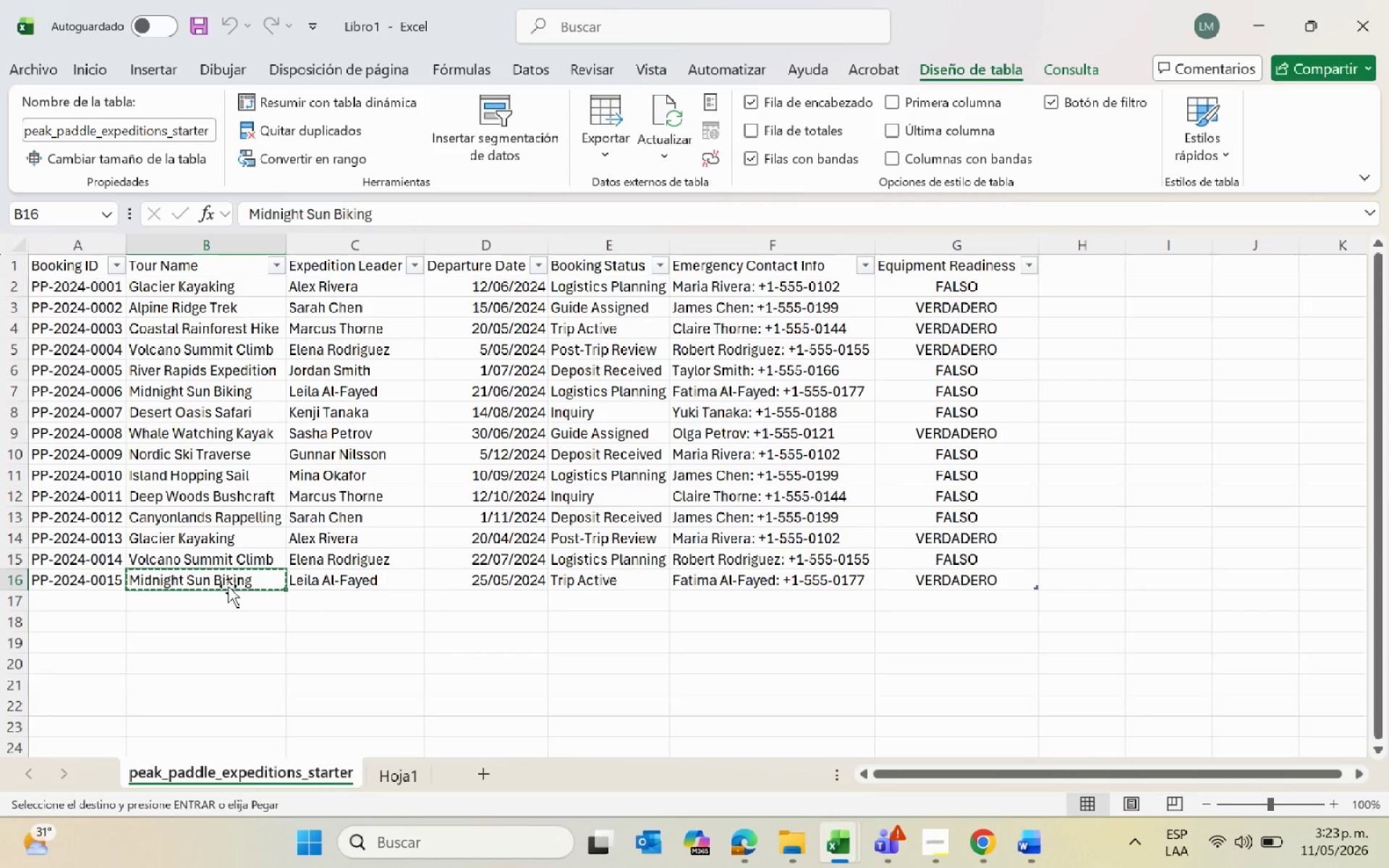 
key(Alt+AltLeft)
 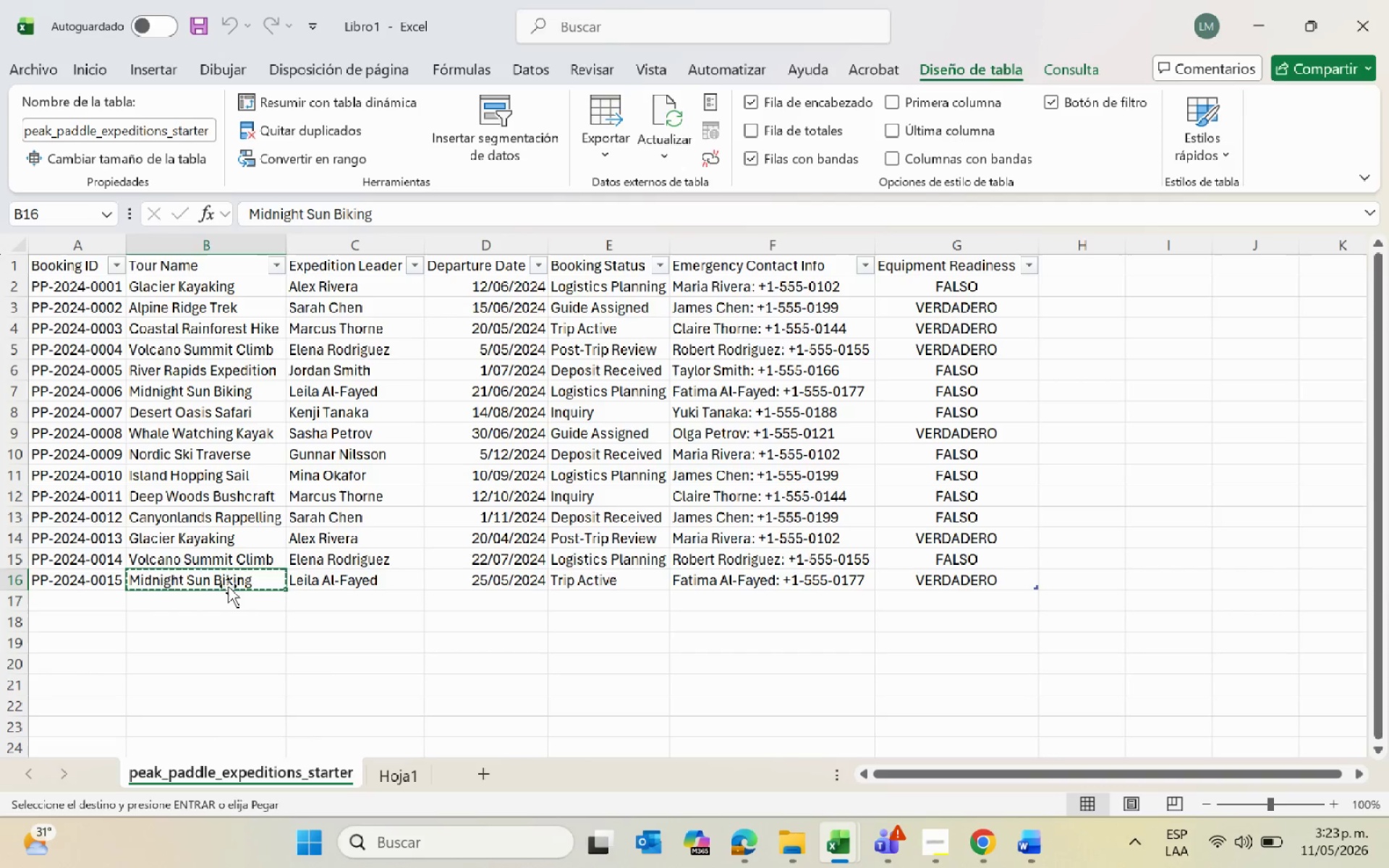 
key(Alt+Tab)
 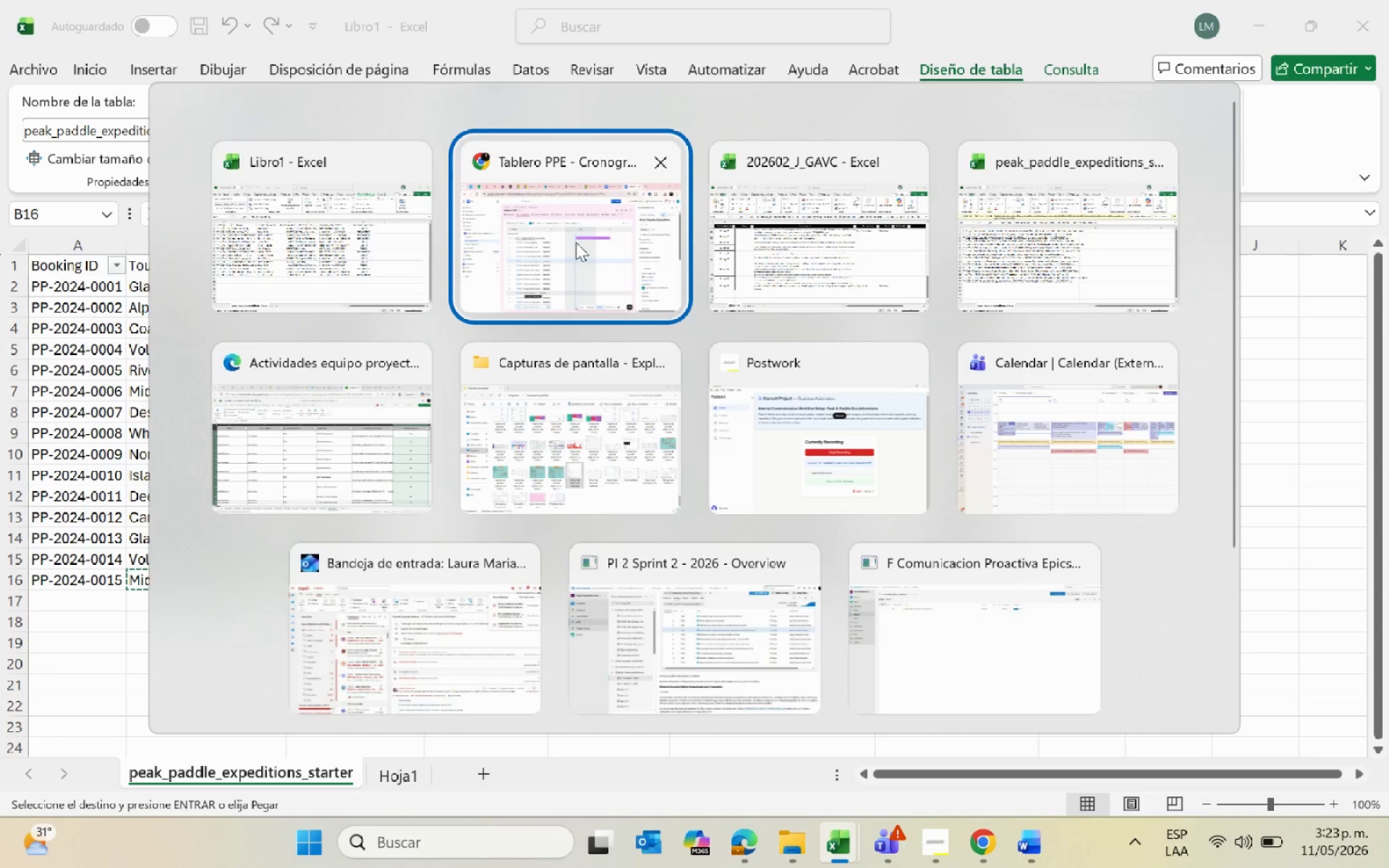 
left_click([564, 256])
 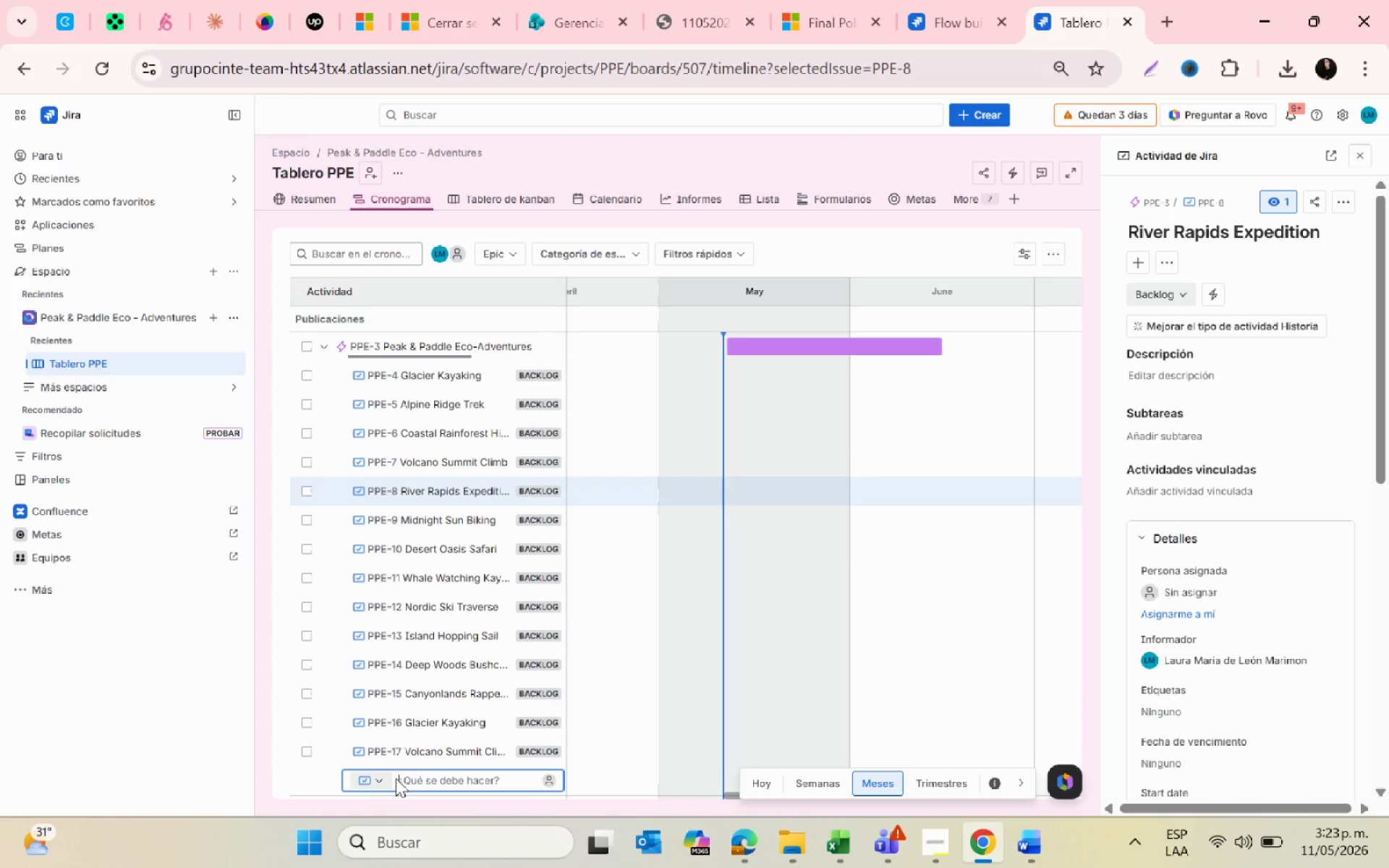 
key(Control+ControlLeft)
 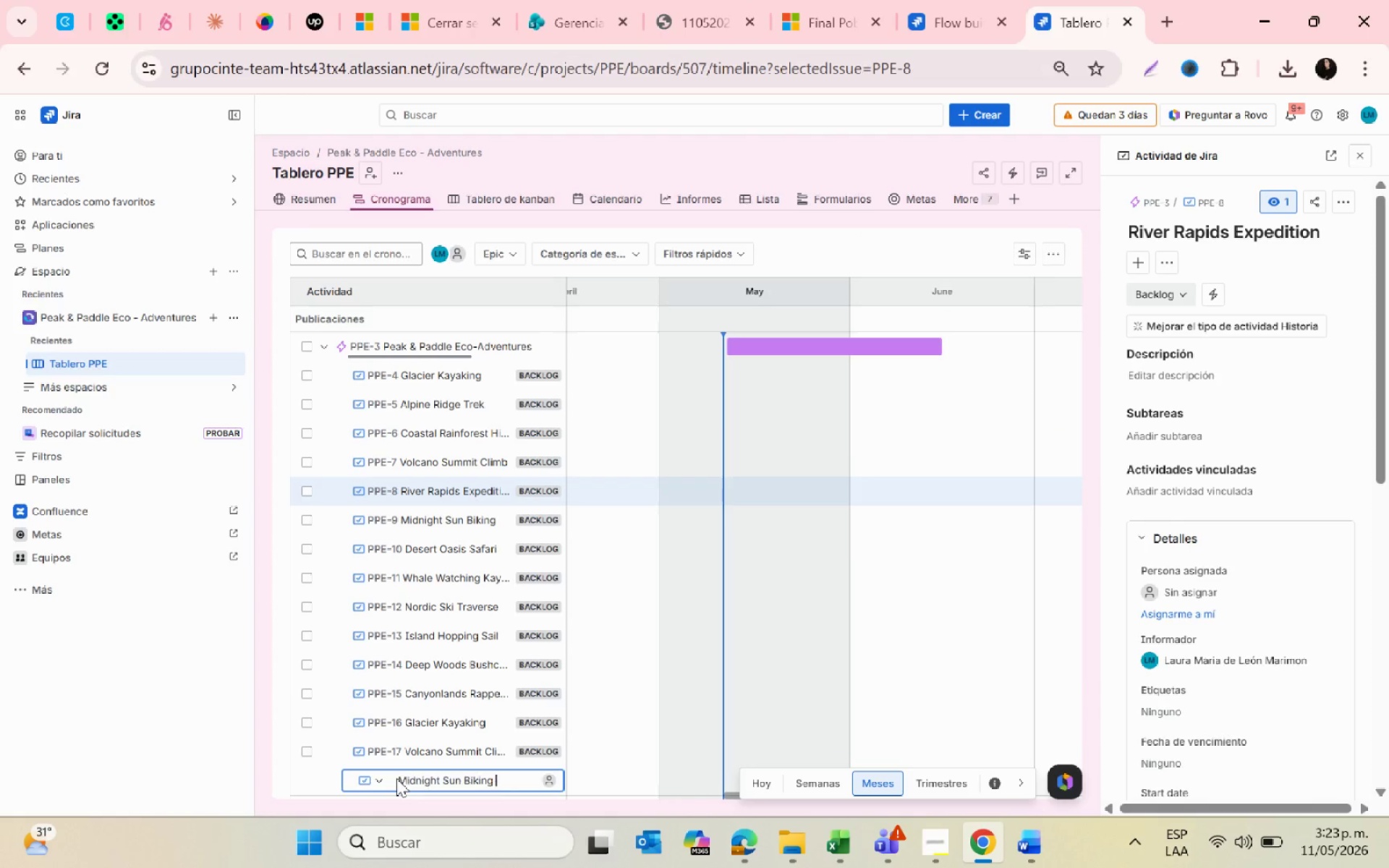 
key(Control+V)
 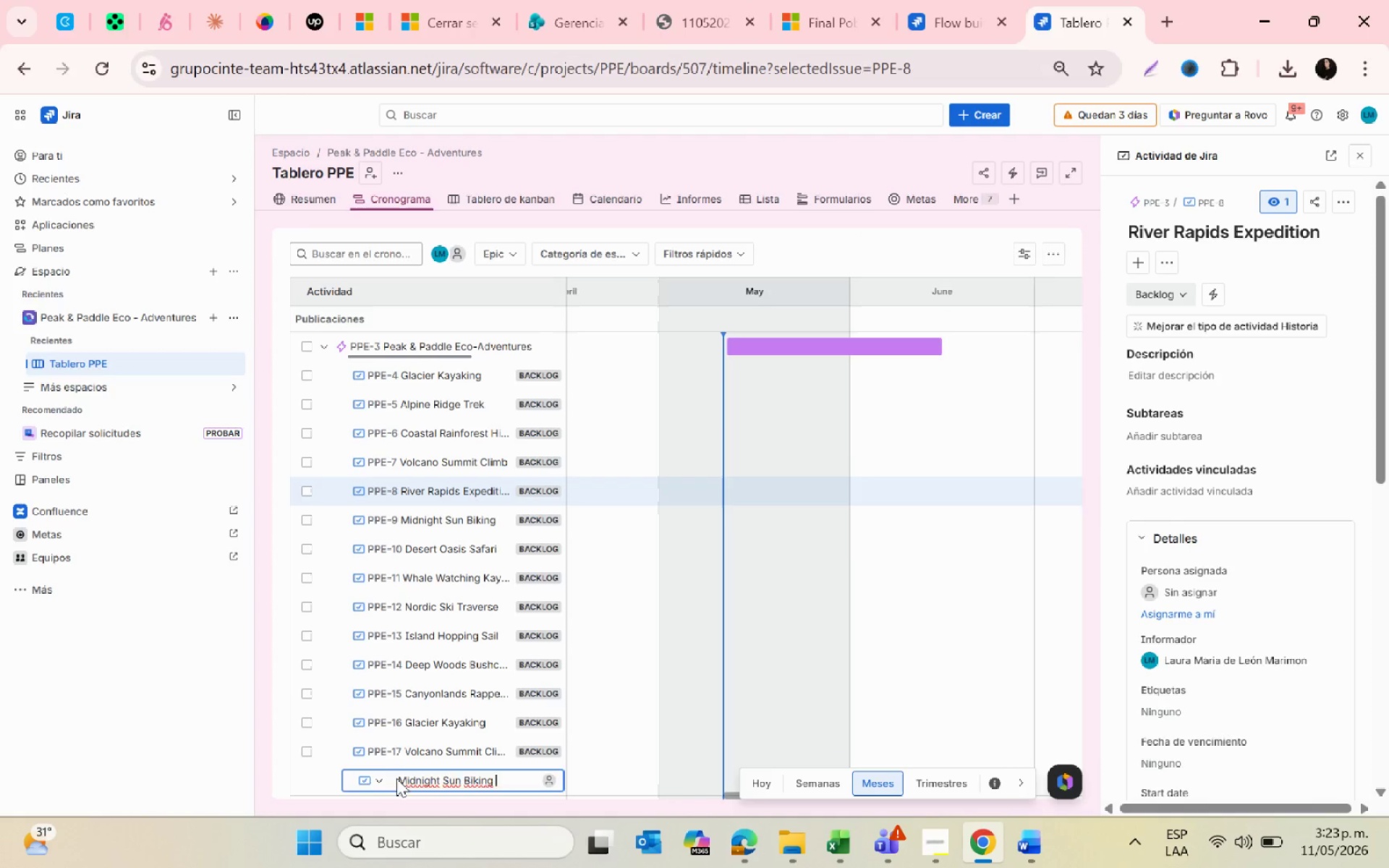 
key(Enter)
 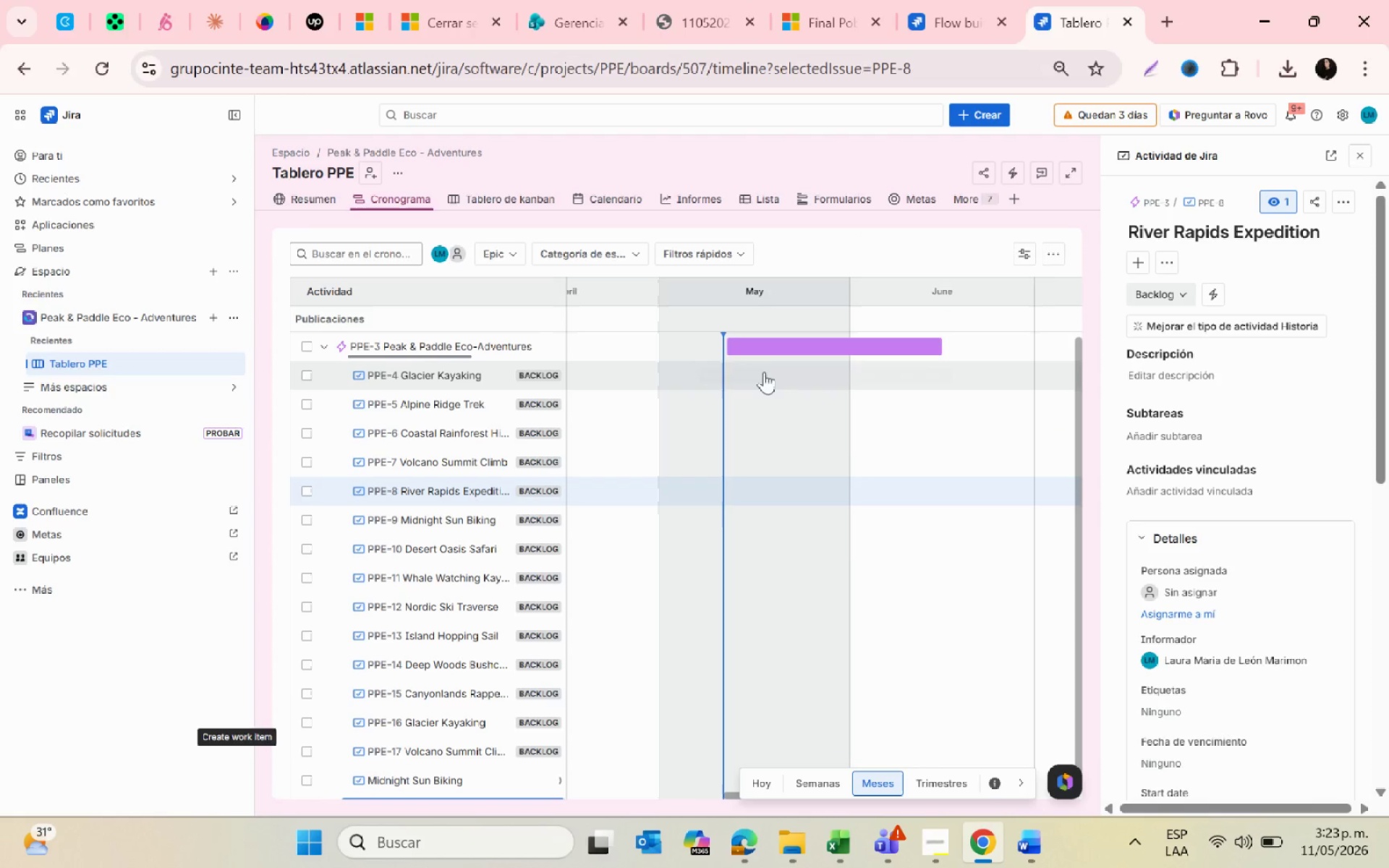 
left_click([749, 378])
 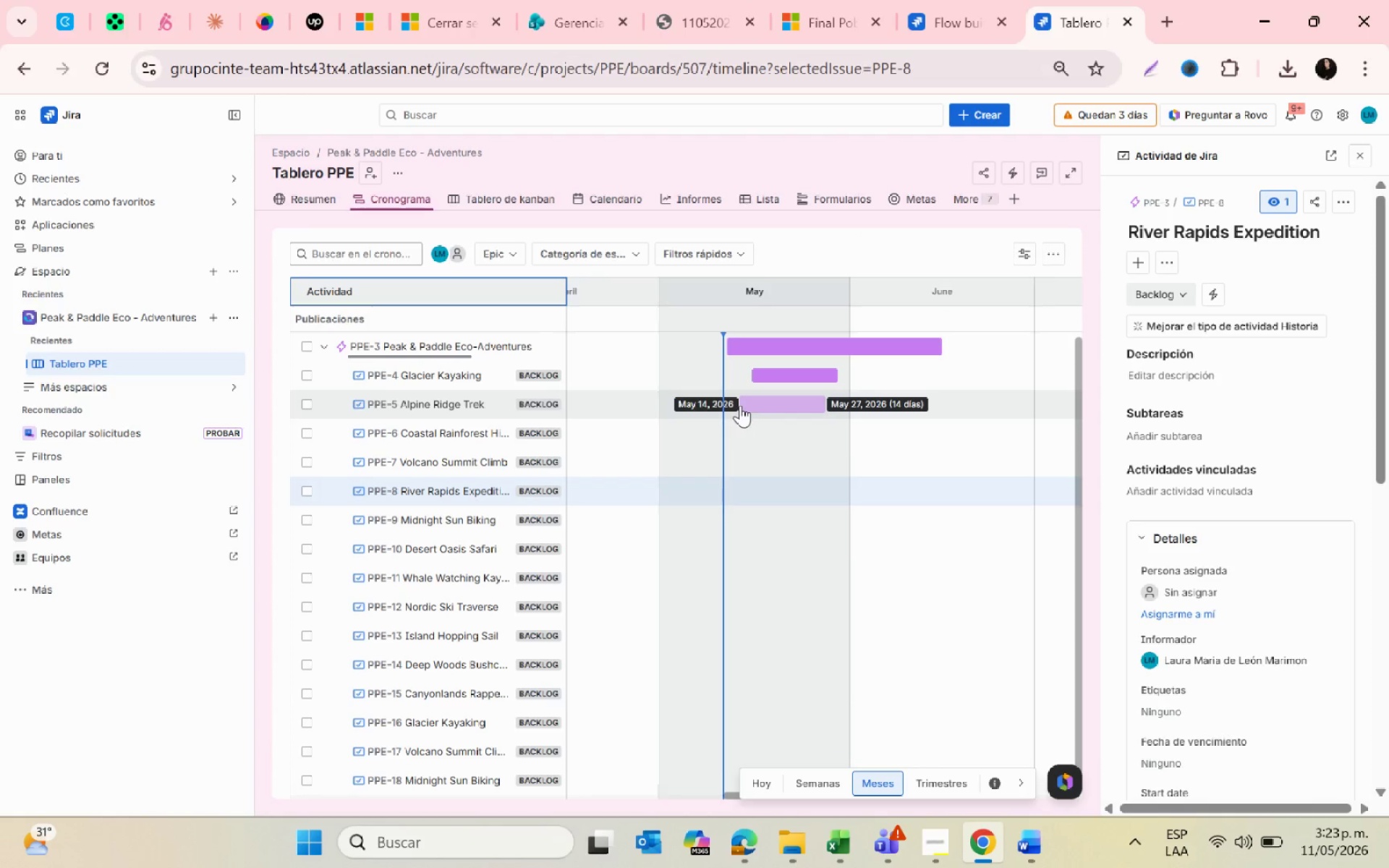 
double_click([733, 443])
 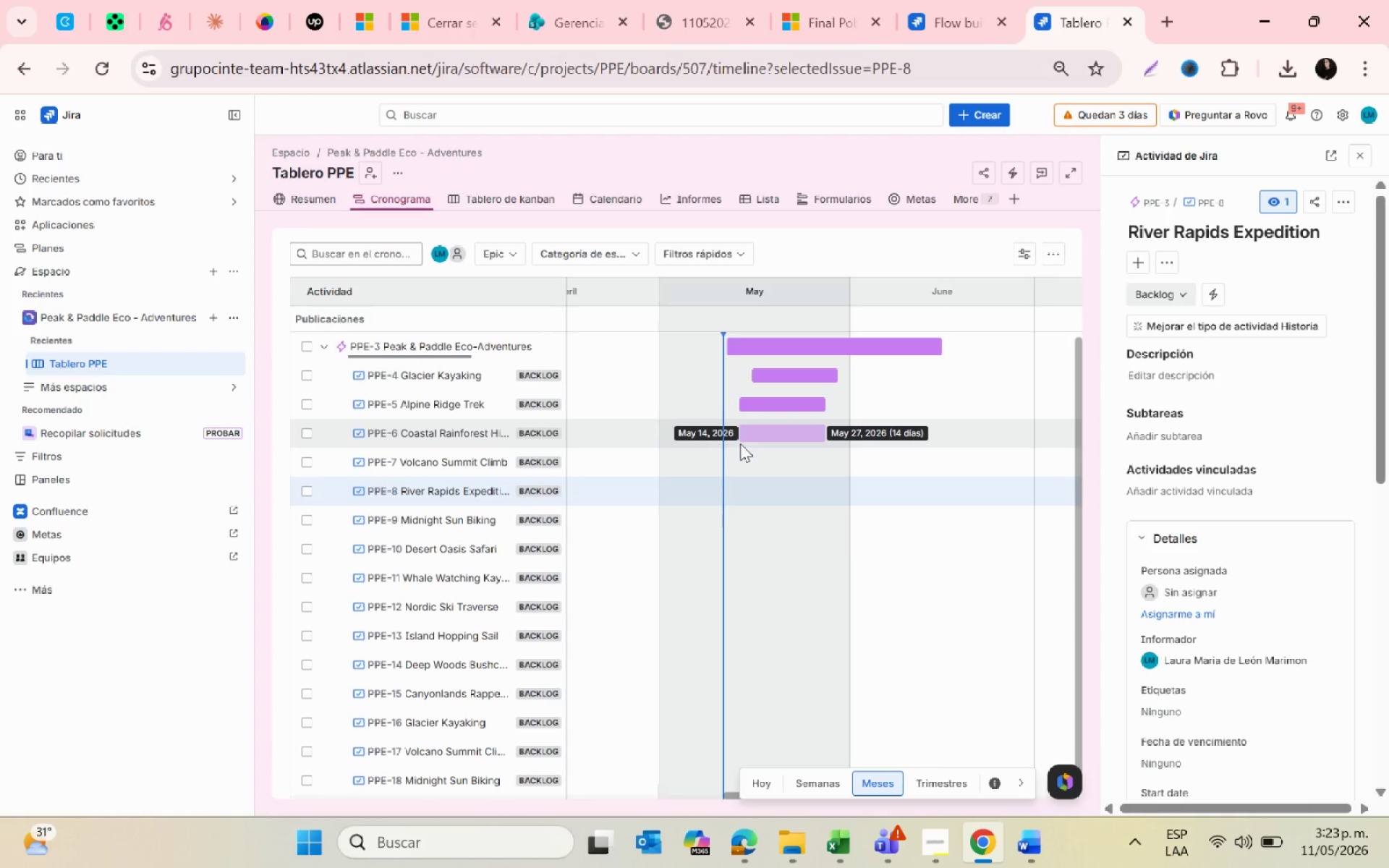 
left_click([740, 437])
 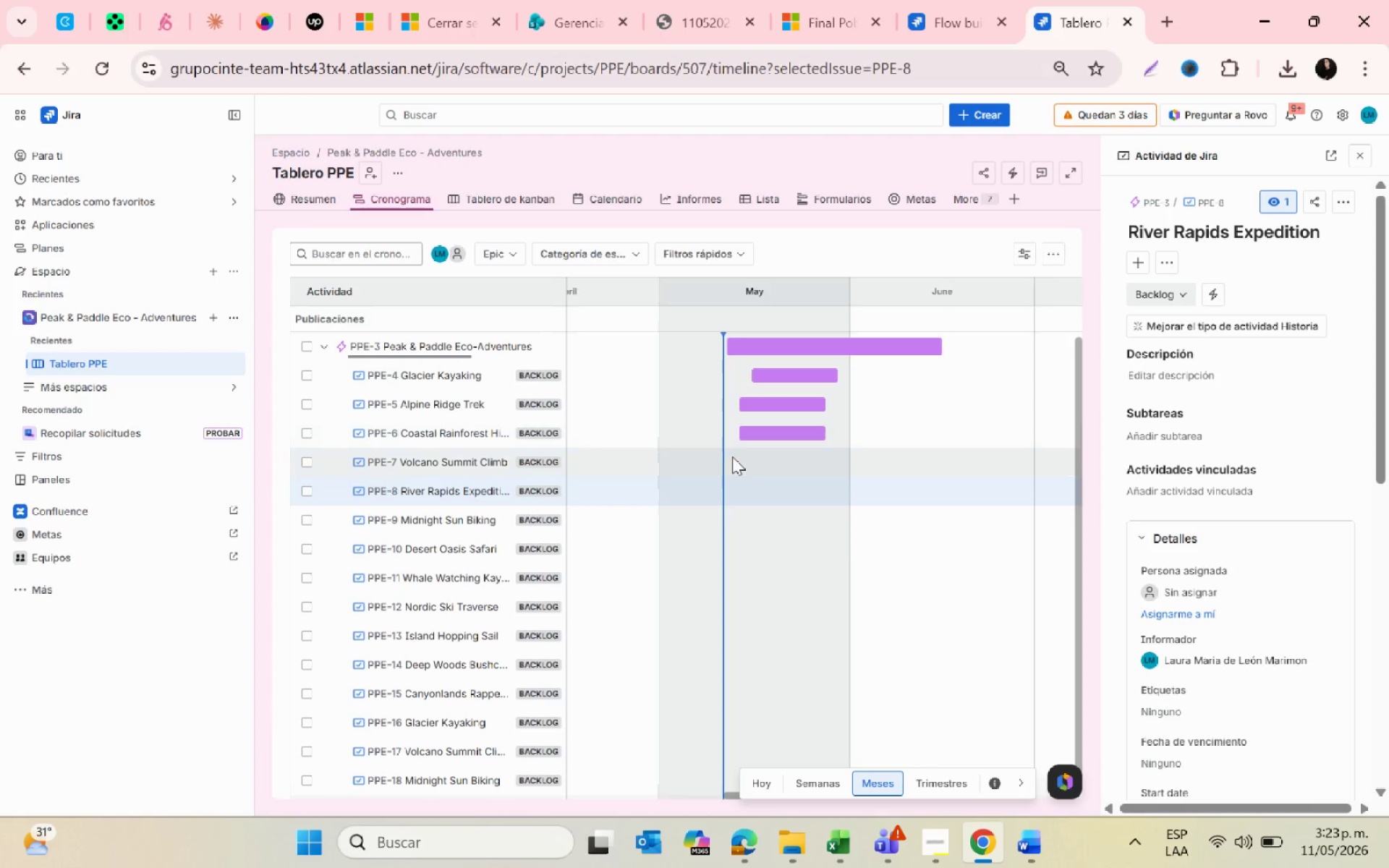 
left_click([732, 458])
 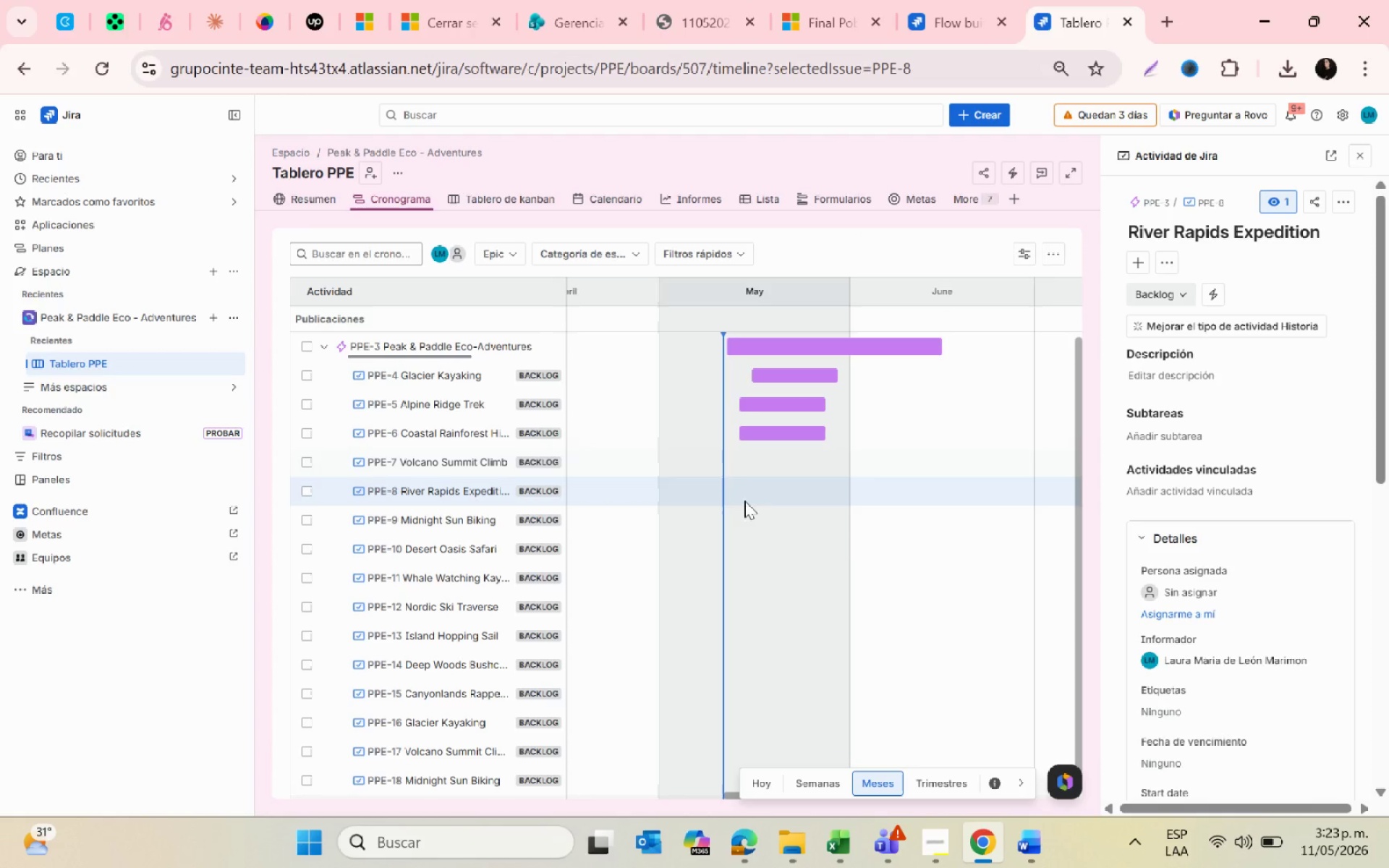 
left_click([760, 500])
 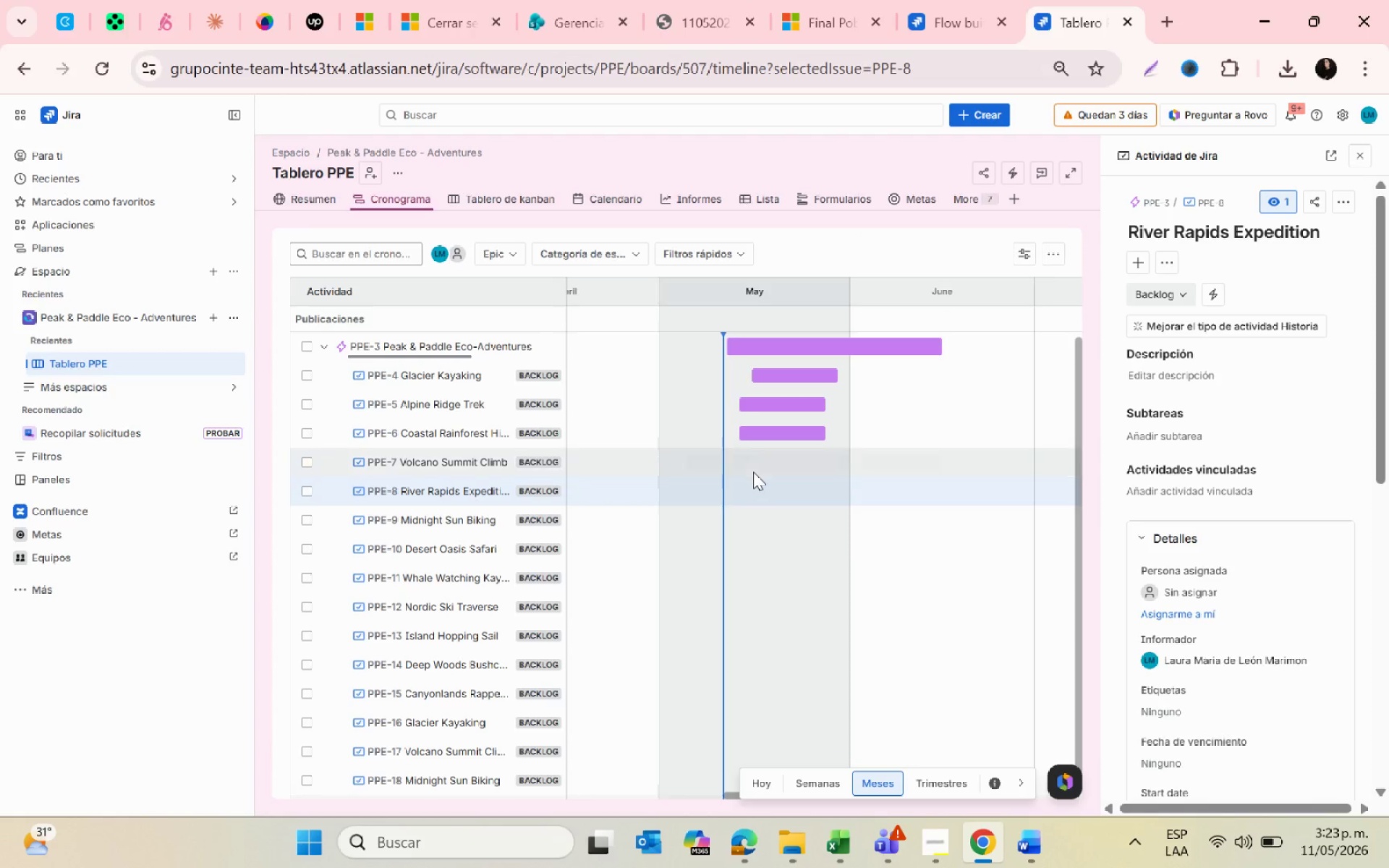 
left_click([752, 471])
 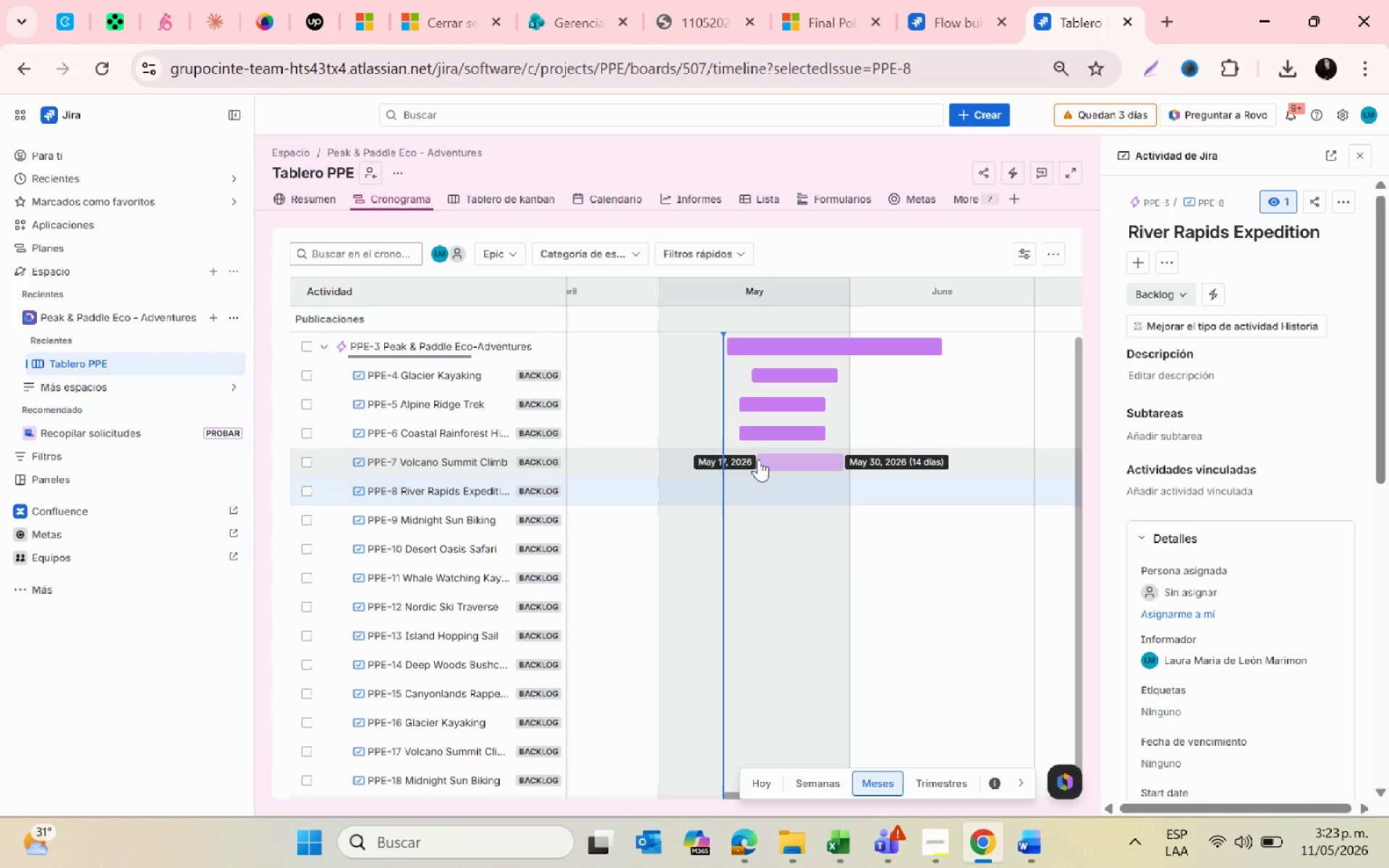 
left_click([758, 459])
 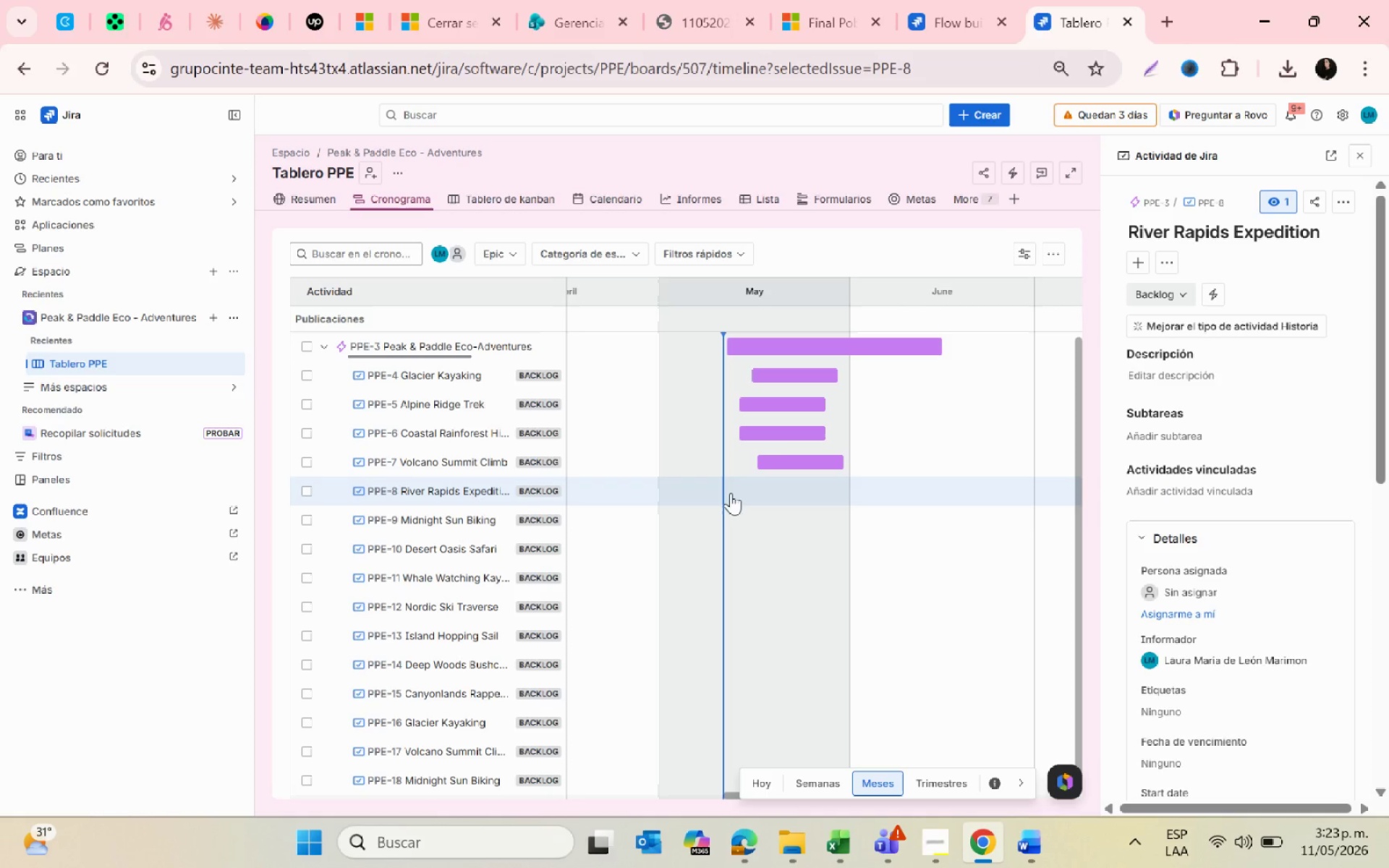 
left_click([731, 493])
 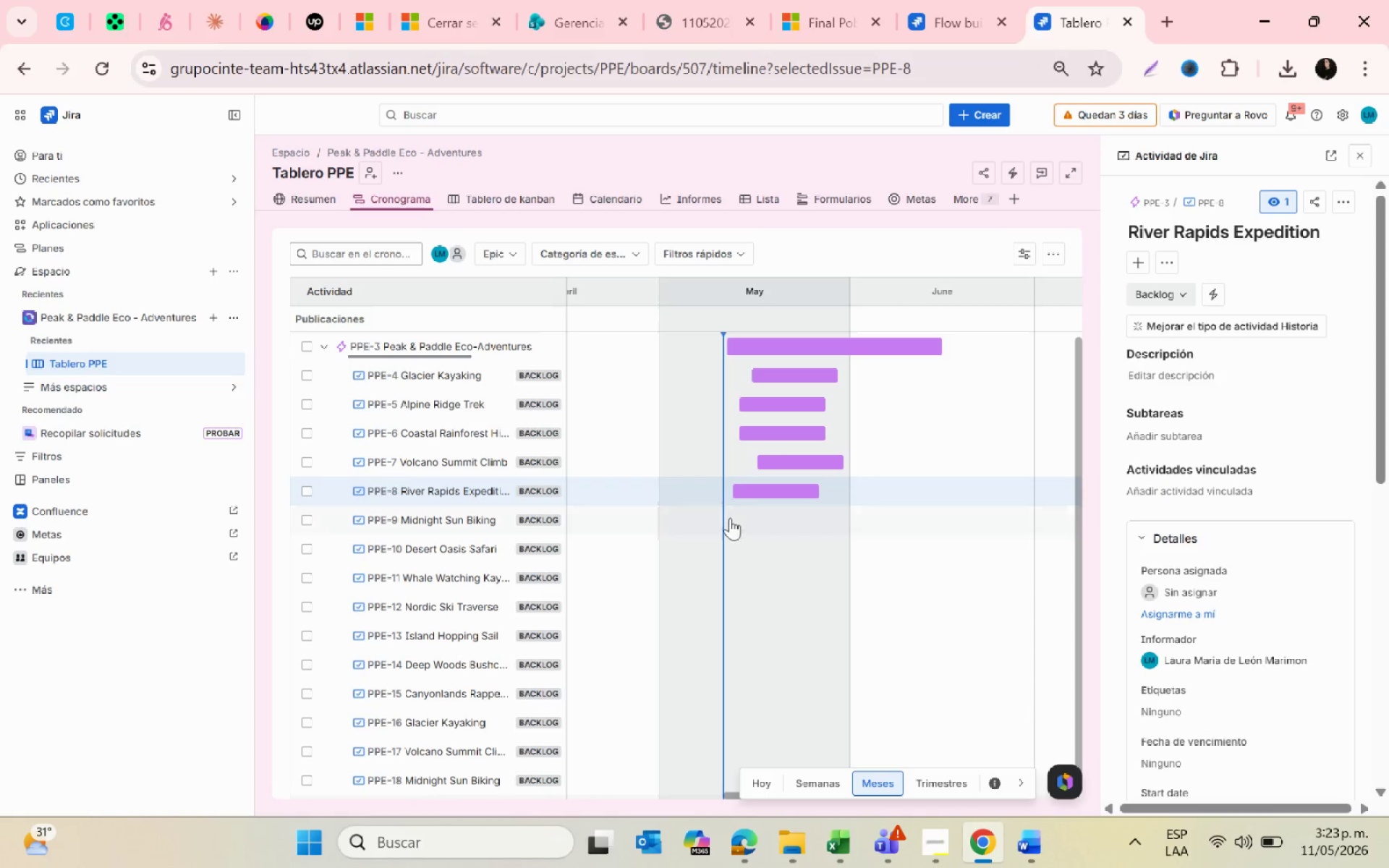 
left_click([731, 519])
 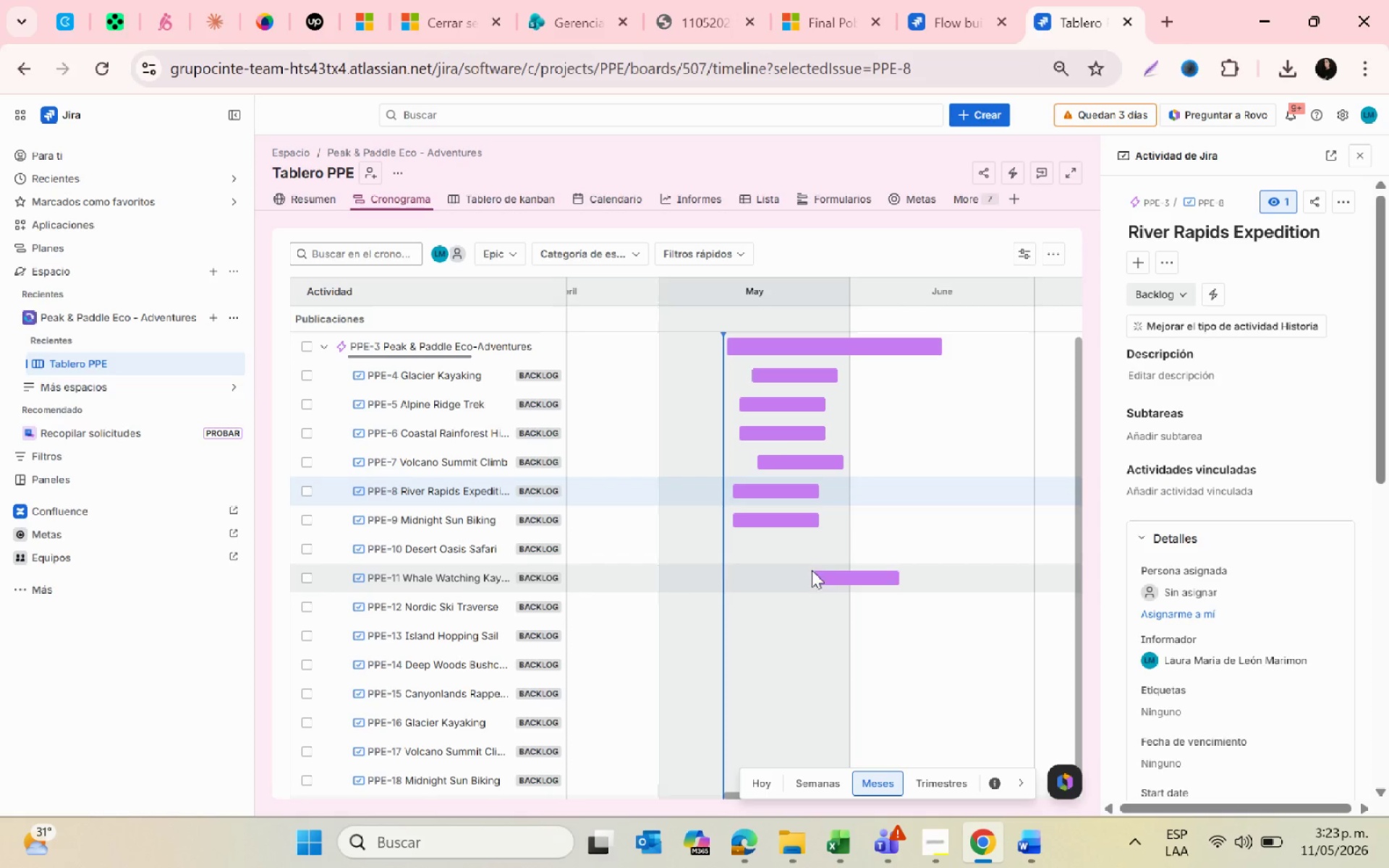 
left_click([781, 541])
 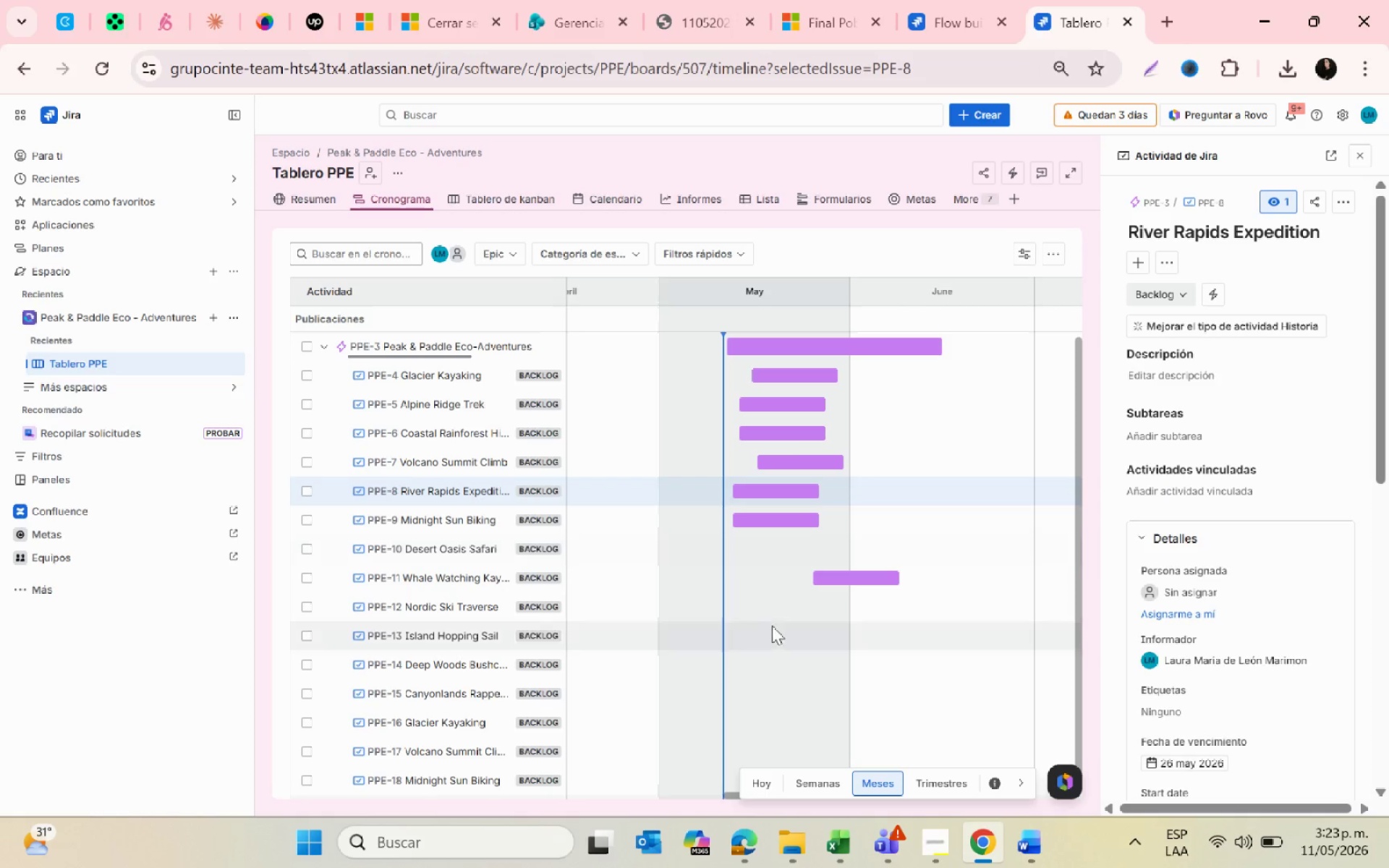 
left_click([755, 621])
 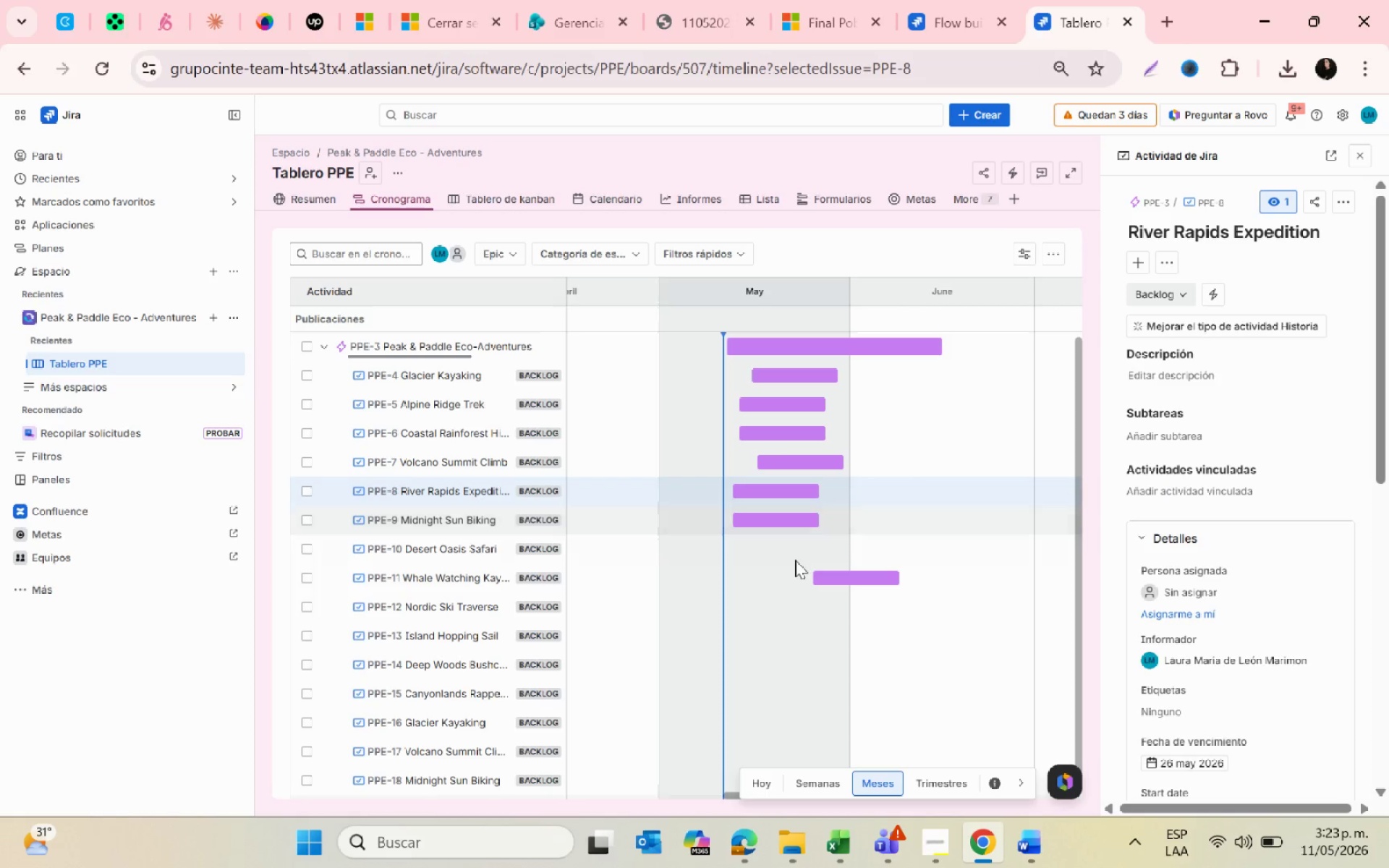 
left_click([777, 552])
 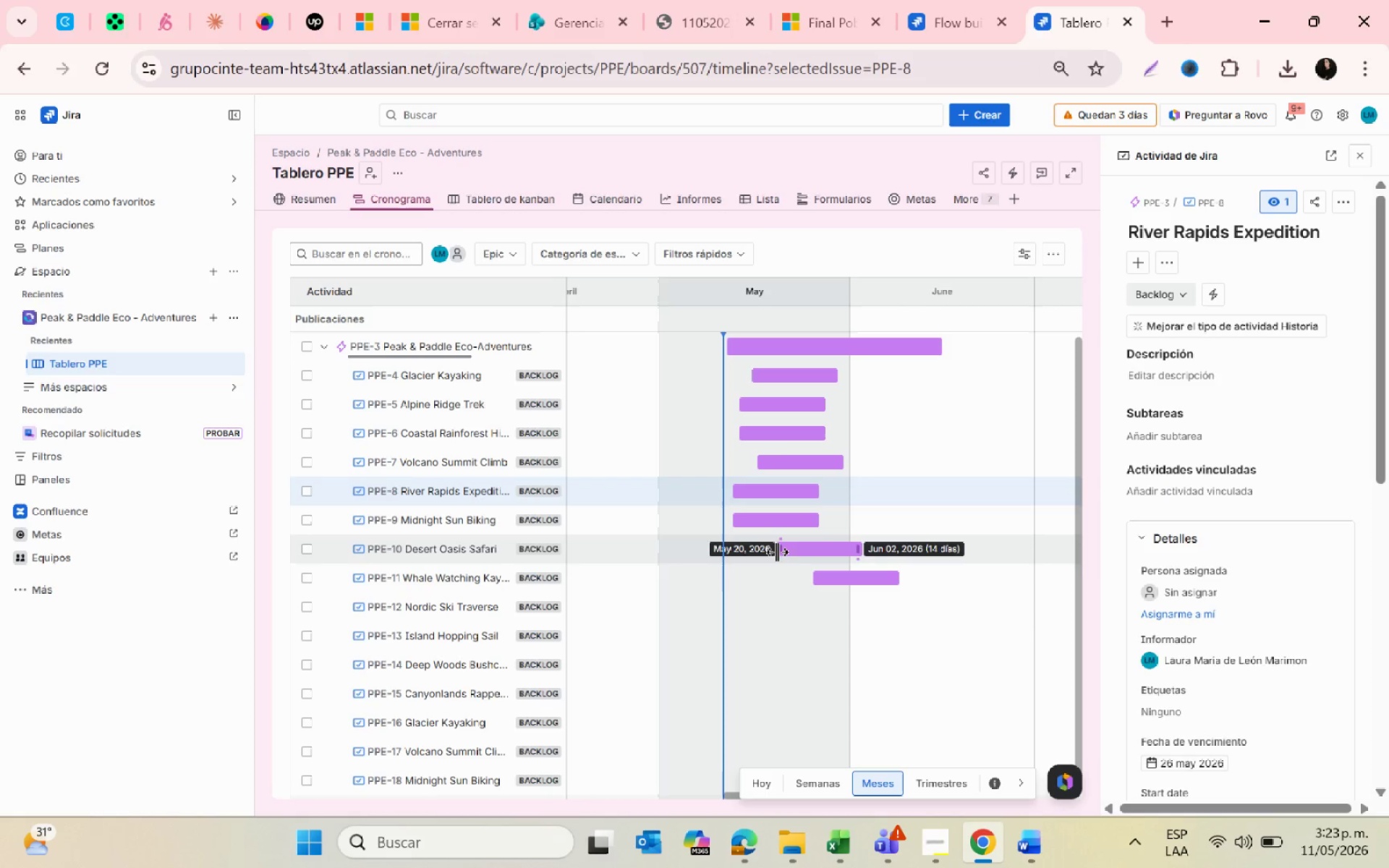 
left_click_drag(start_coordinate=[776, 552], to_coordinate=[755, 553])
 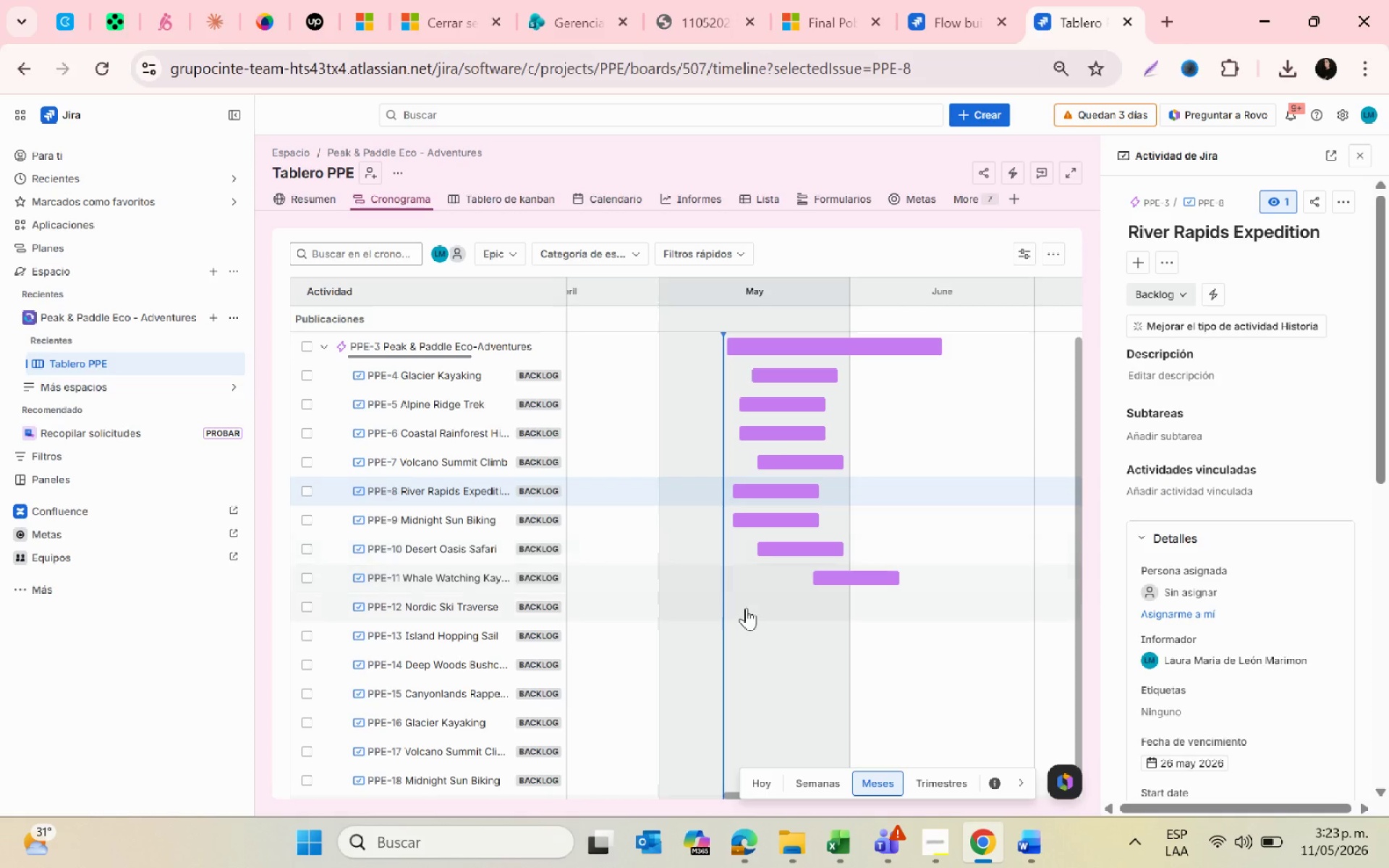 
left_click([746, 608])
 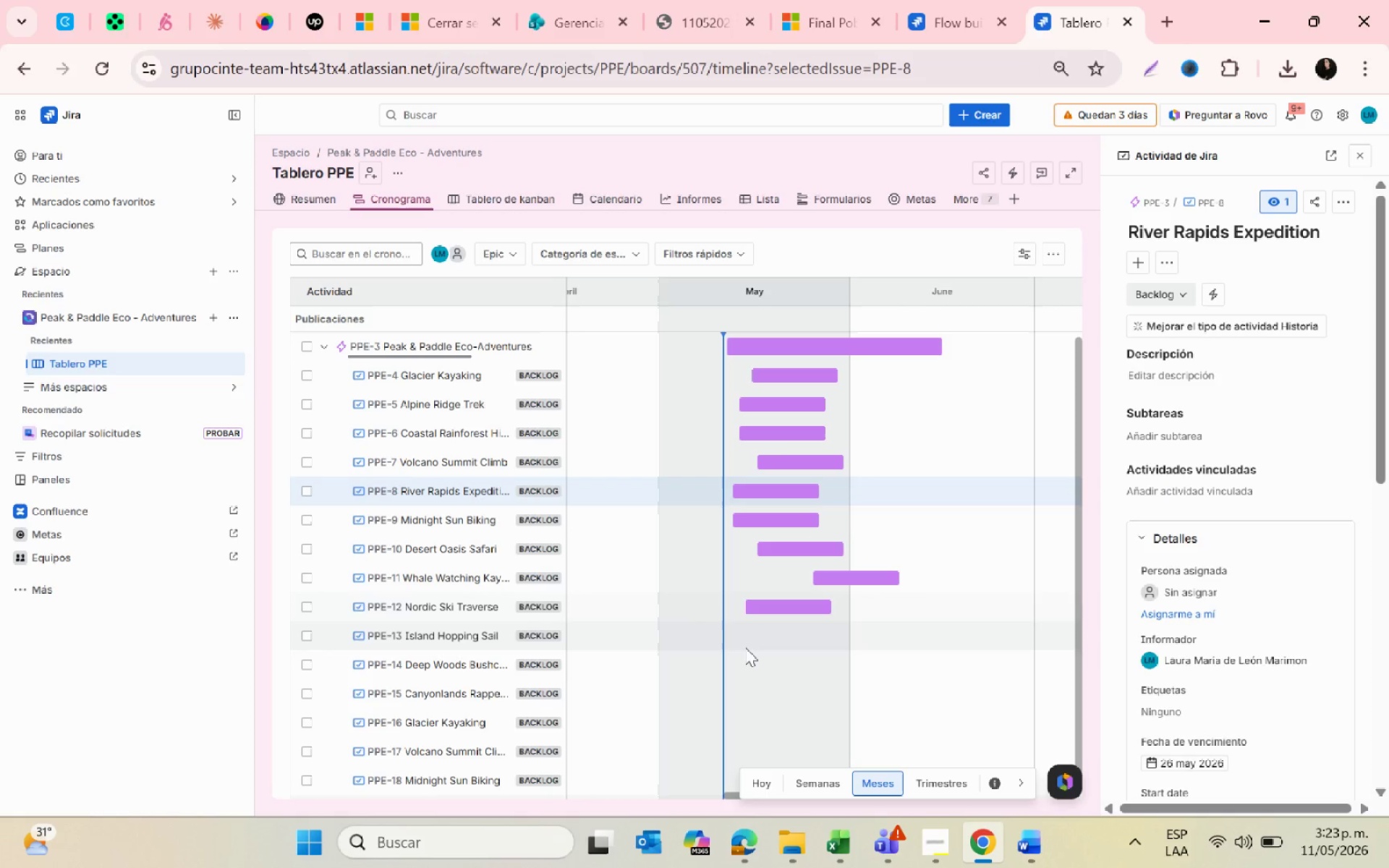 
left_click([745, 647])
 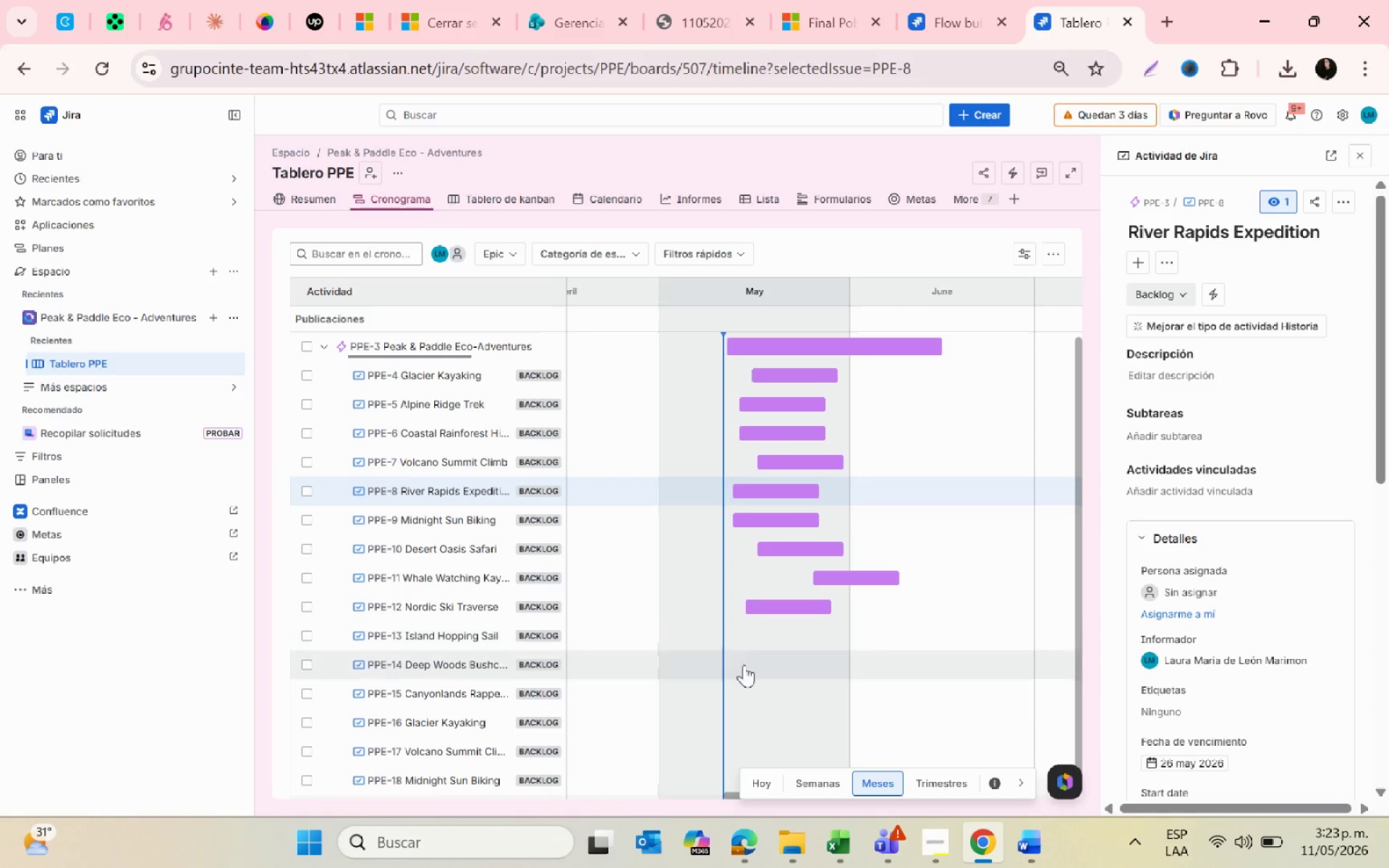 
left_click([744, 670])
 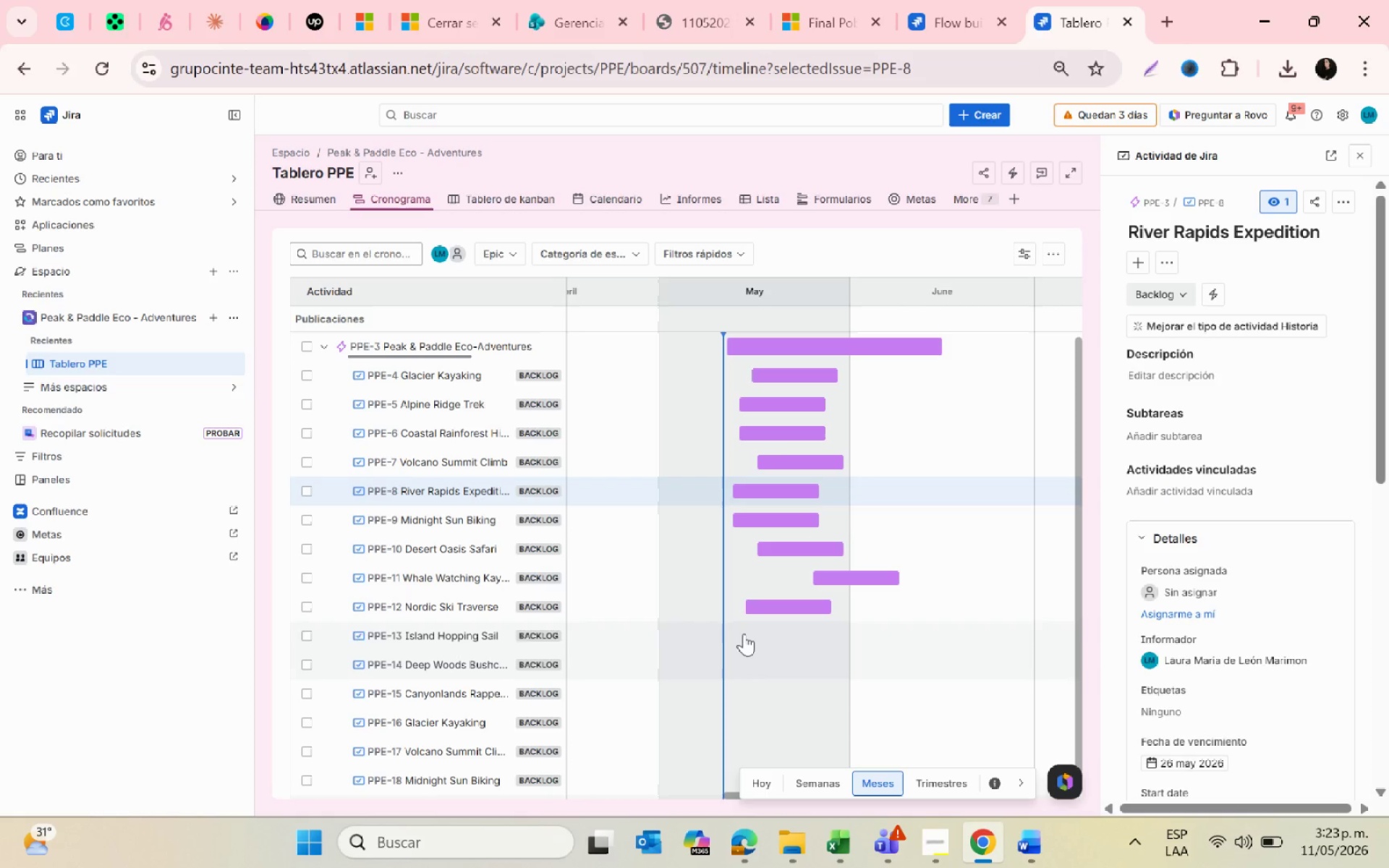 
left_click([744, 634])
 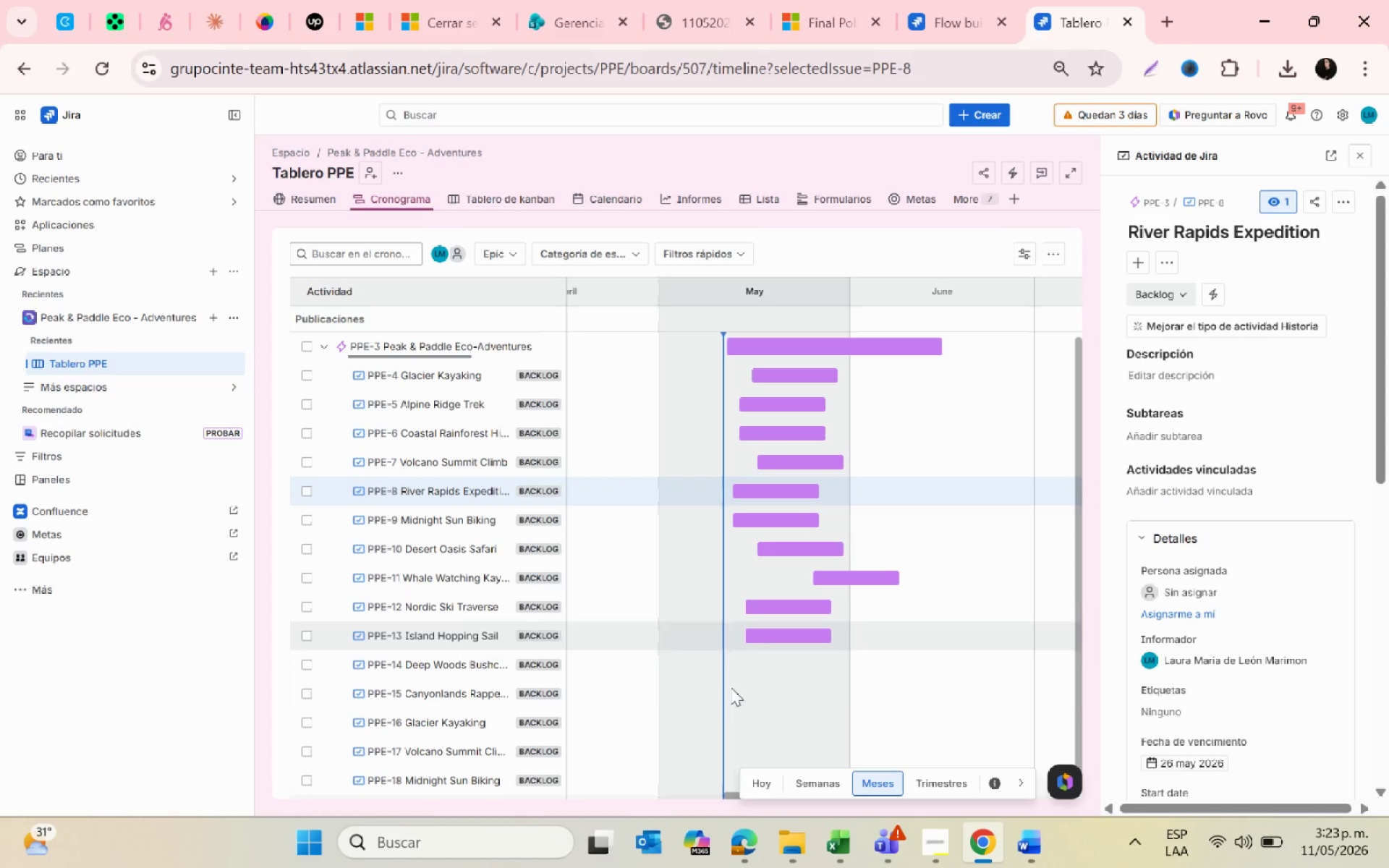 
left_click([727, 705])
 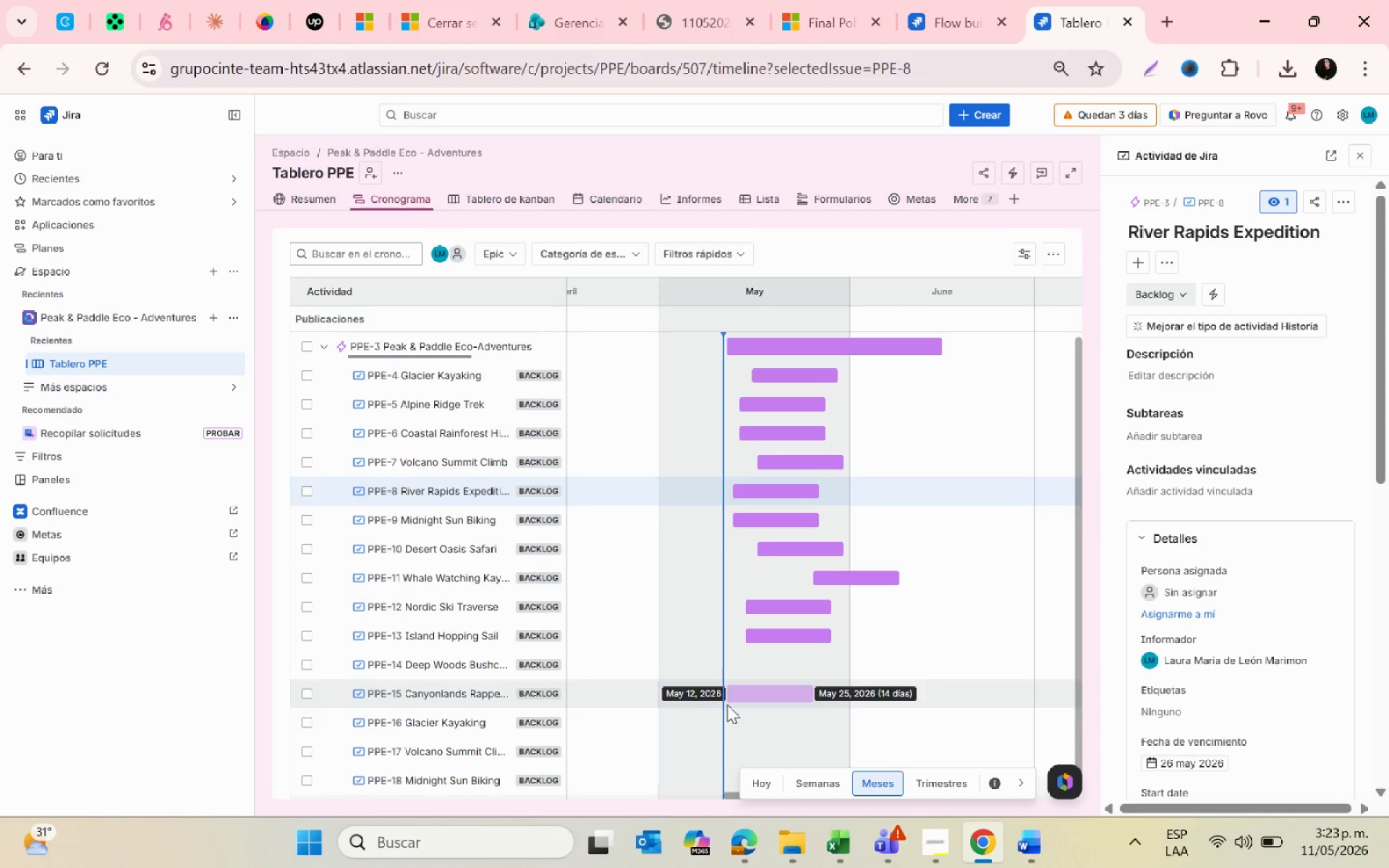 
scroll: coordinate [727, 705], scroll_direction: down, amount: 2.0
 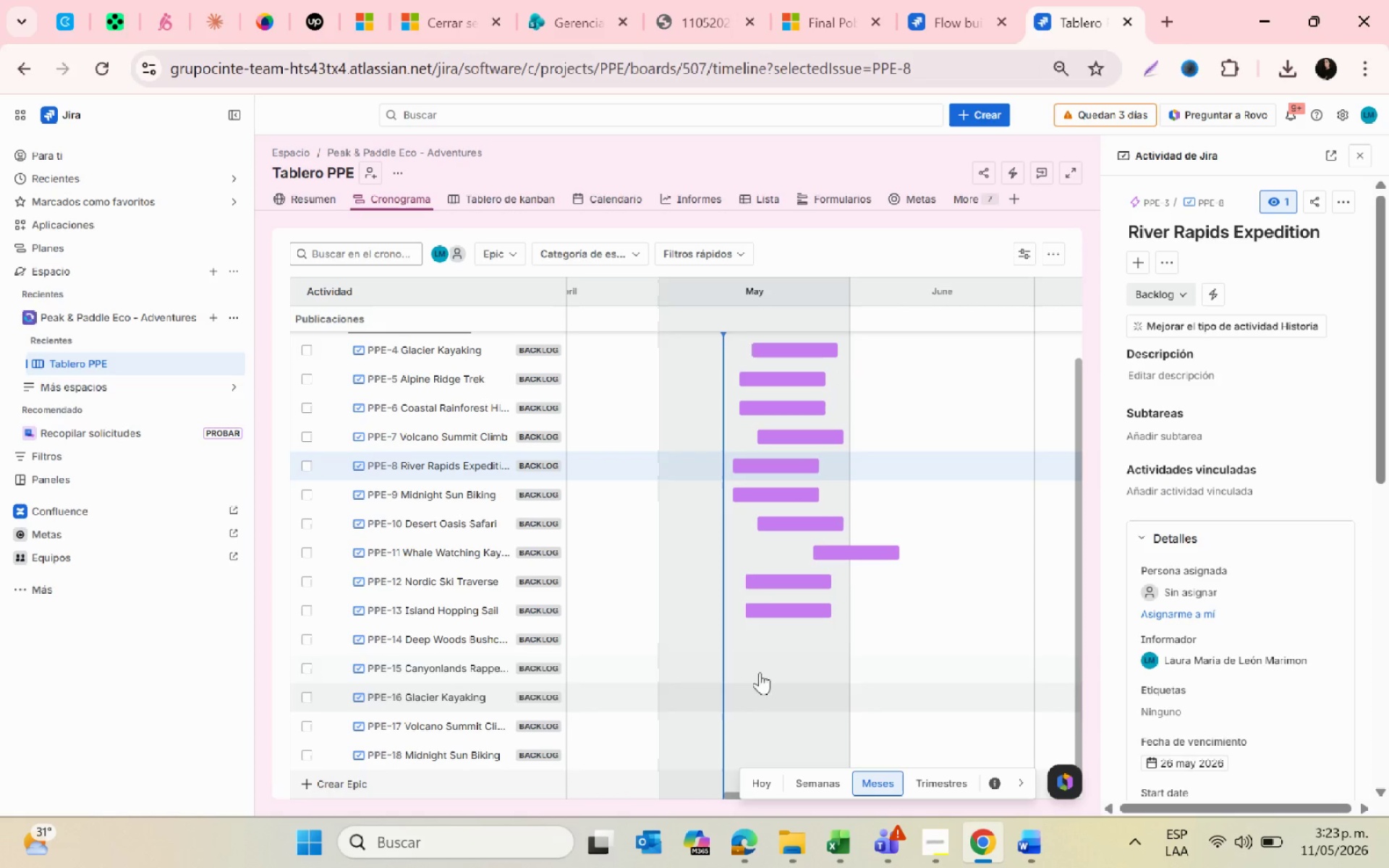 
left_click([754, 649])
 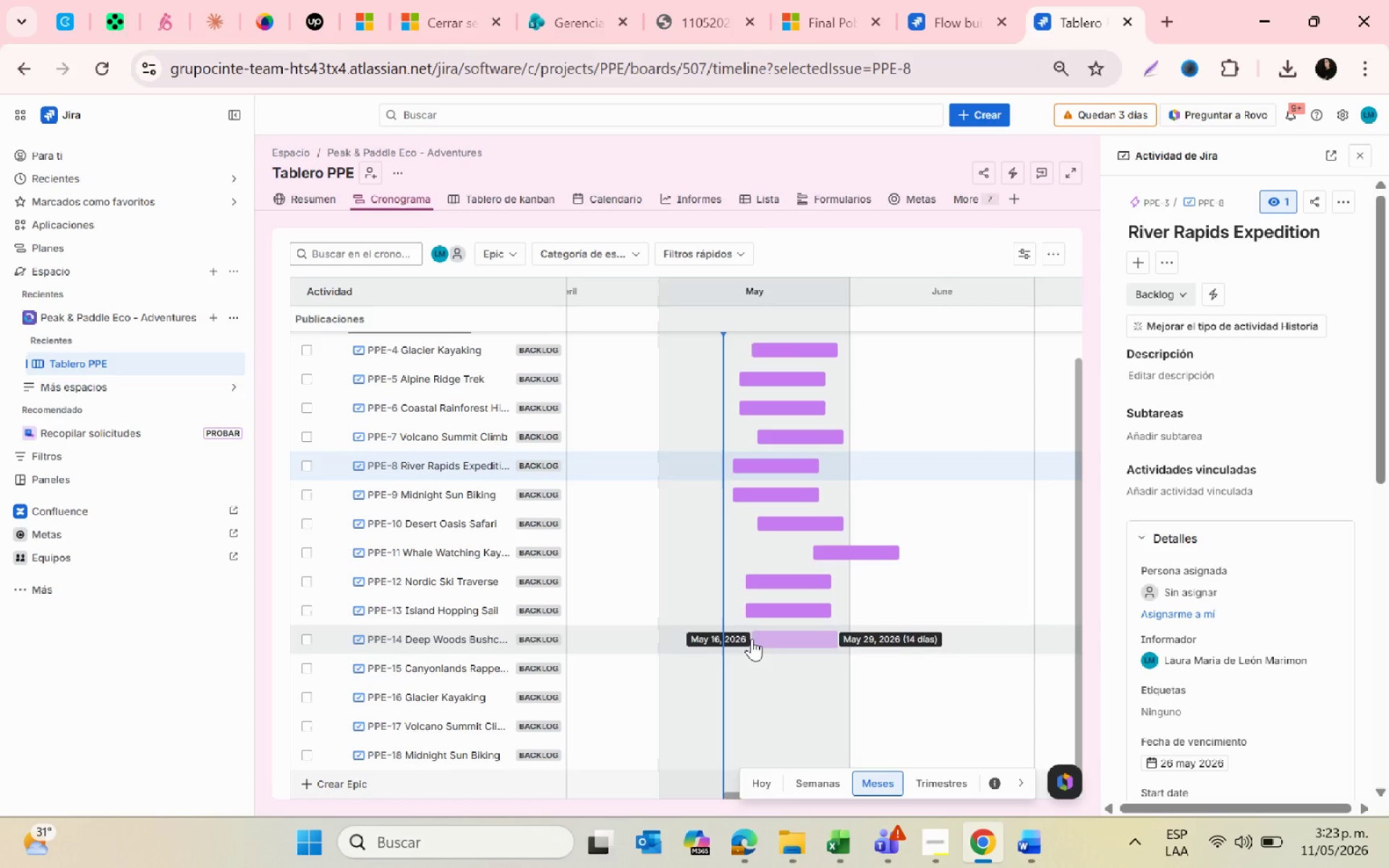 
left_click([752, 639])
 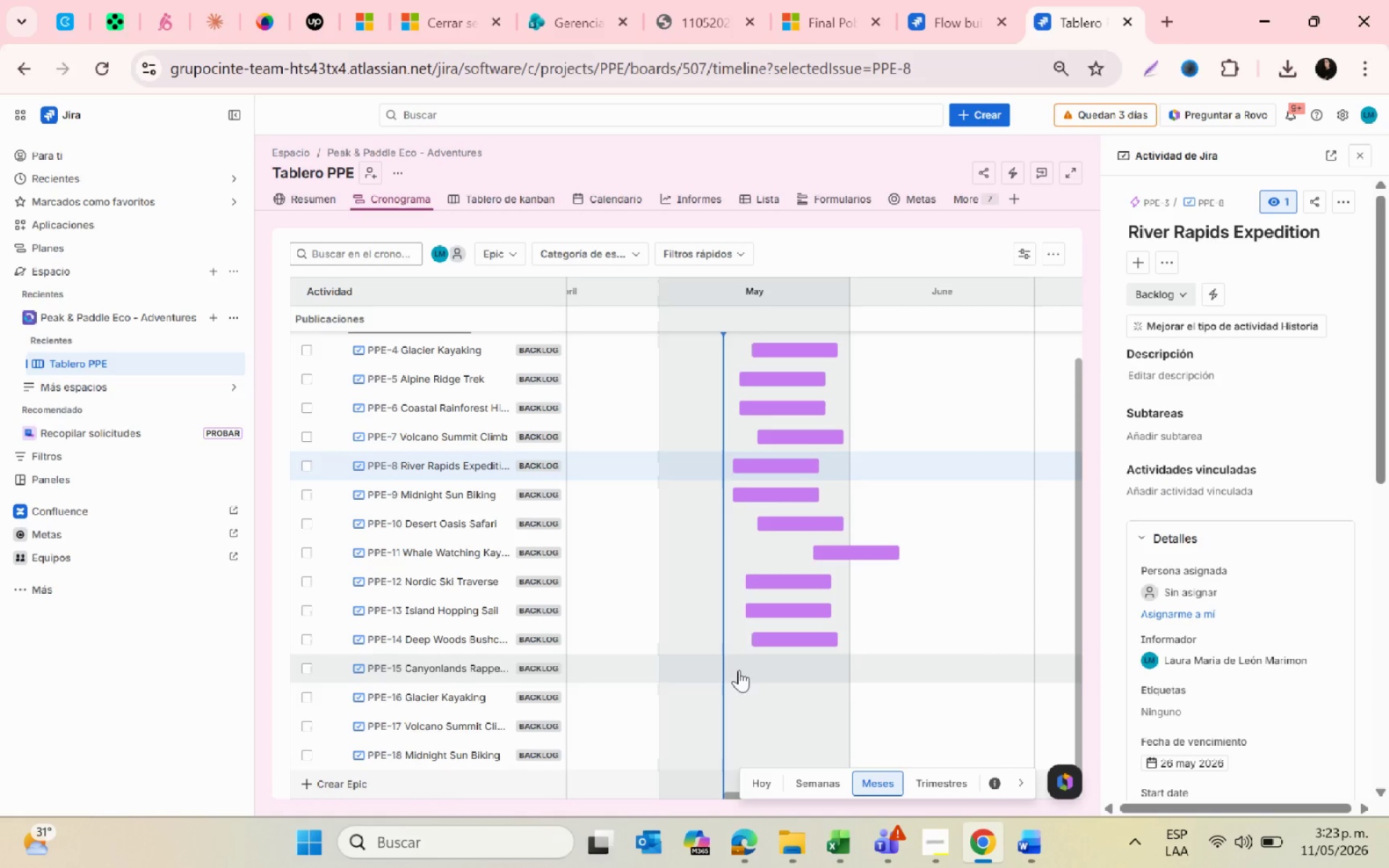 
left_click([739, 670])
 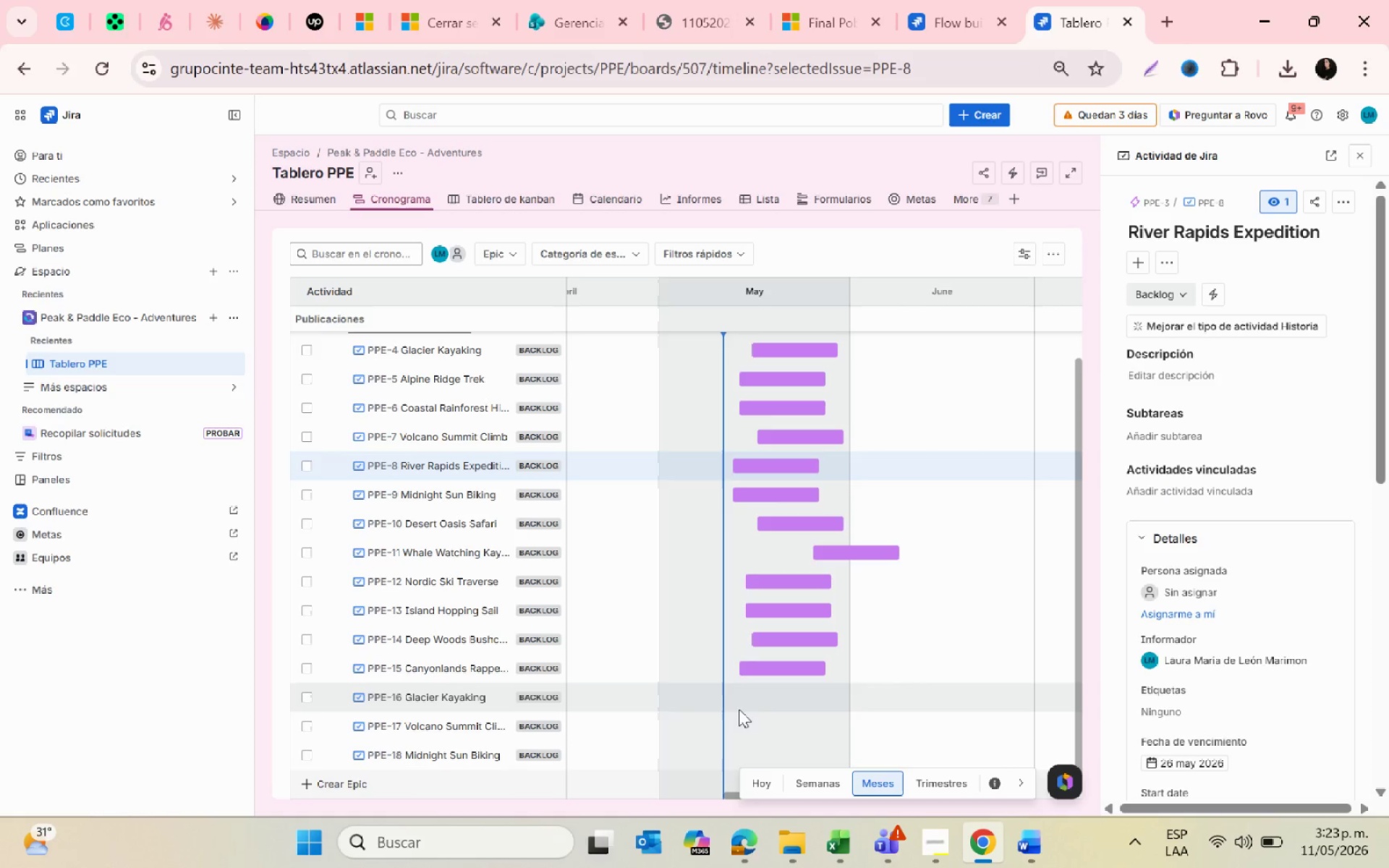 
left_click([739, 705])
 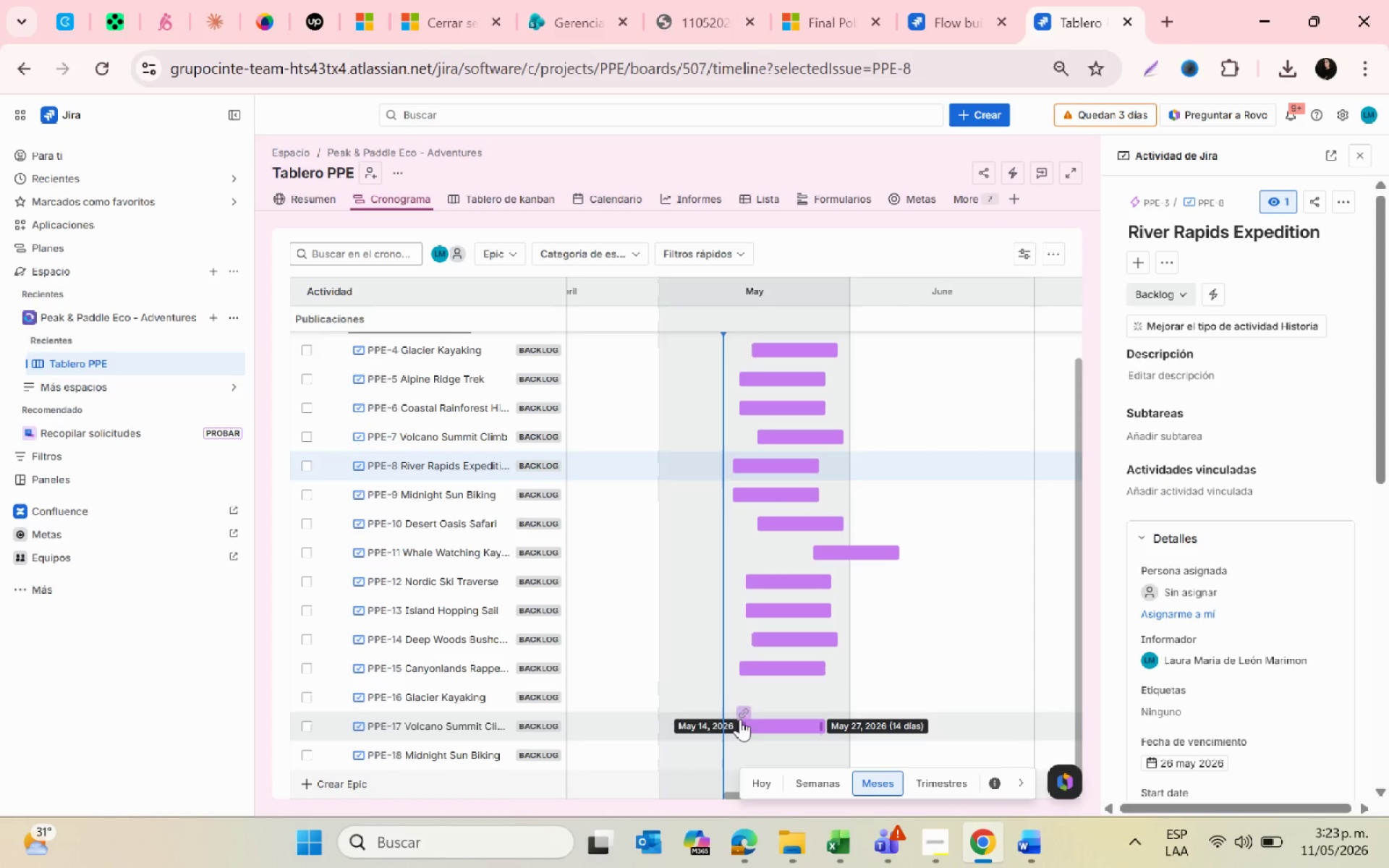 
left_click([748, 692])
 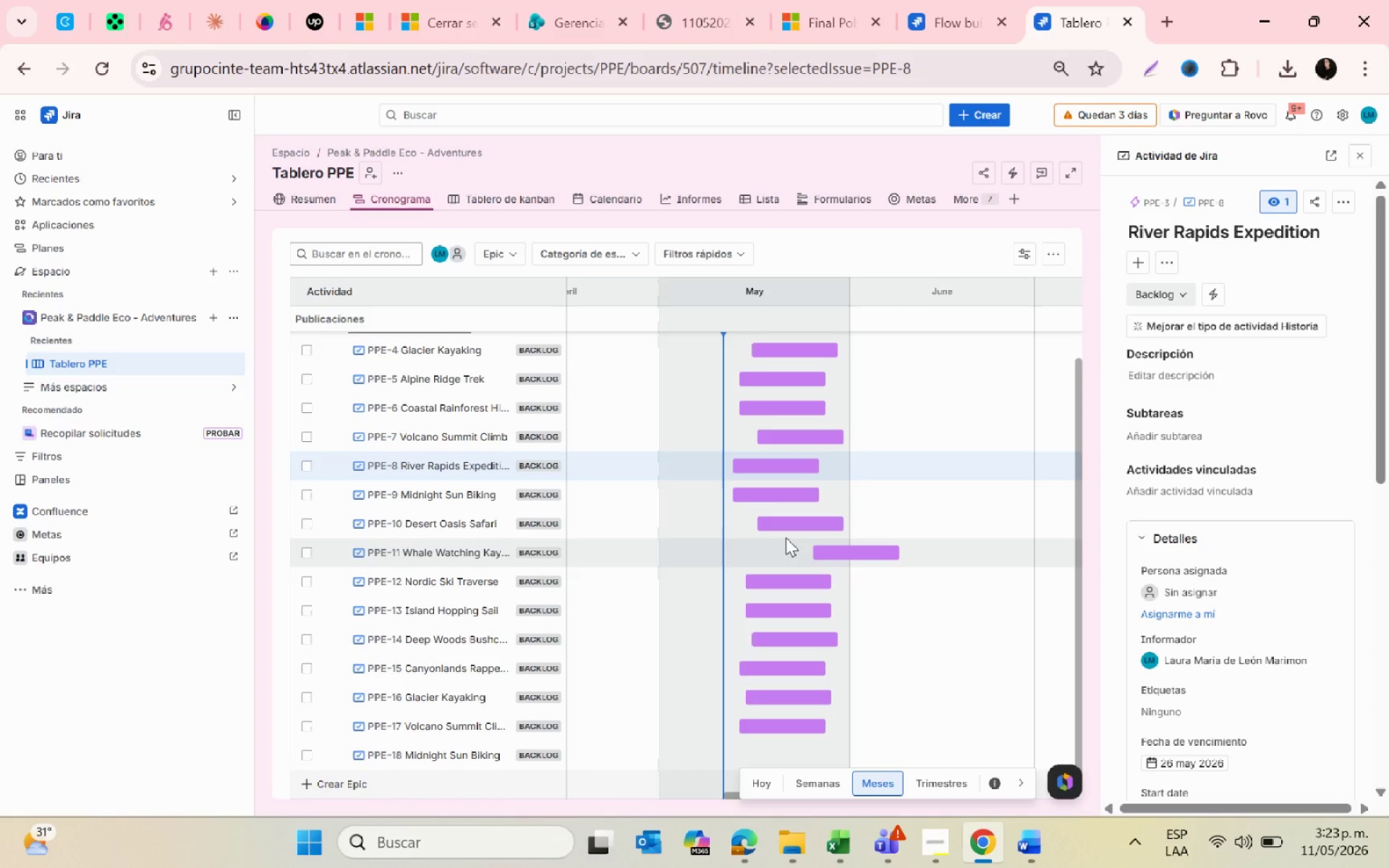 
scroll: coordinate [786, 538], scroll_direction: down, amount: 4.0
 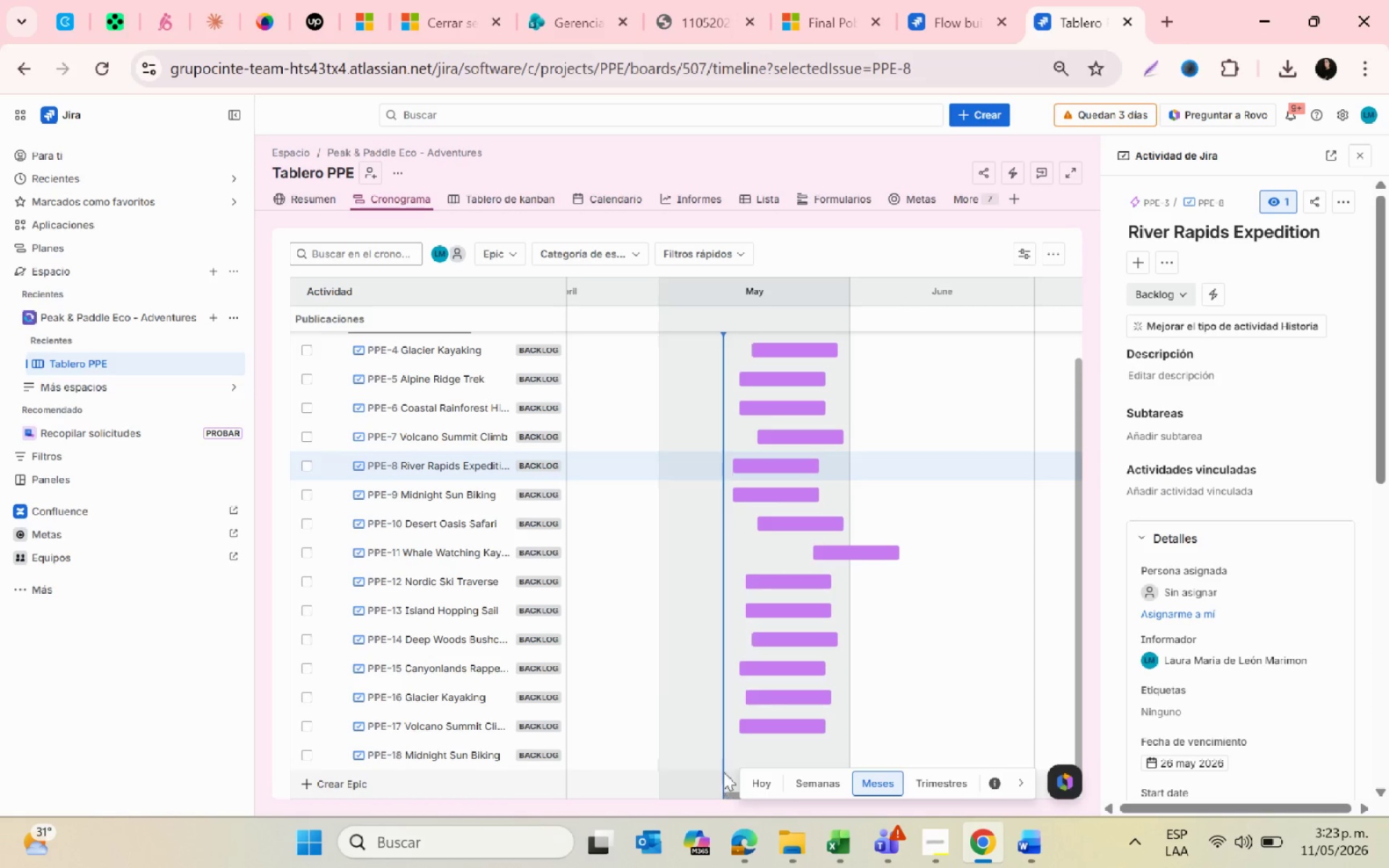 
left_click([744, 743])
 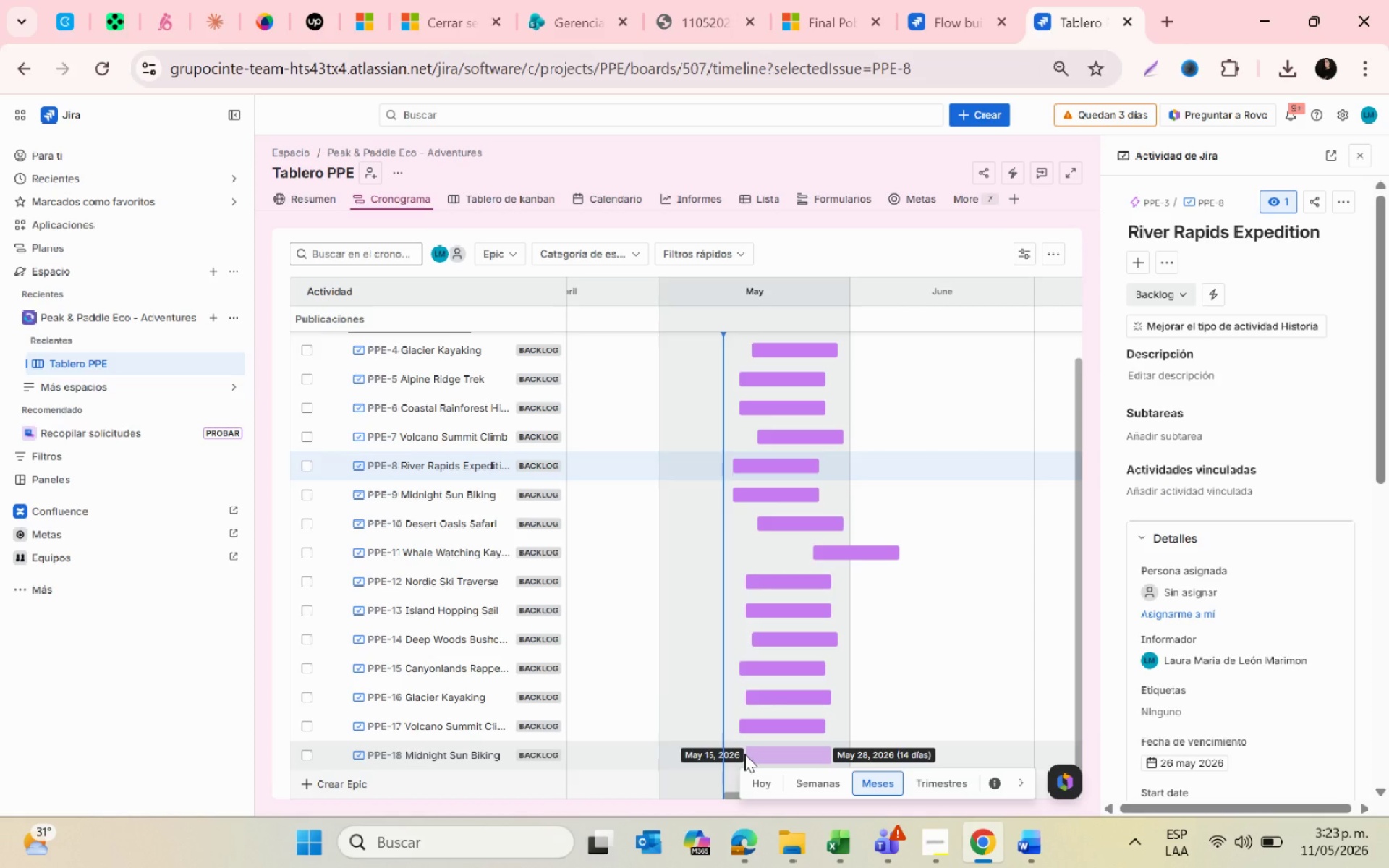 
left_click([744, 754])
 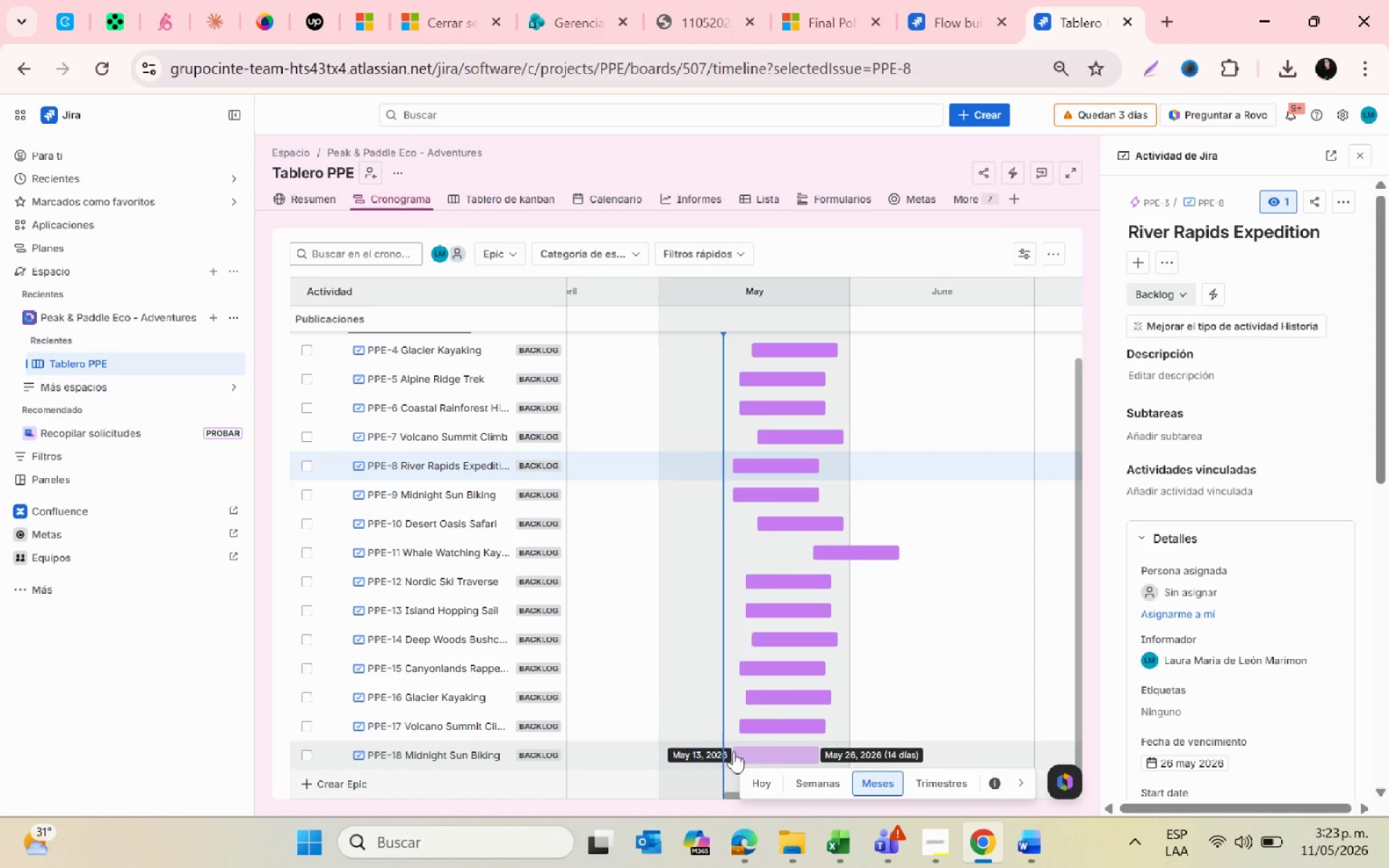 
left_click([727, 751])
 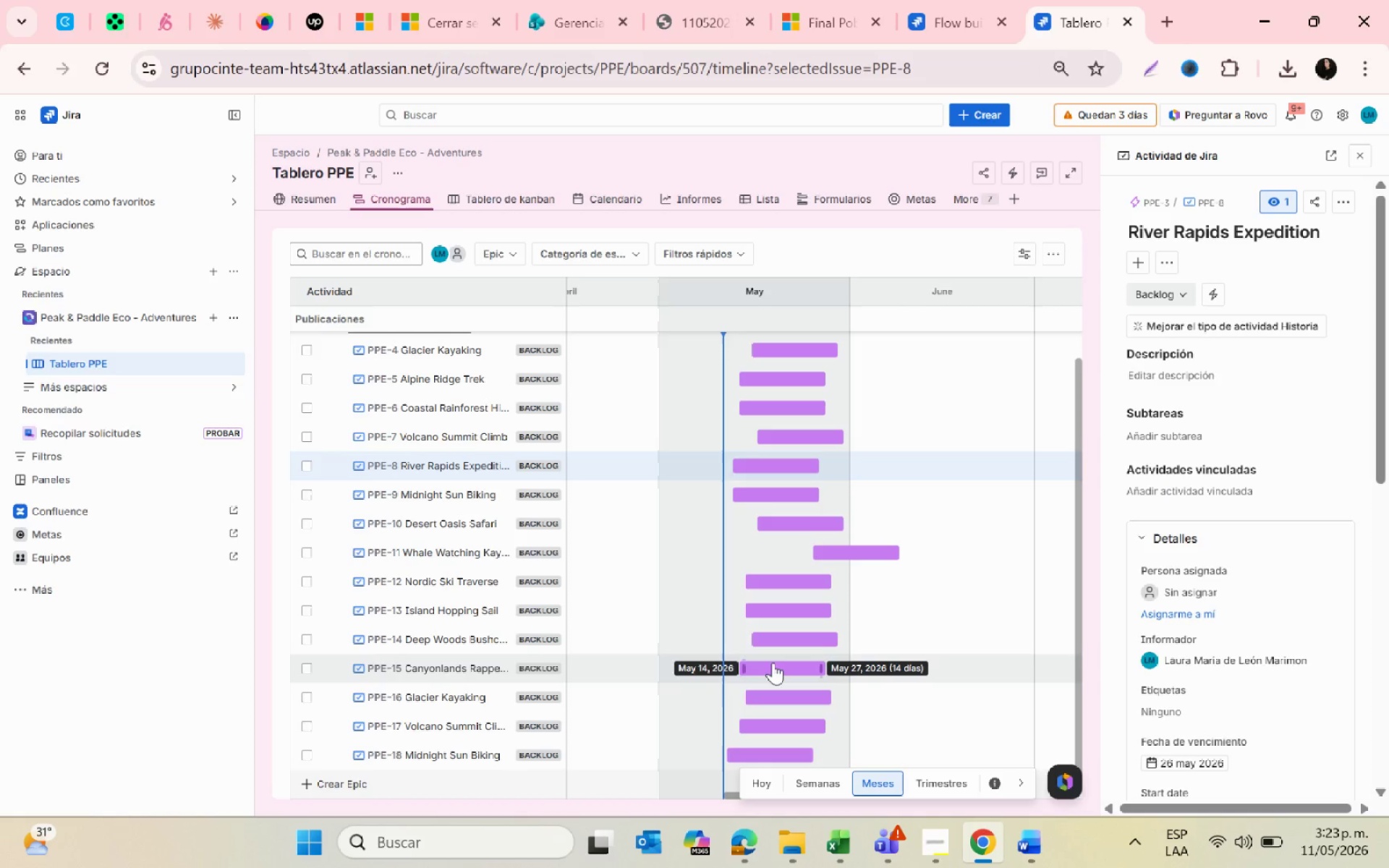 
scroll: coordinate [773, 663], scroll_direction: up, amount: 4.0
 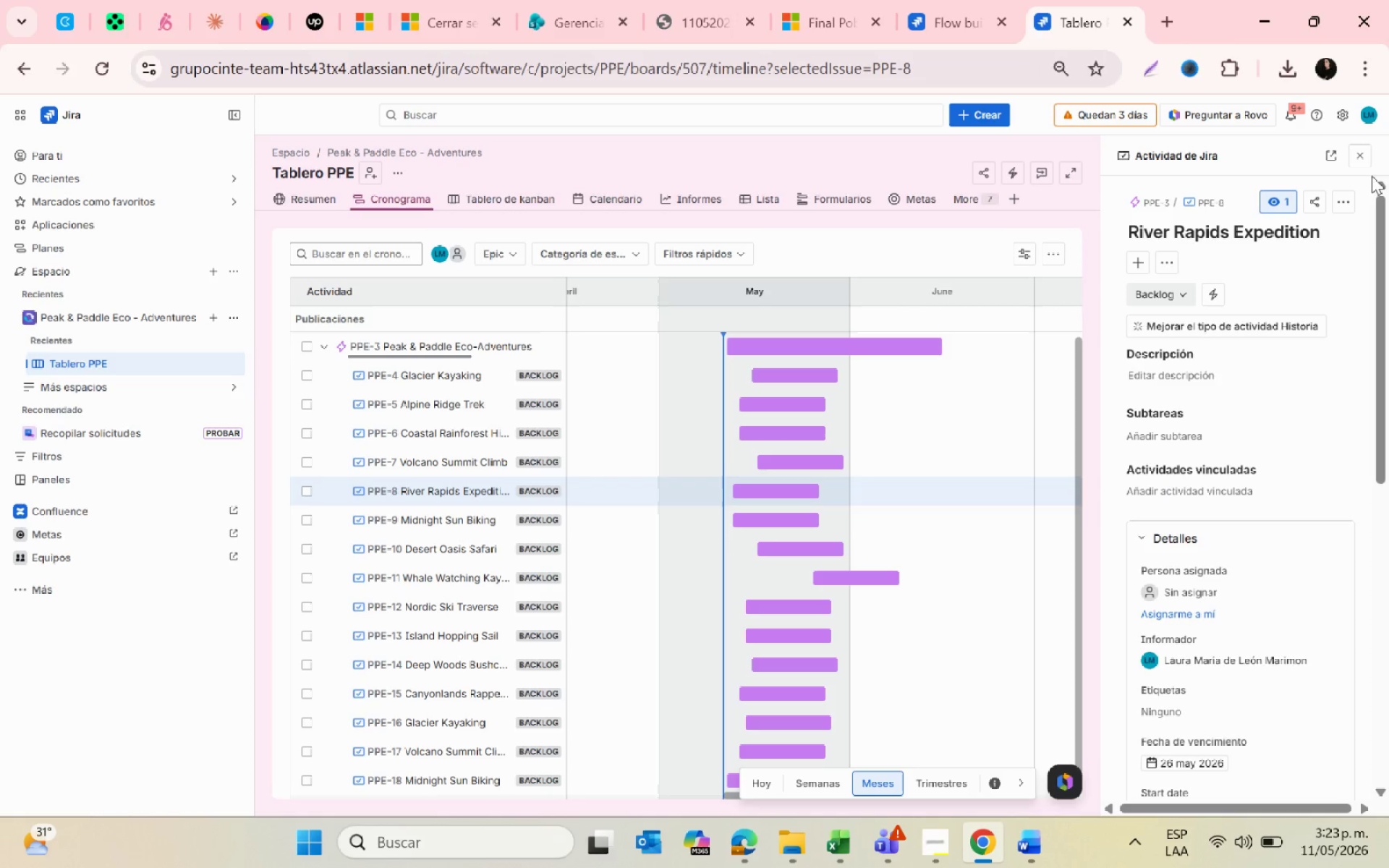 
left_click([1362, 158])
 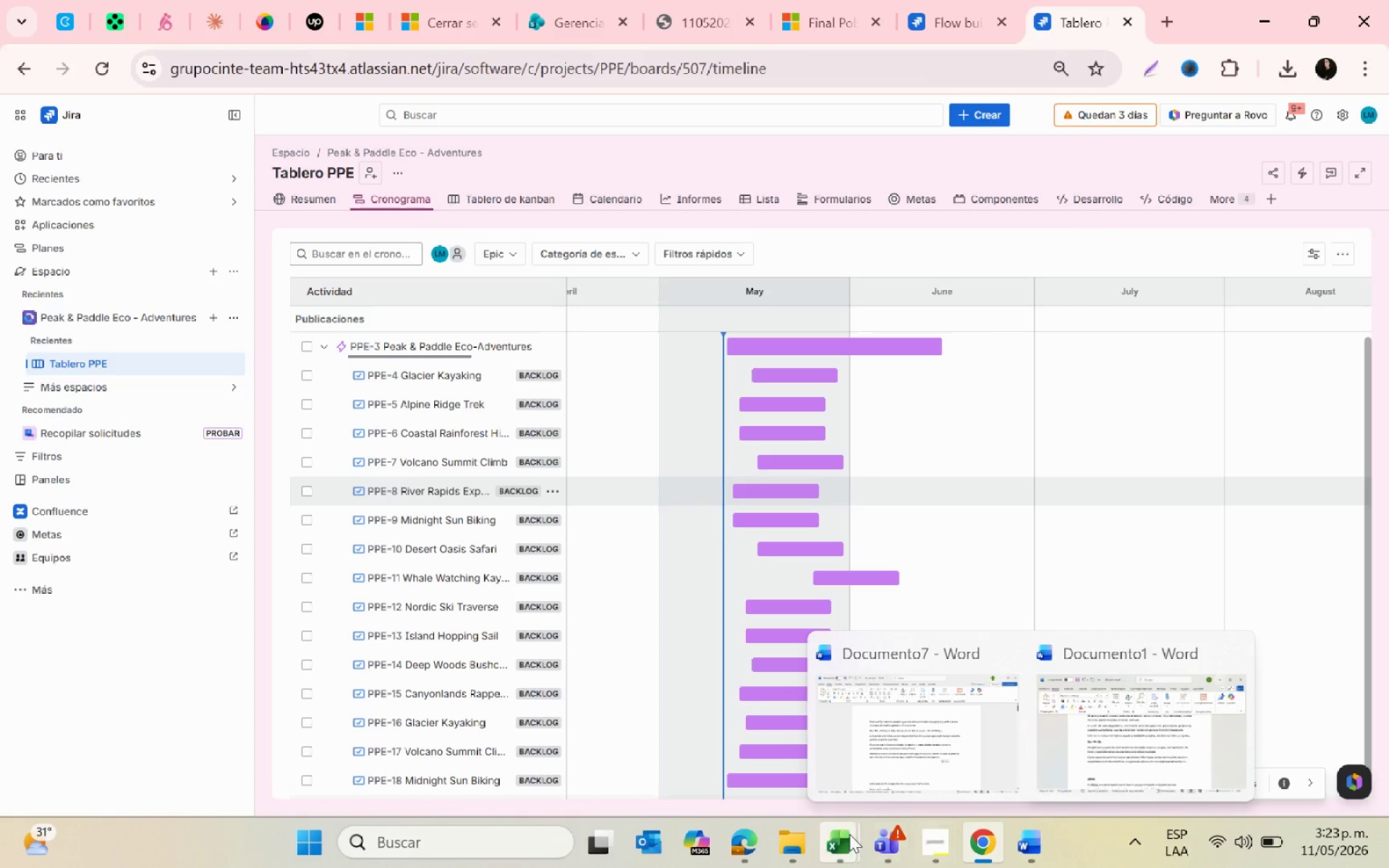 
left_click([659, 707])
 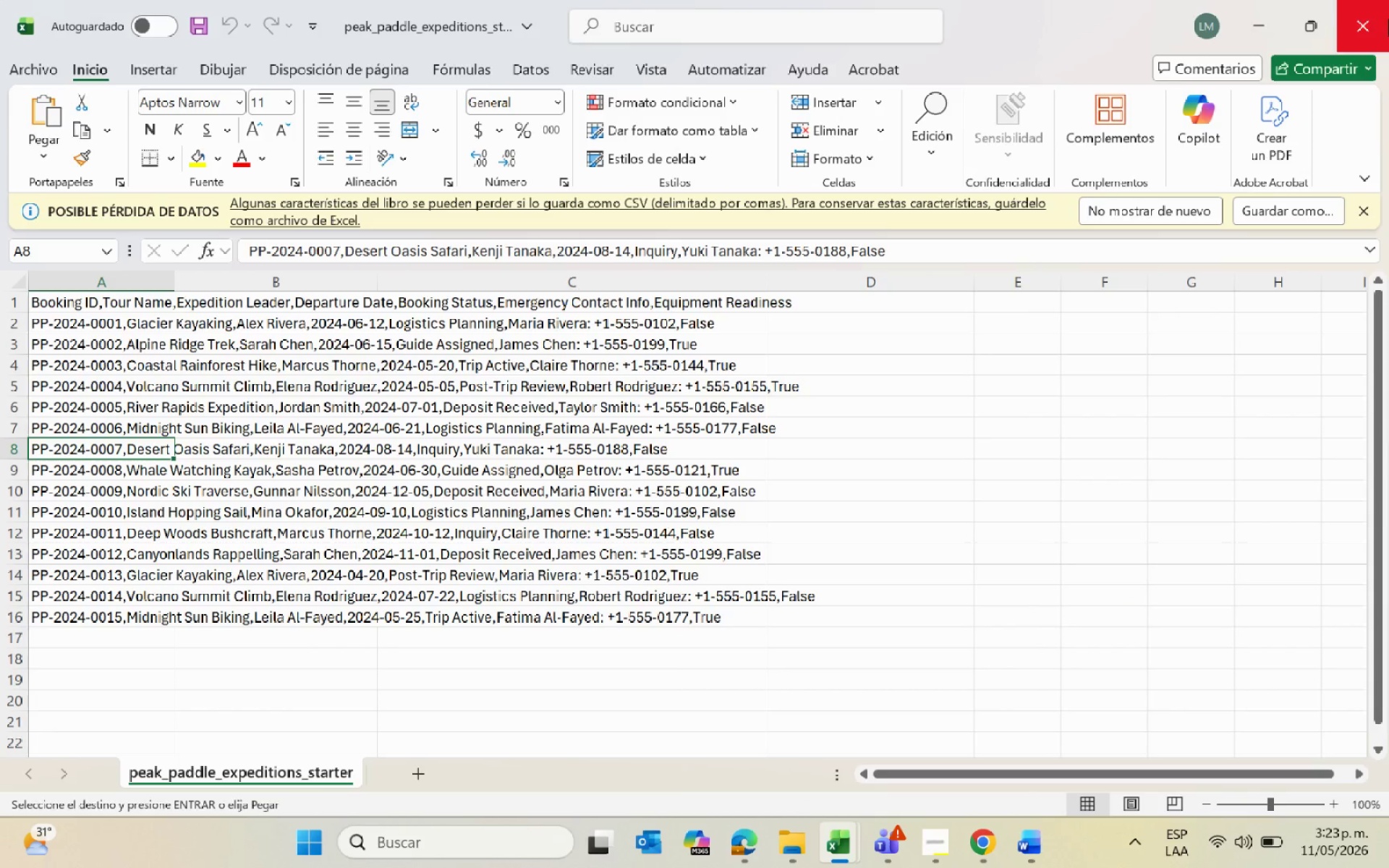 
left_click([1388, 19])
 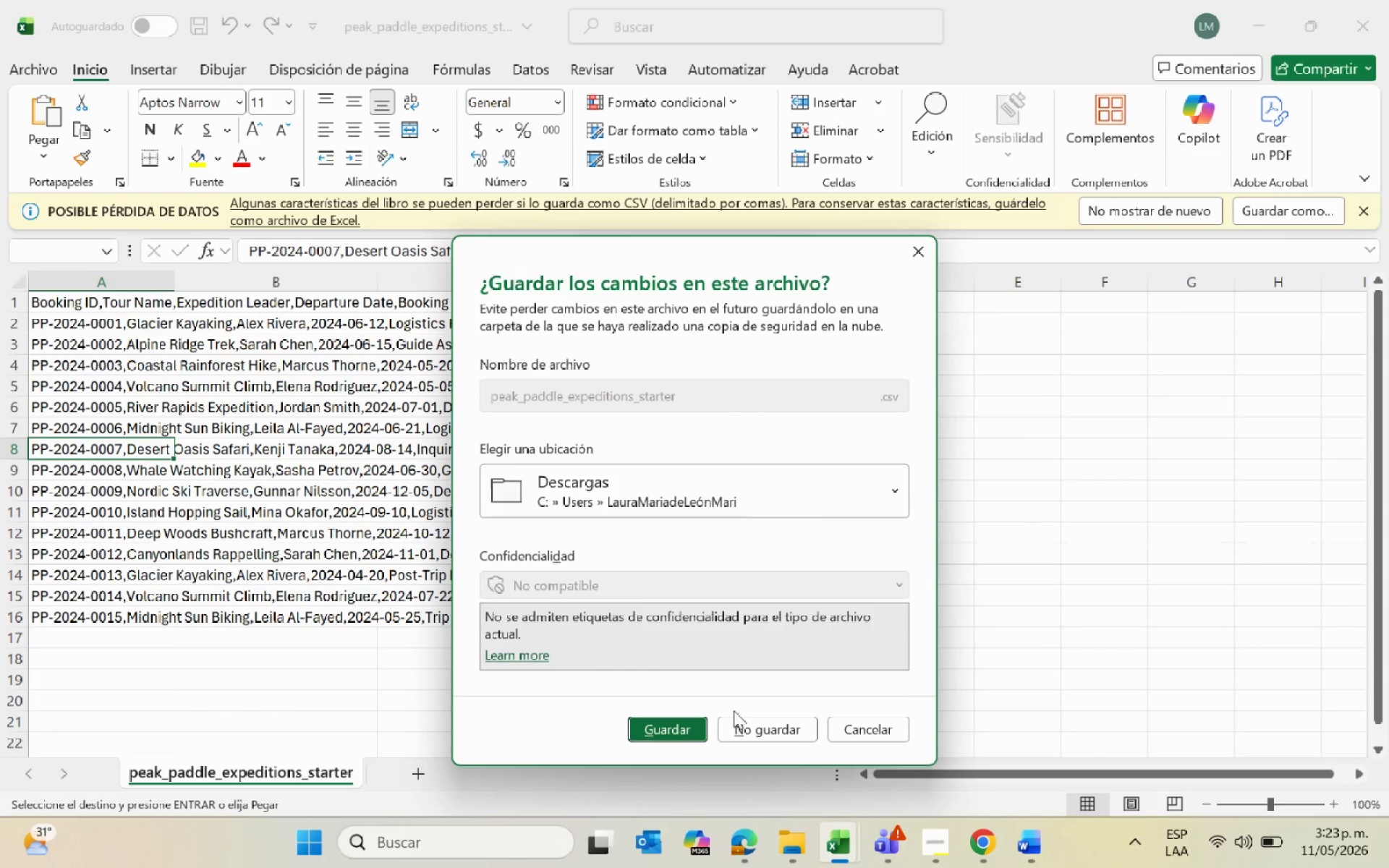 
left_click([739, 729])
 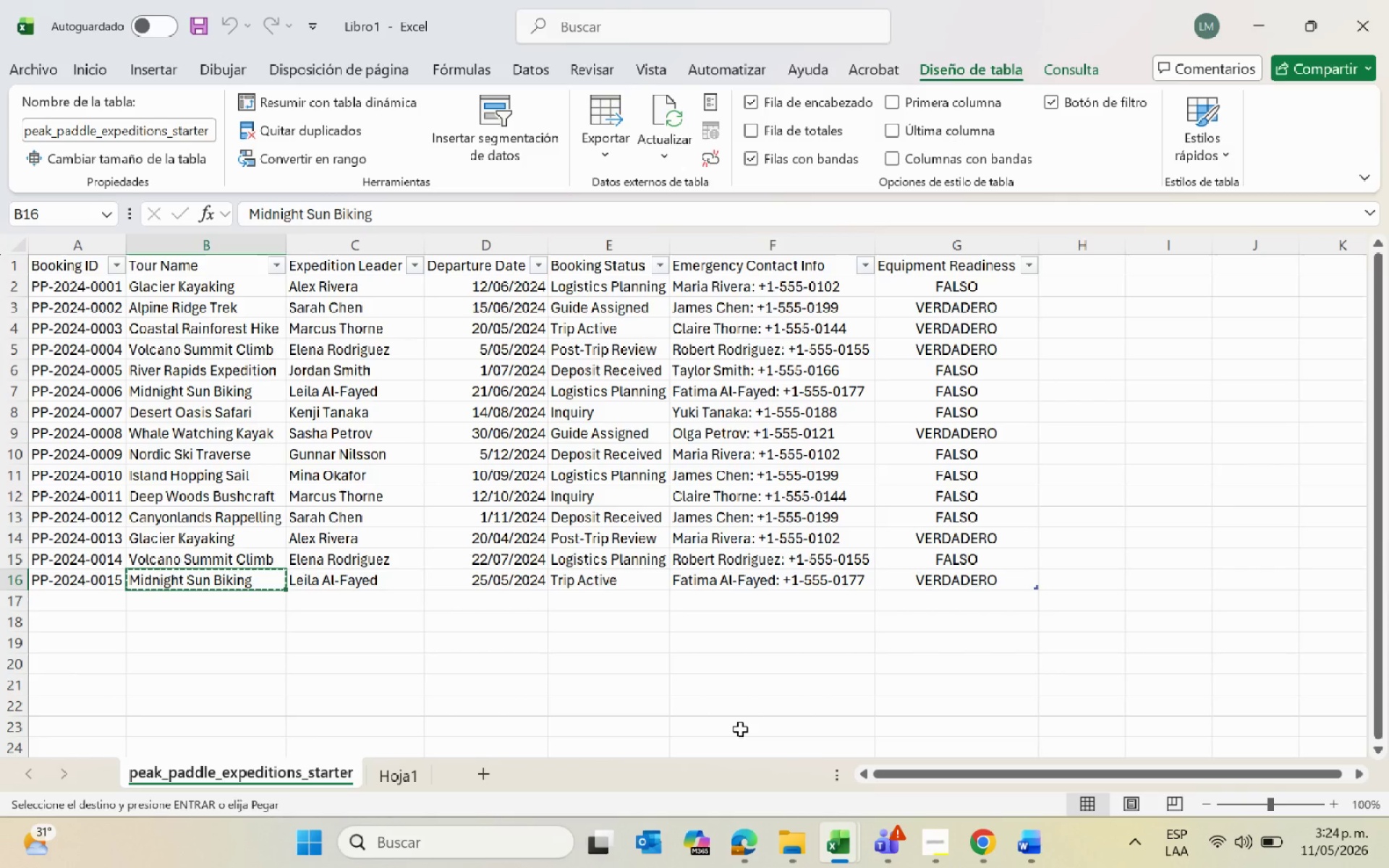 
wait(10.91)
 